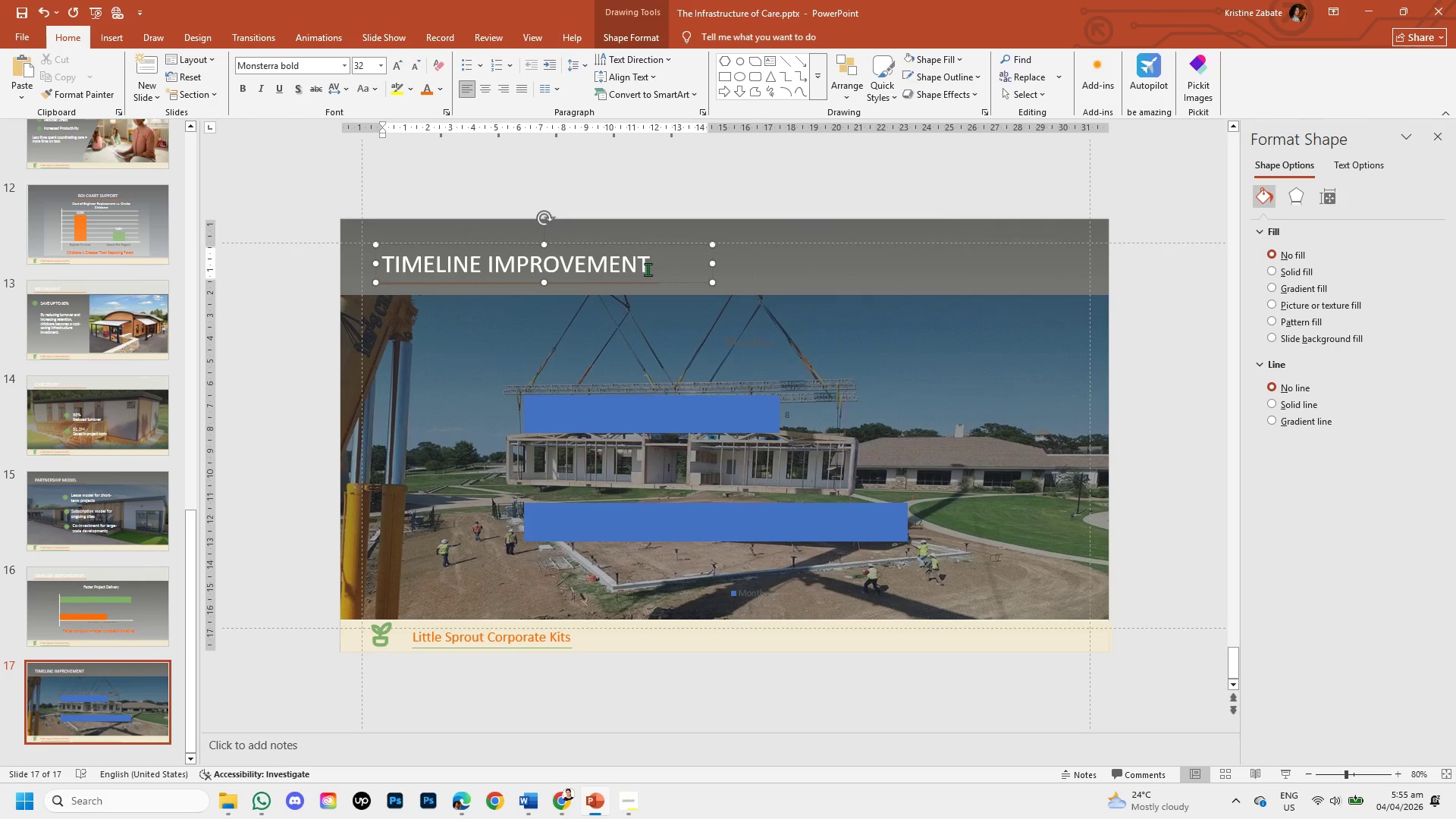 
hold_key(key=Backspace, duration=1.0)
 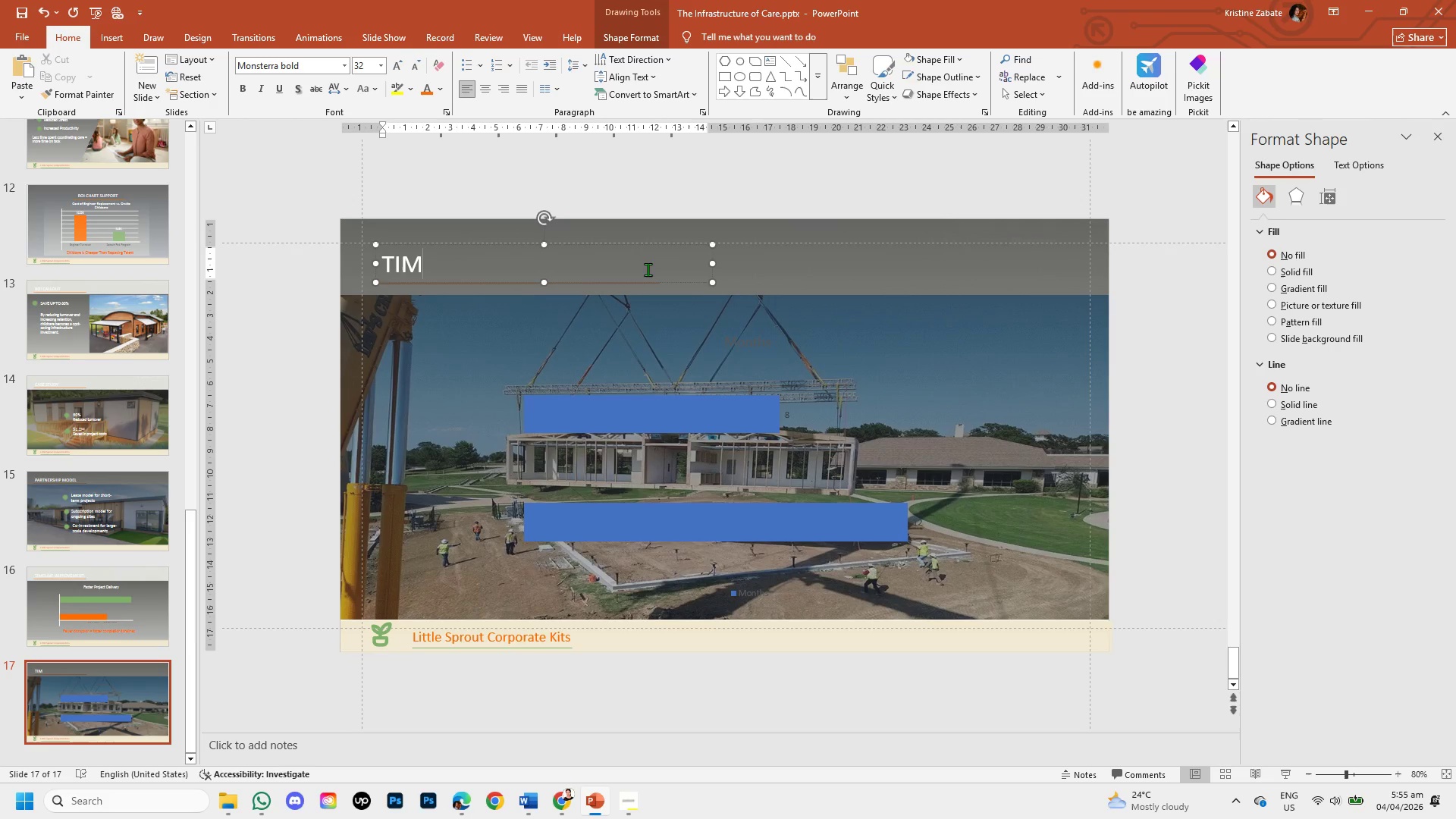 
hold_key(key=Backspace, duration=0.73)
 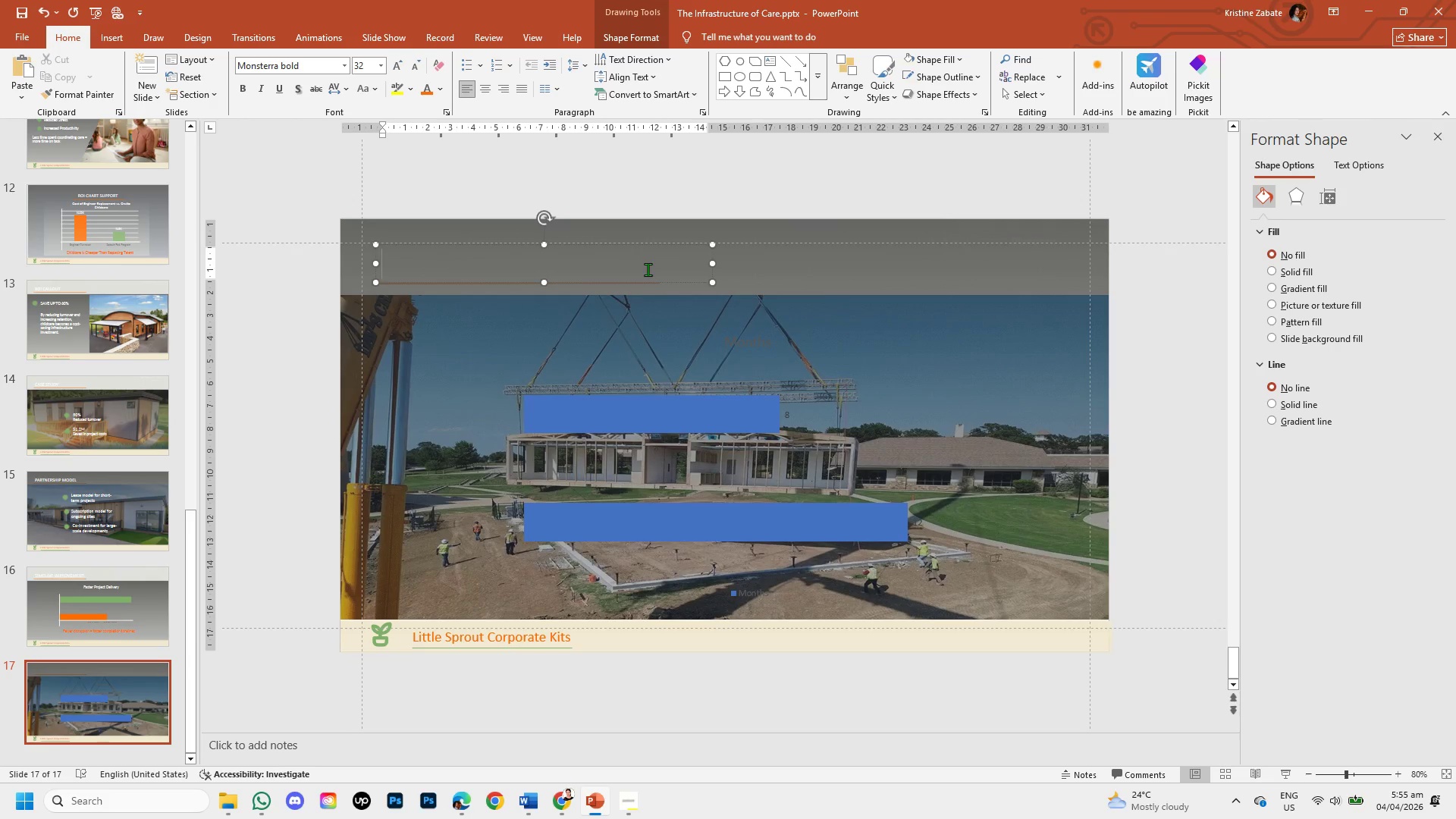 
type(PILOT PROGRSA)
key(Backspace)
type(A)
key(Backspace)
type(M )
 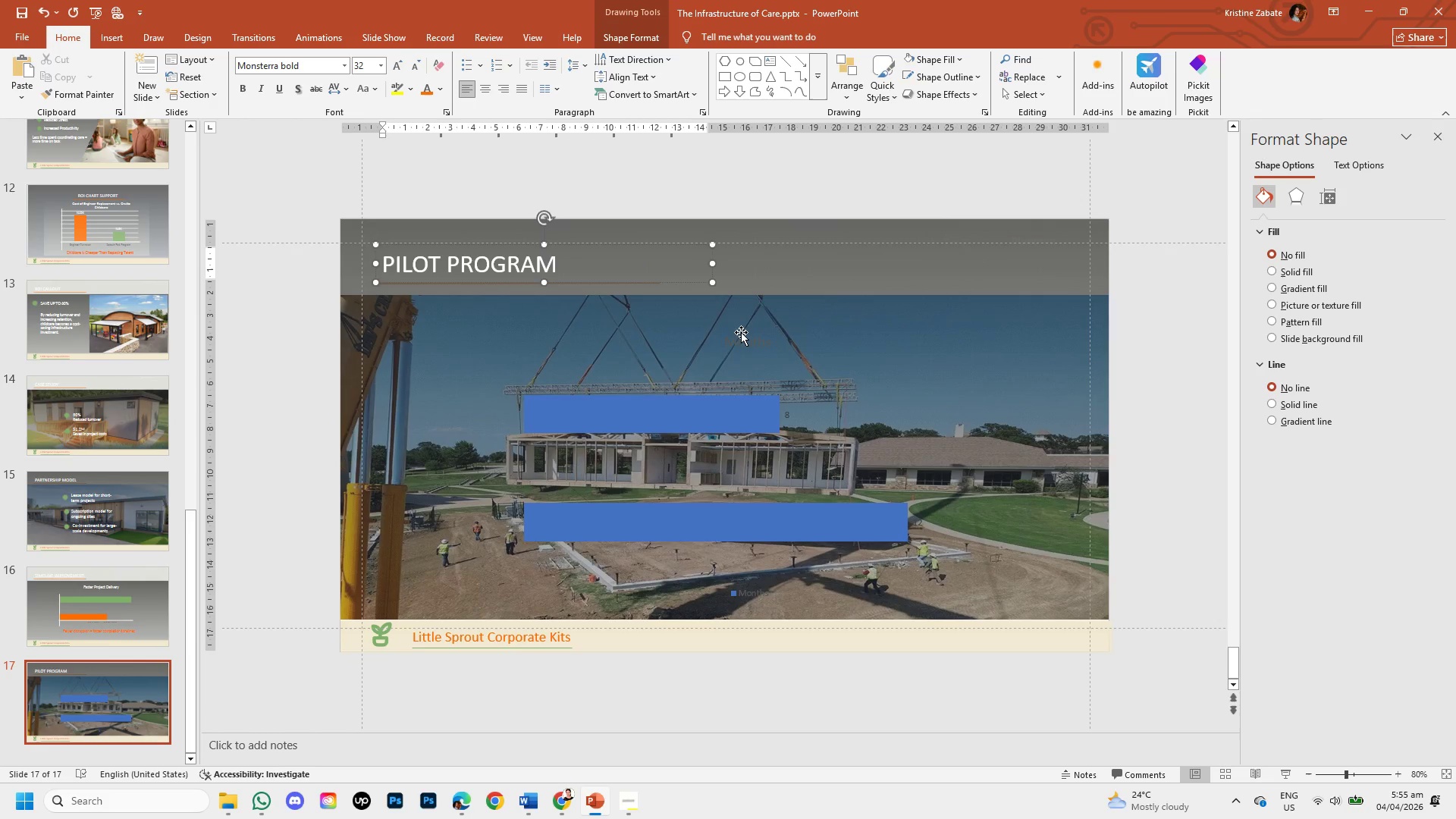 
left_click([722, 399])
 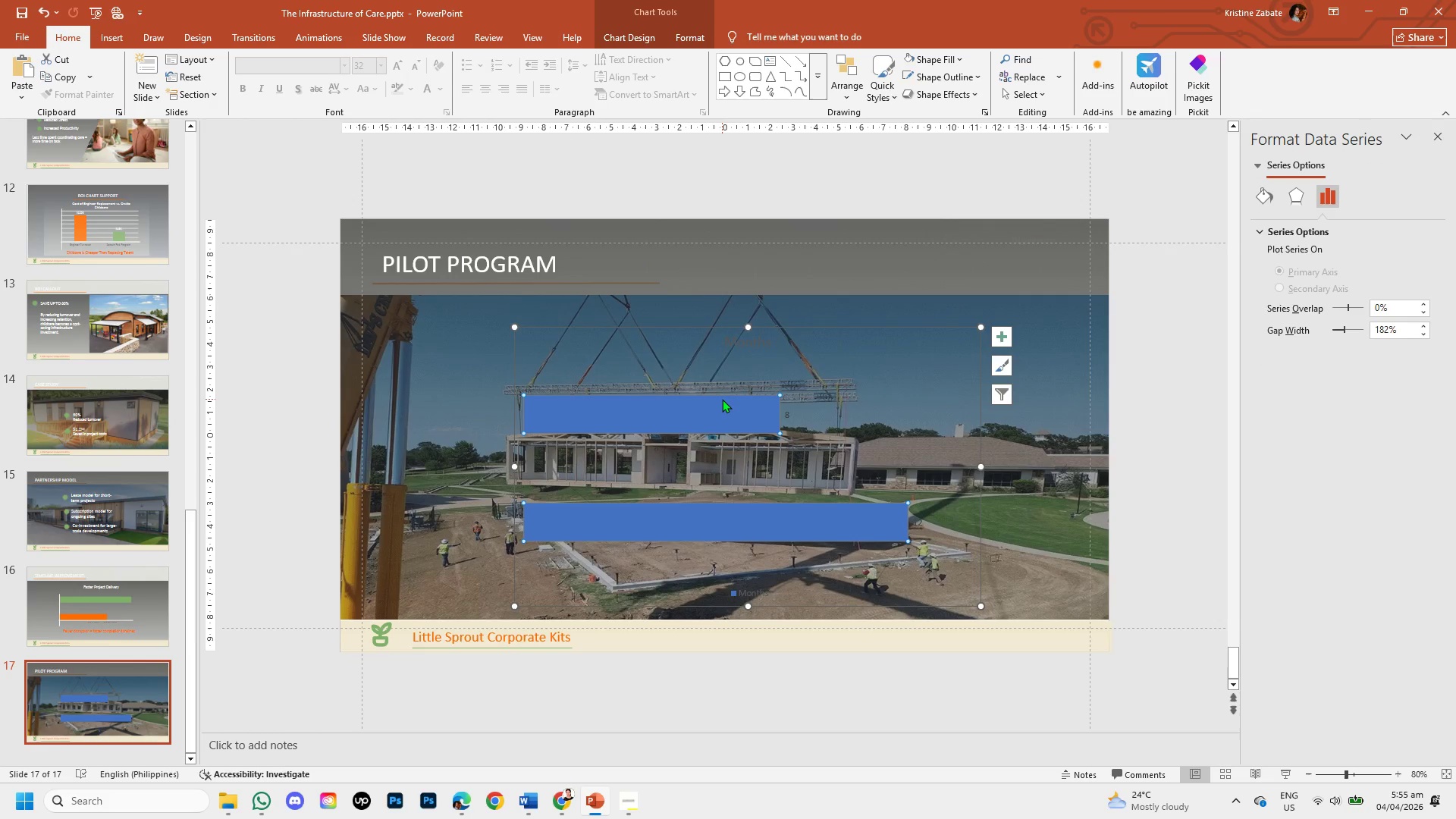 
key(Backspace)
 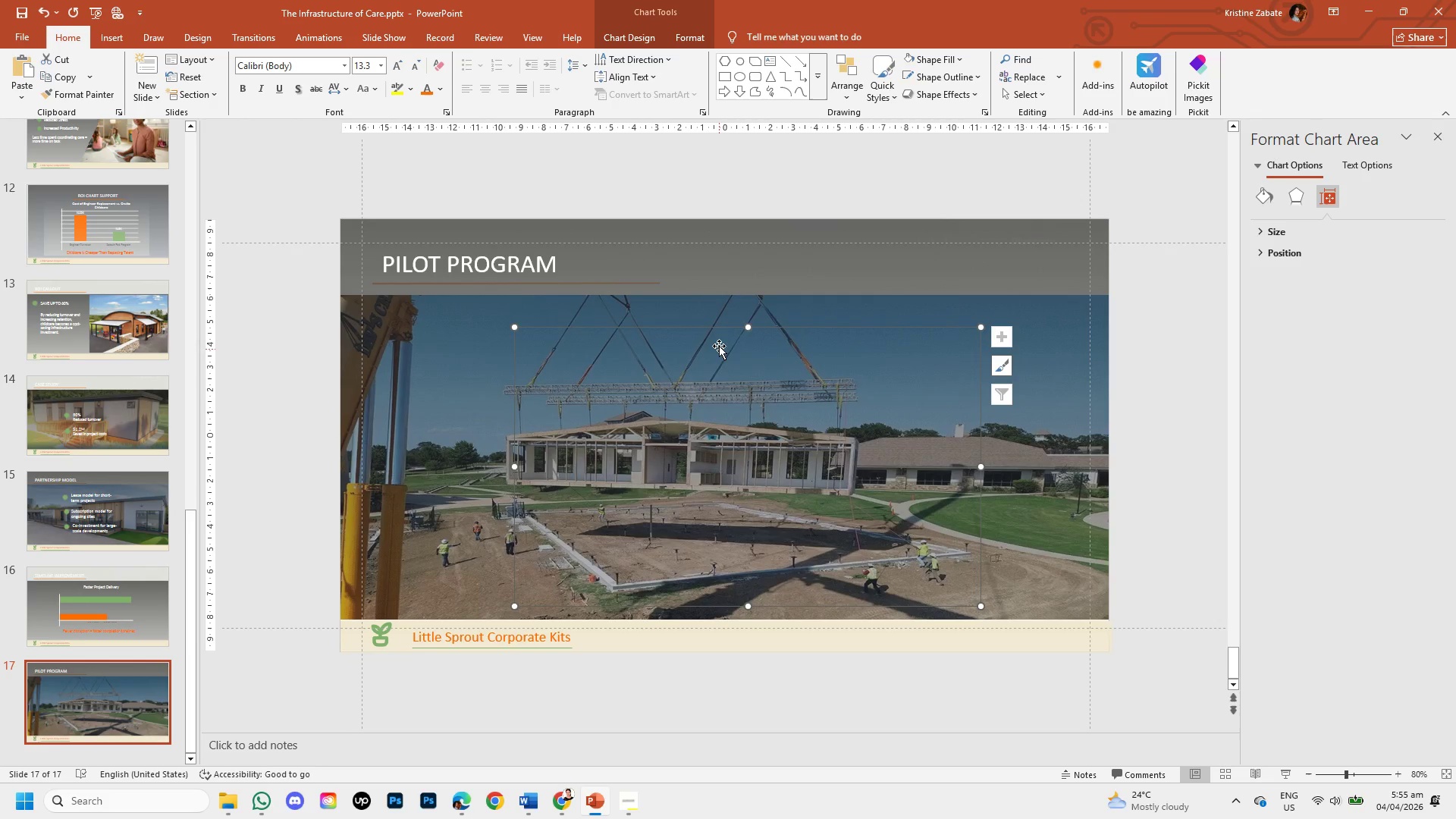 
left_click([723, 328])
 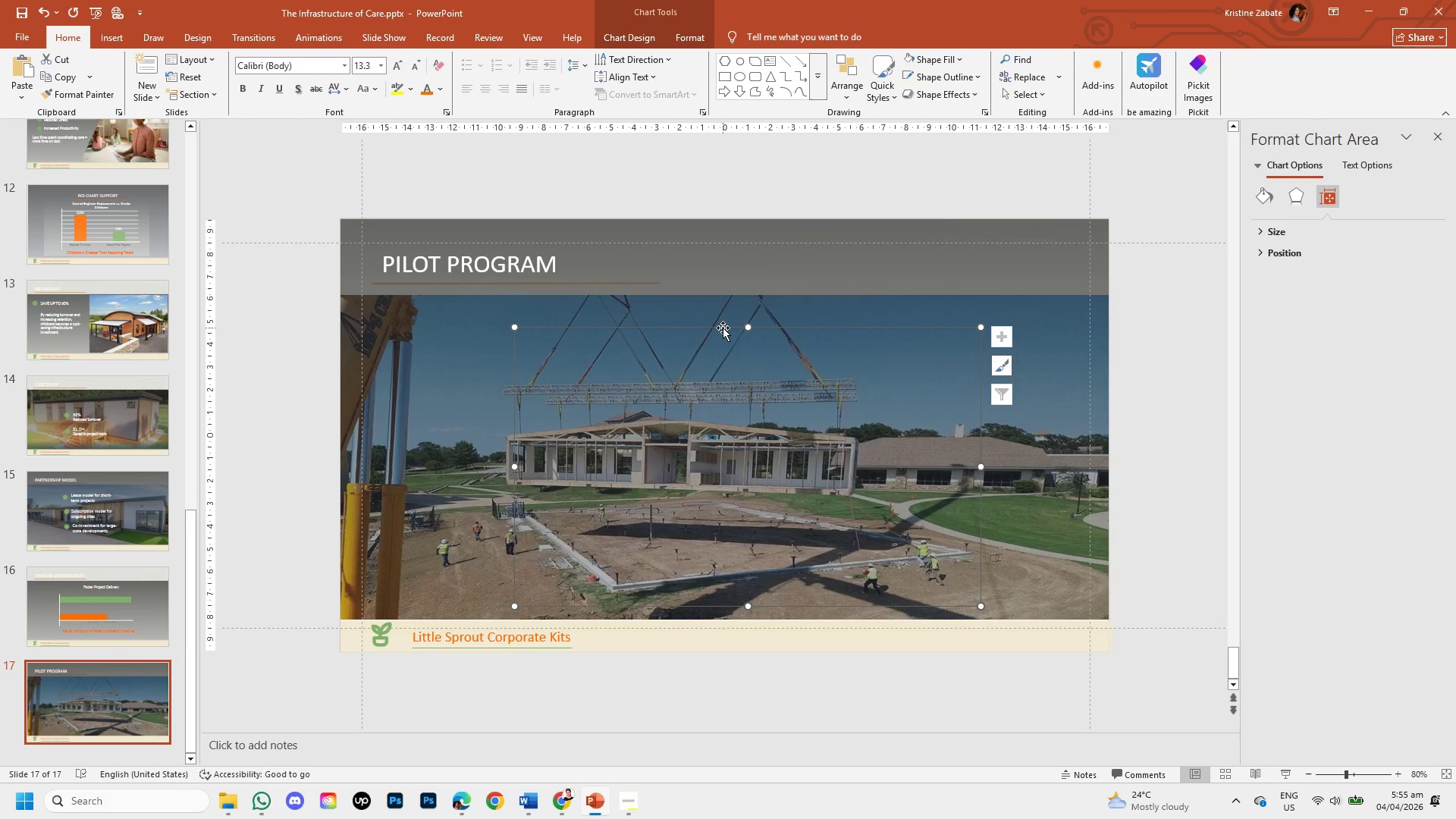 
key(Backspace)
 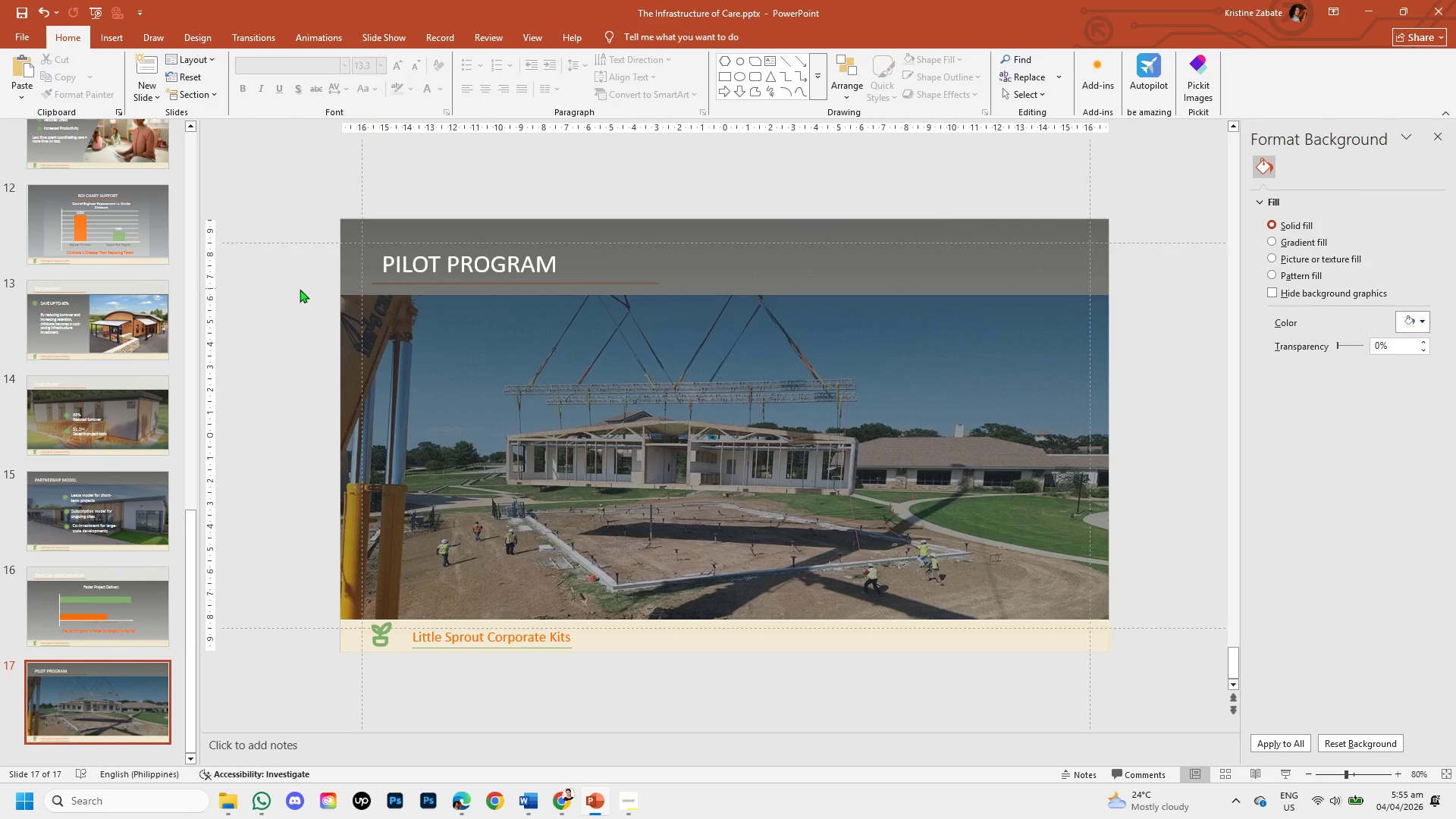 
left_click([253, 315])
 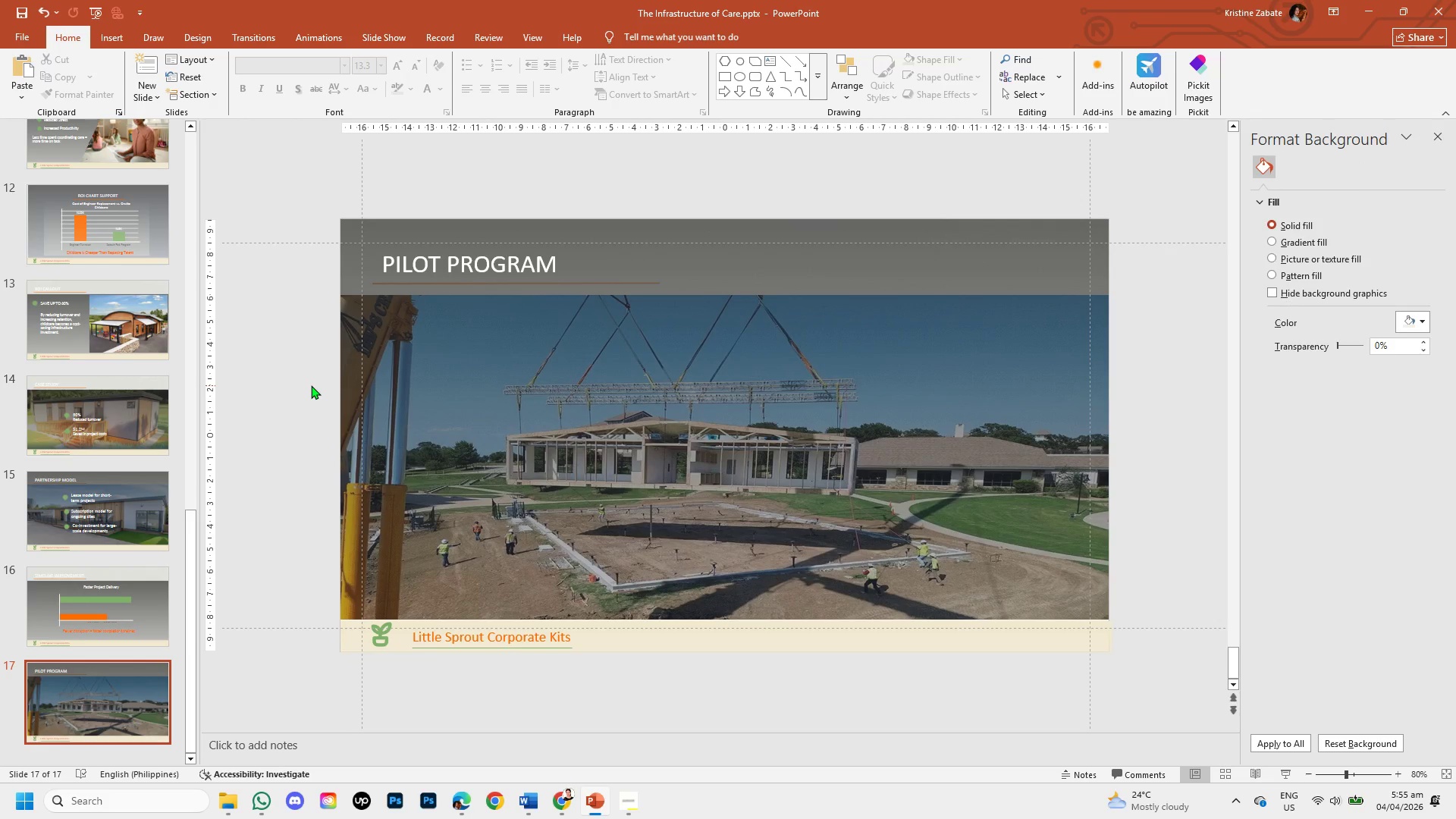 
wait(8.52)
 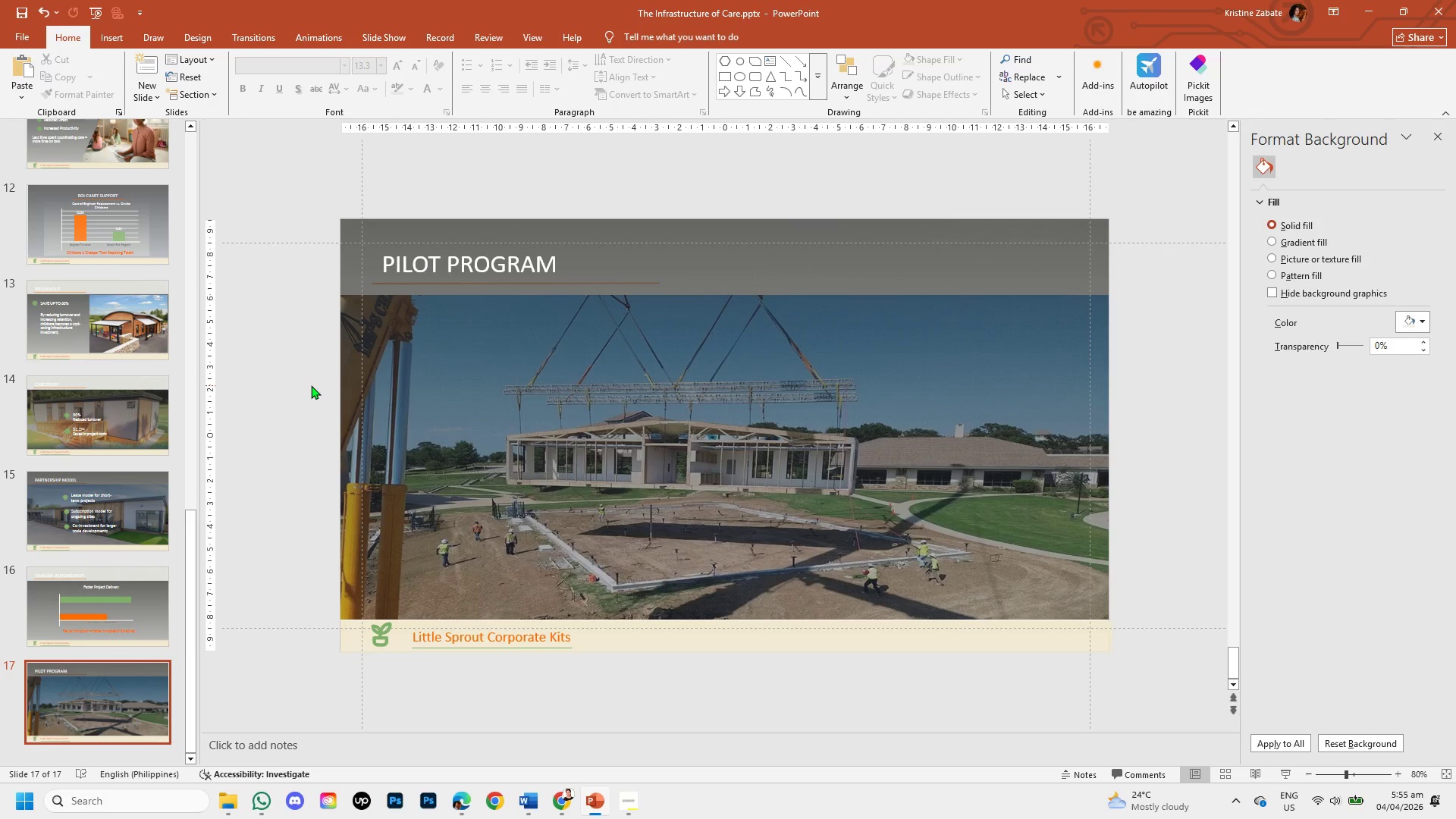 
left_click([87, 529])
 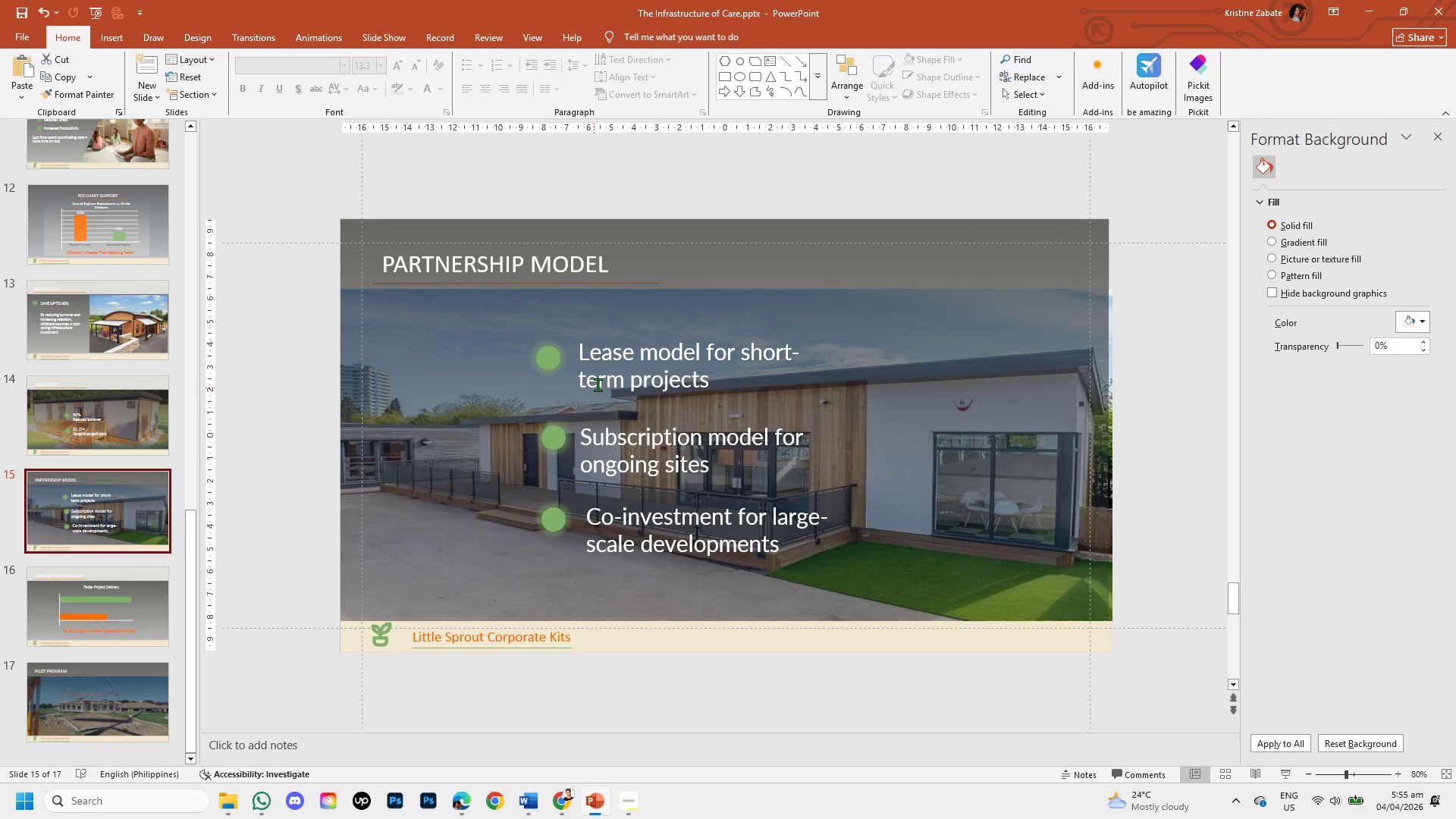 
left_click([618, 359])
 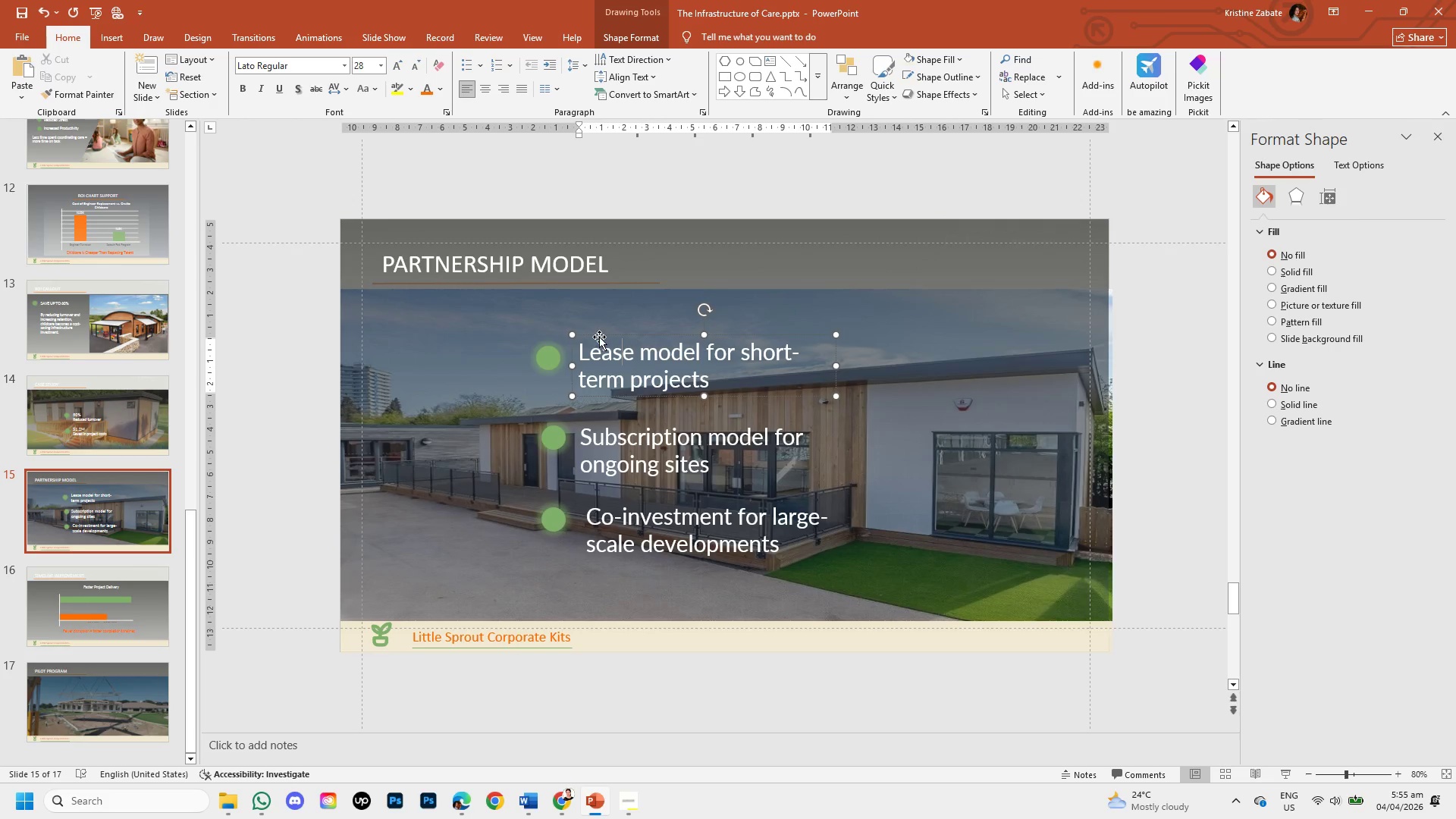 
left_click([599, 337])
 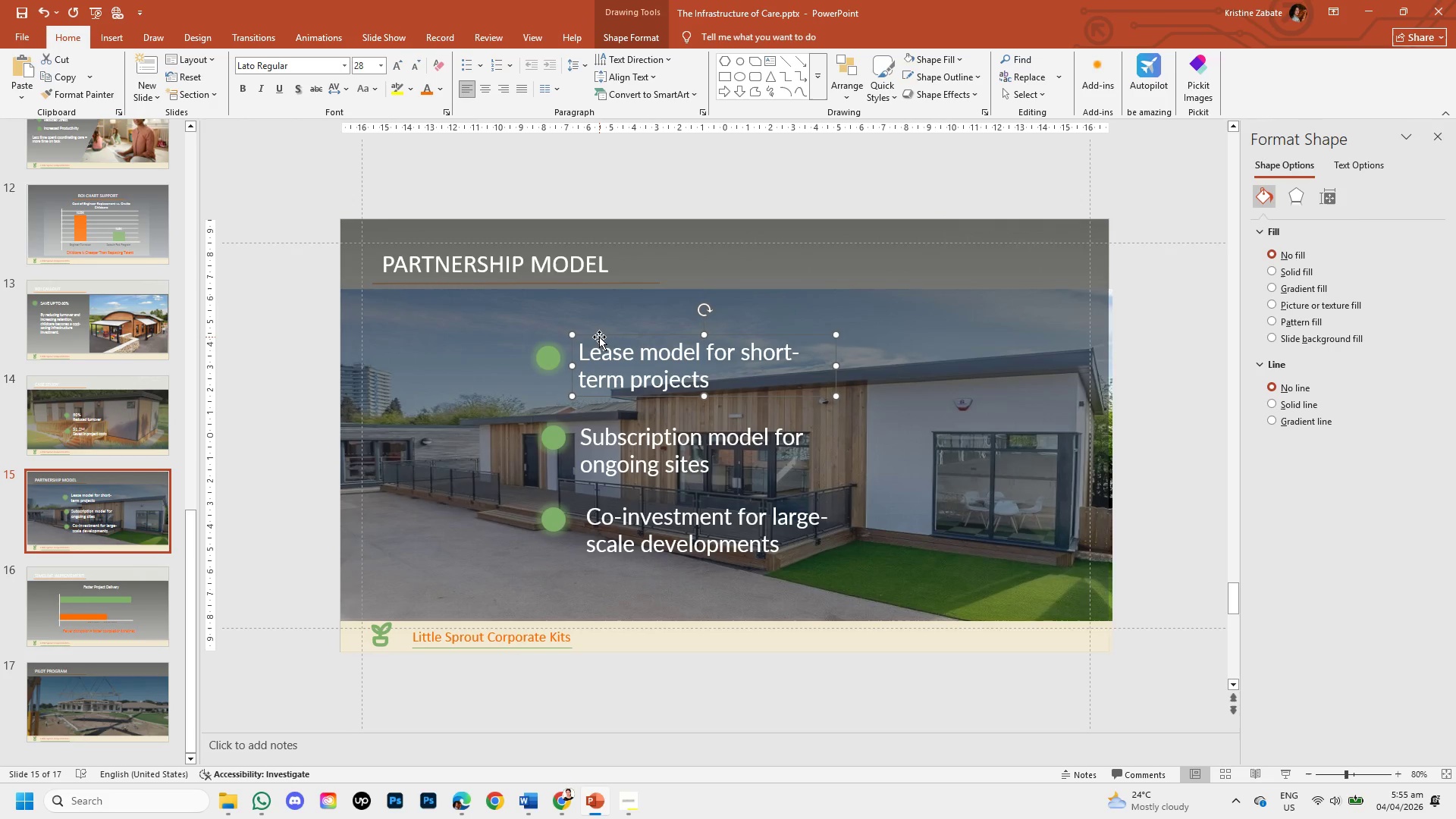 
key(Control+C)
 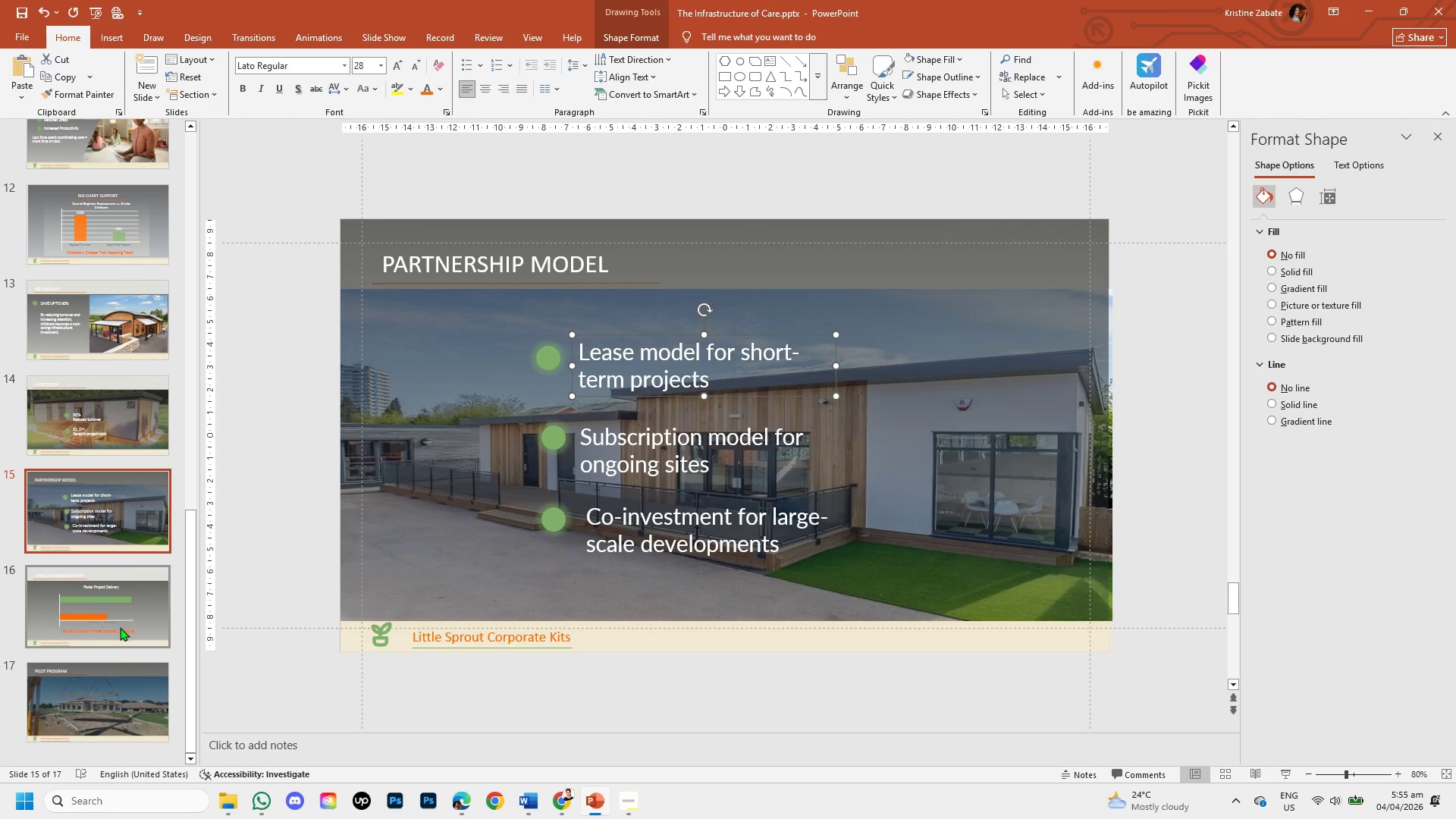 
left_click([126, 717])
 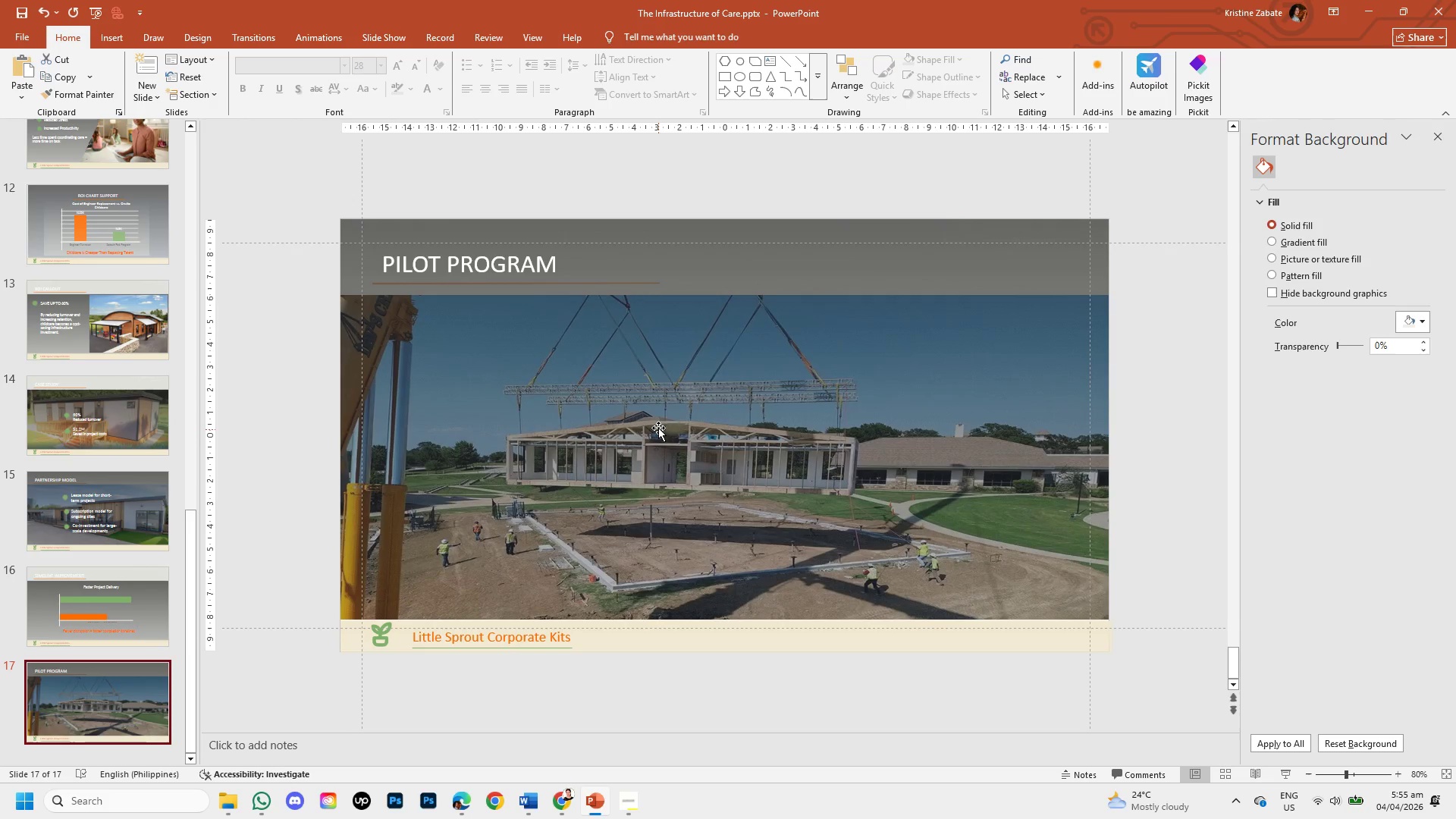 
key(Control+V)
 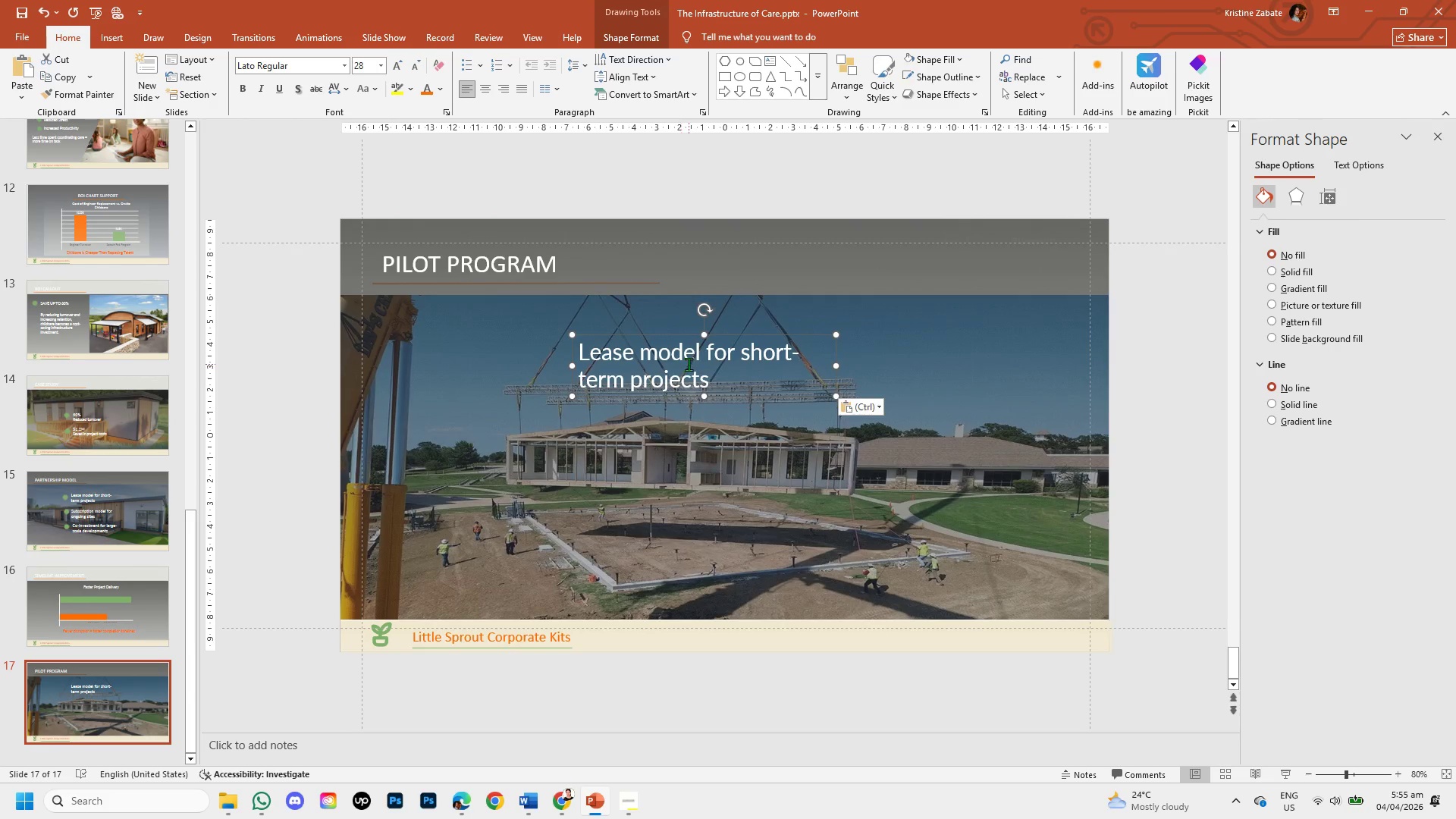 
left_click_drag(start_coordinate=[709, 381], to_coordinate=[600, 350])
 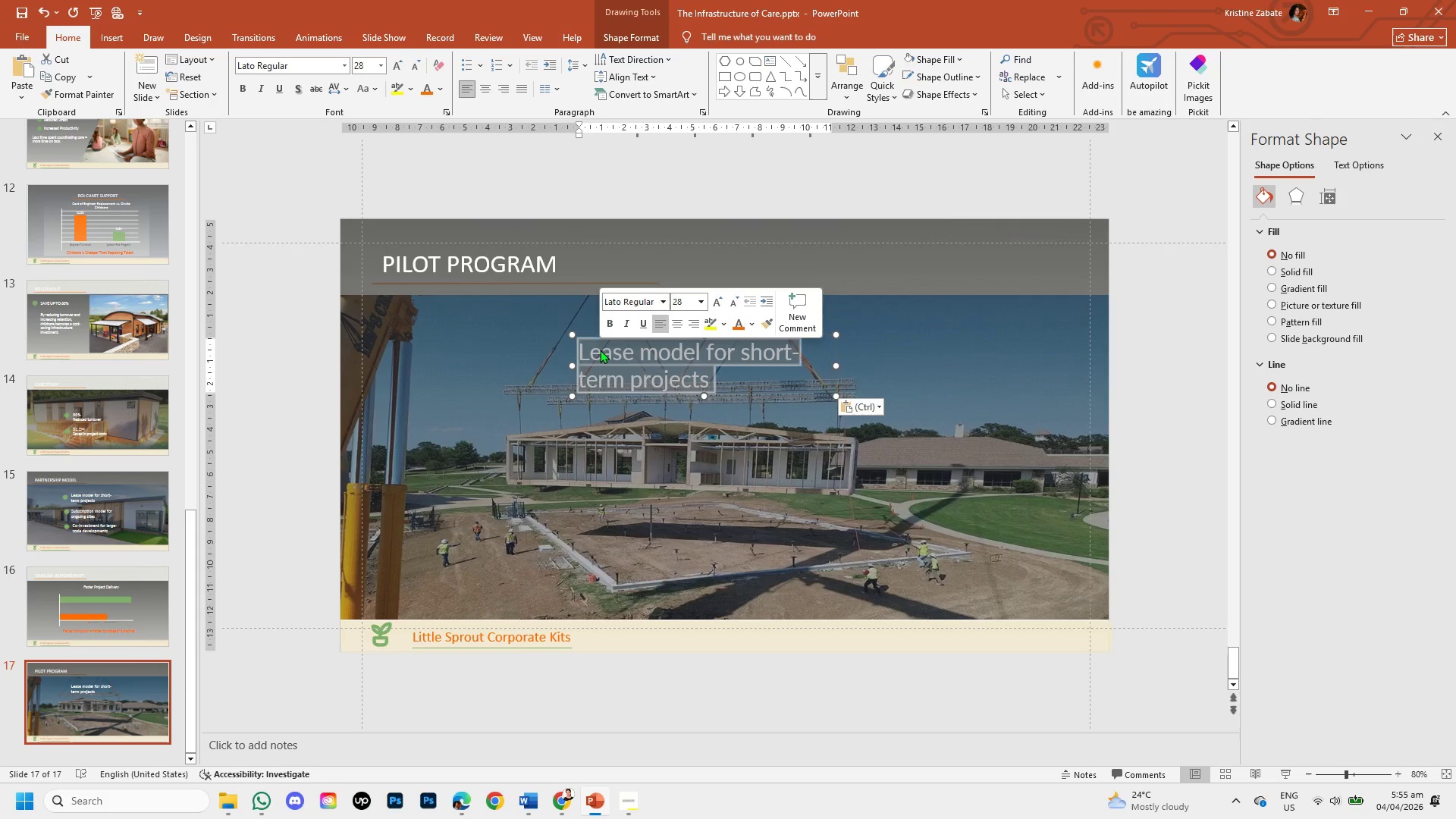 
key(Backspace)
type(Sta)
key(Backspace)
key(Backspace)
key(Backspace)
type(st)
key(Backspace)
type(TAE)
key(Backspace)
type(RT WITH 1-2 SITES)
 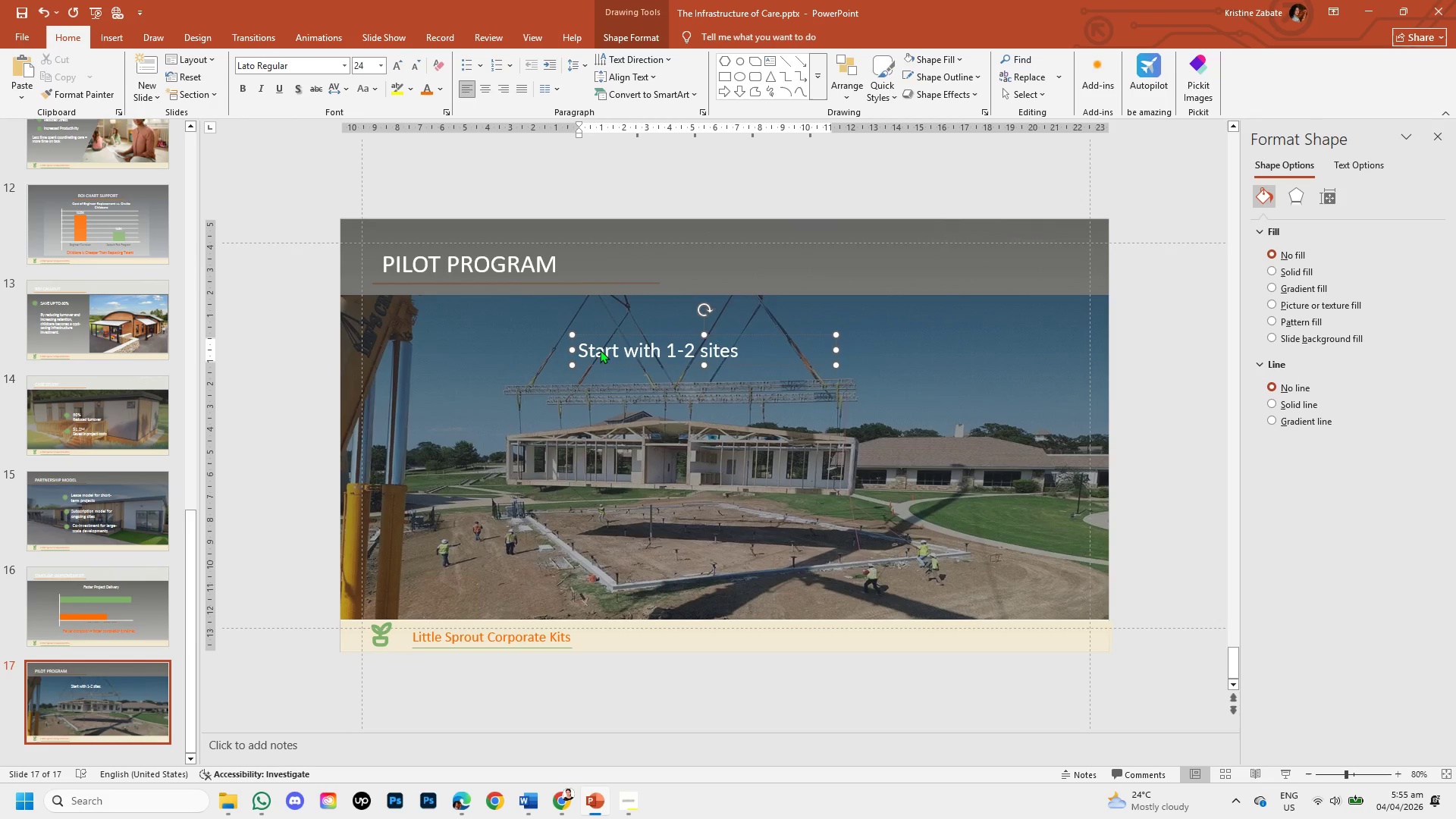 
key(Enter)
 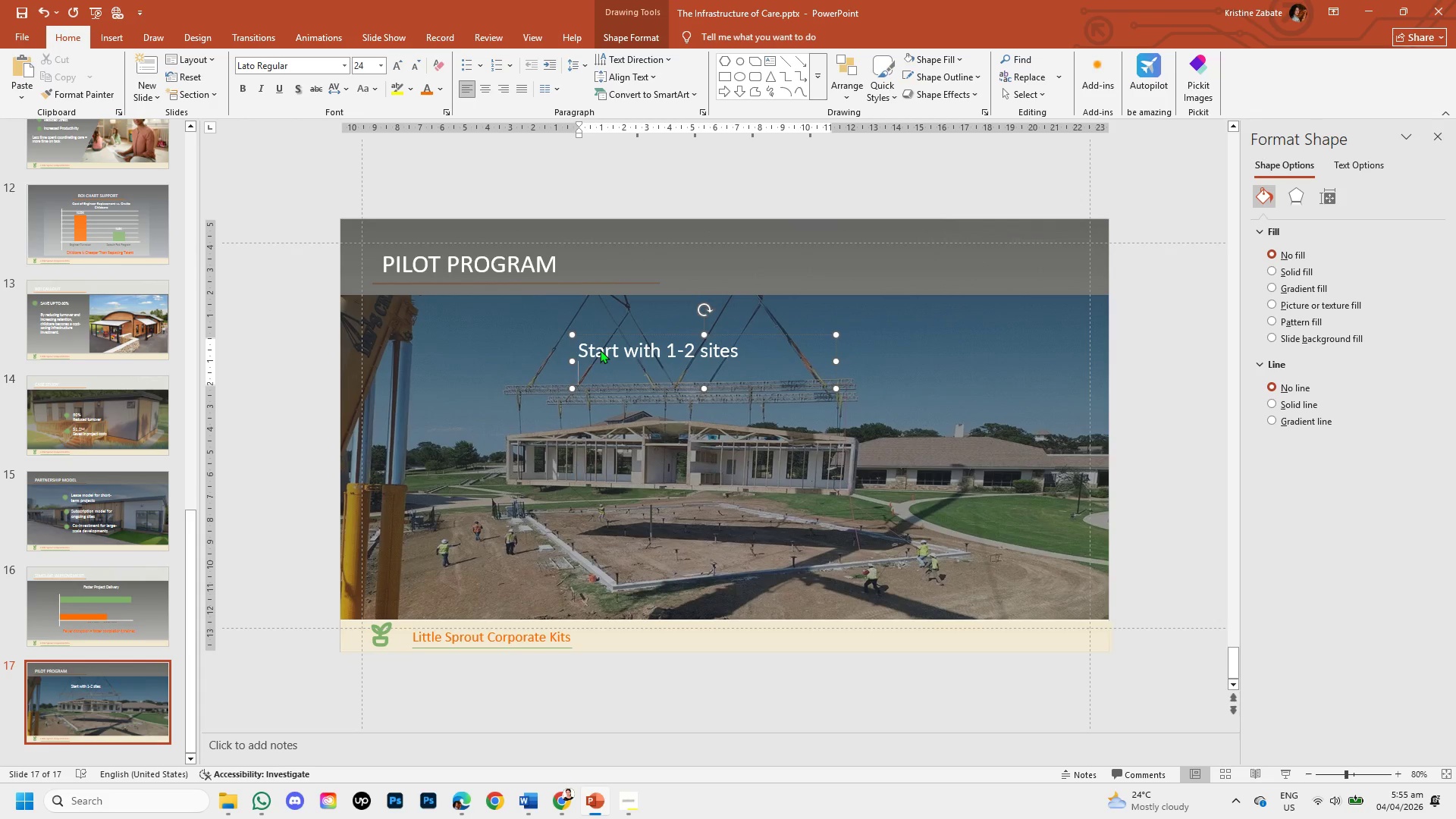 
key(CapsLock)
 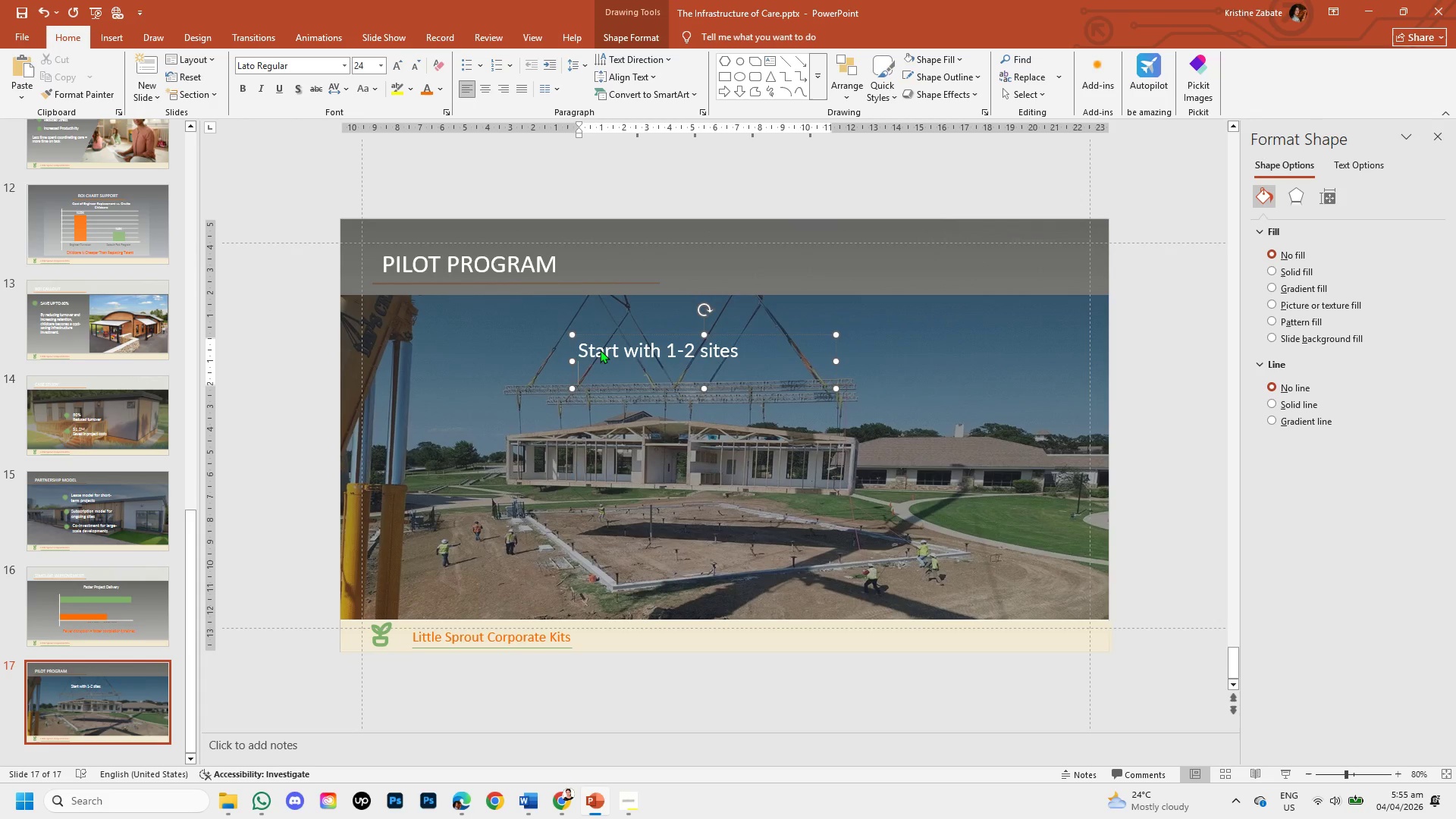 
key(M)
 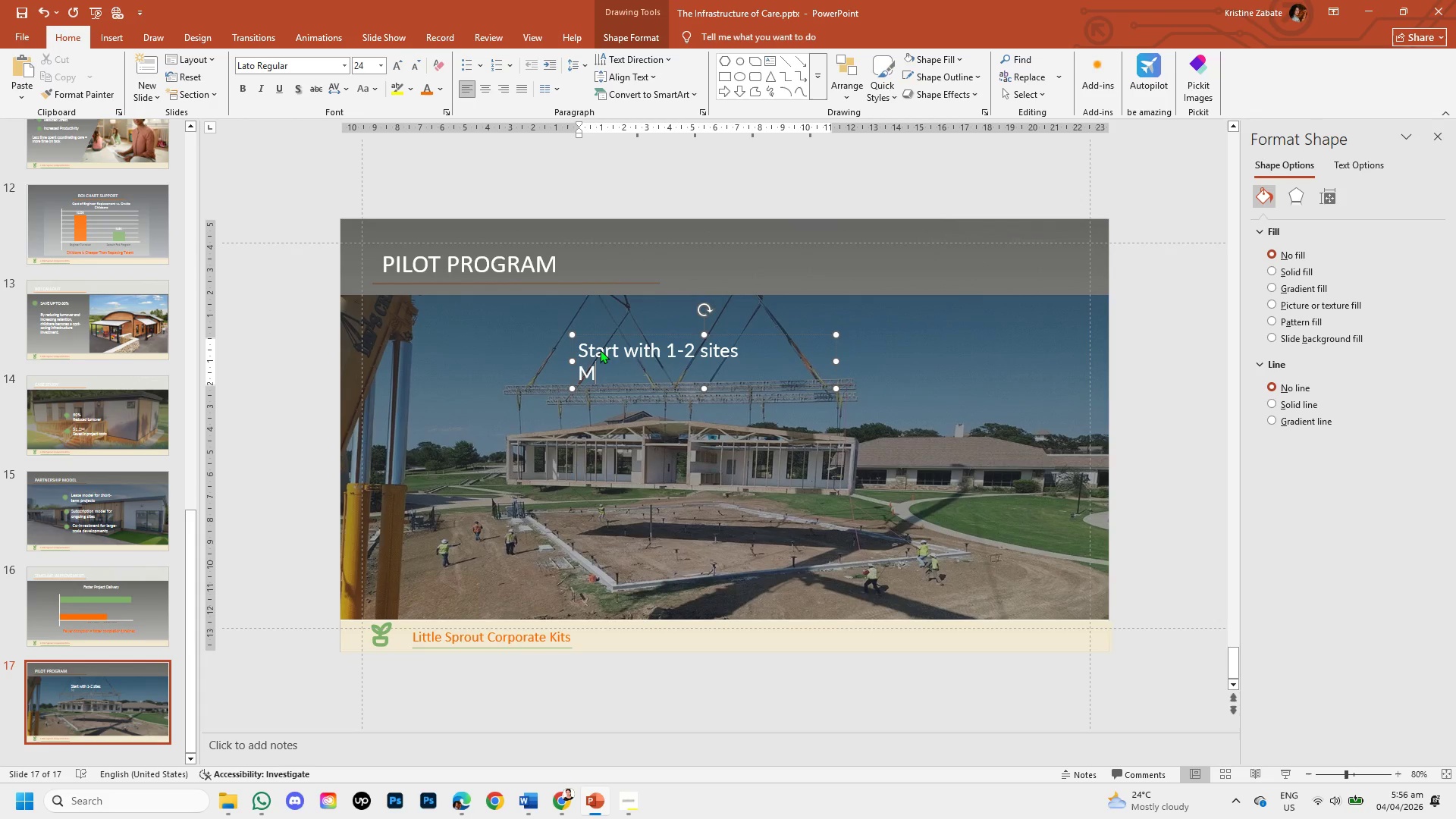 
key(Backspace)
 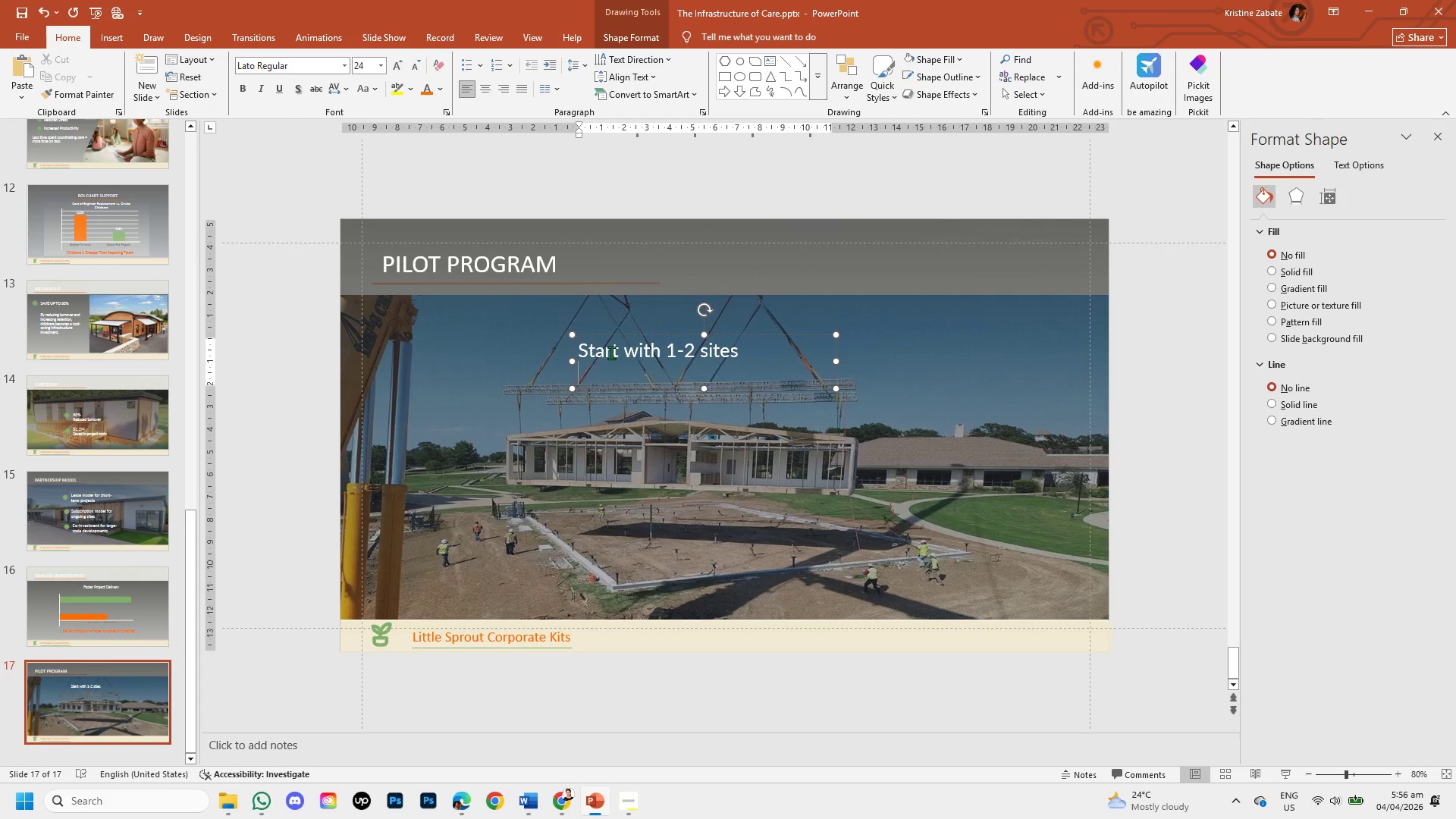 
left_click([605, 347])
 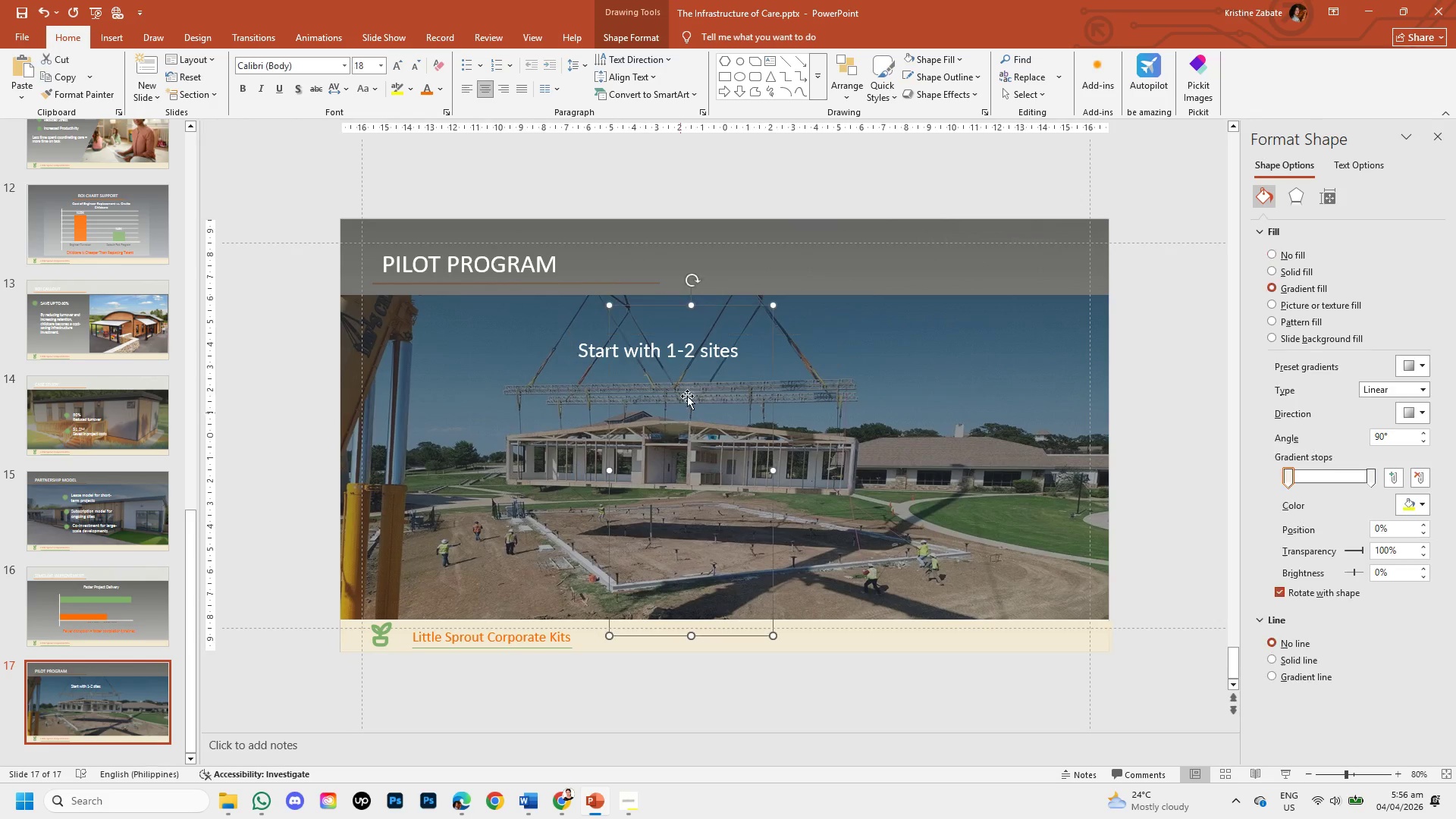 
double_click([711, 342])
 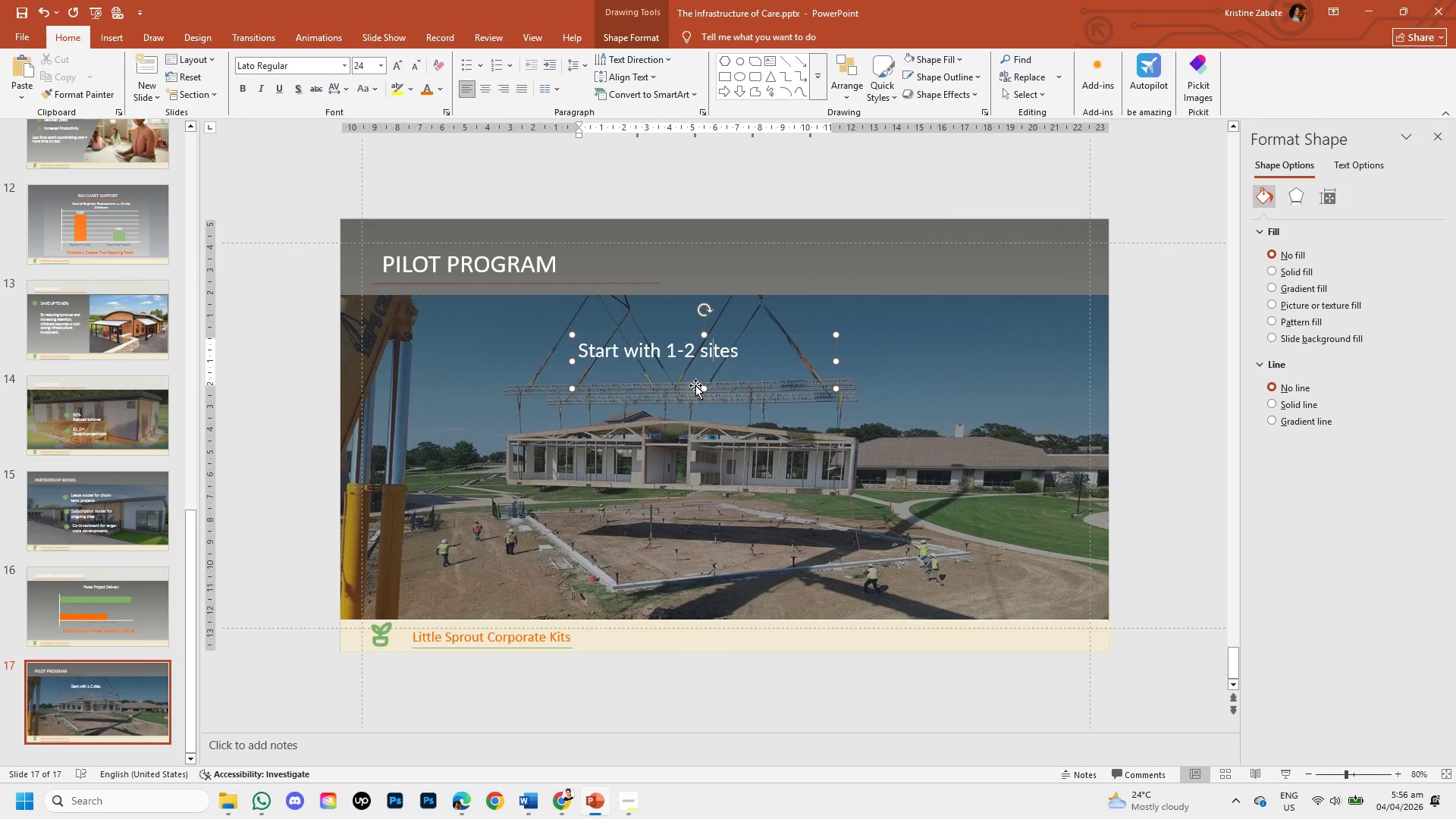 
key(Control+C)
 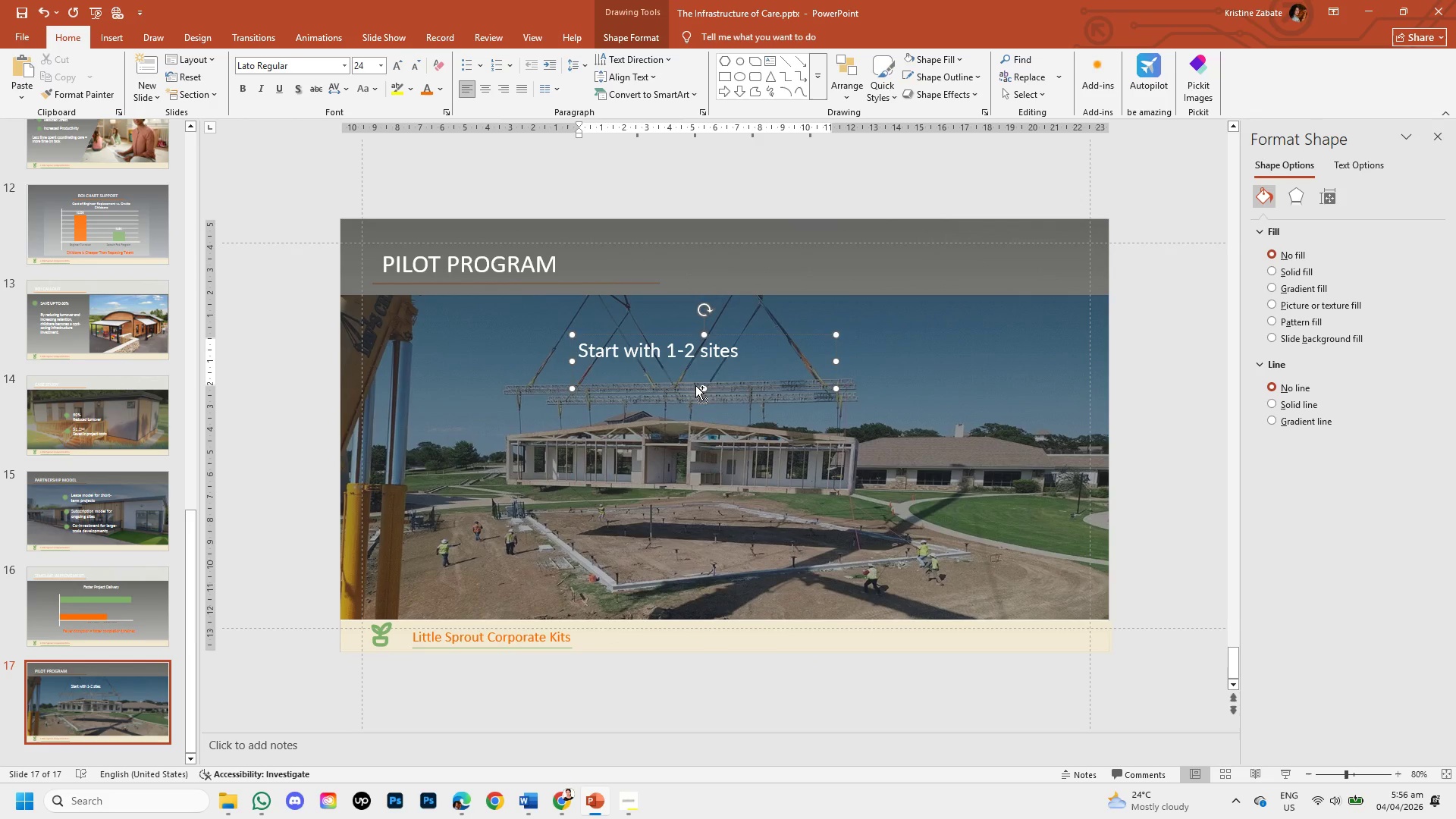 
key(Control+V)
 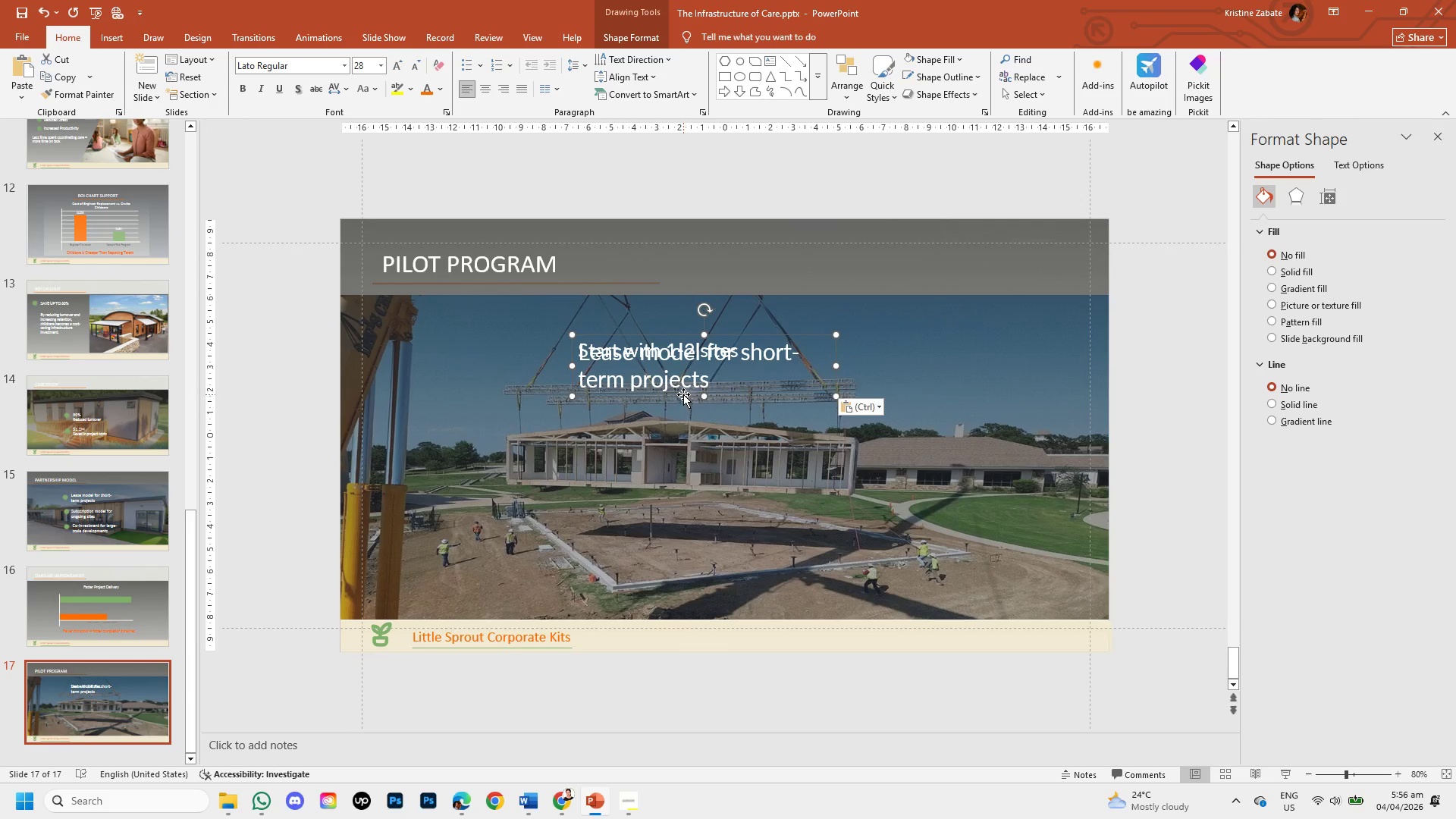 
left_click_drag(start_coordinate=[682, 392], to_coordinate=[685, 442])
 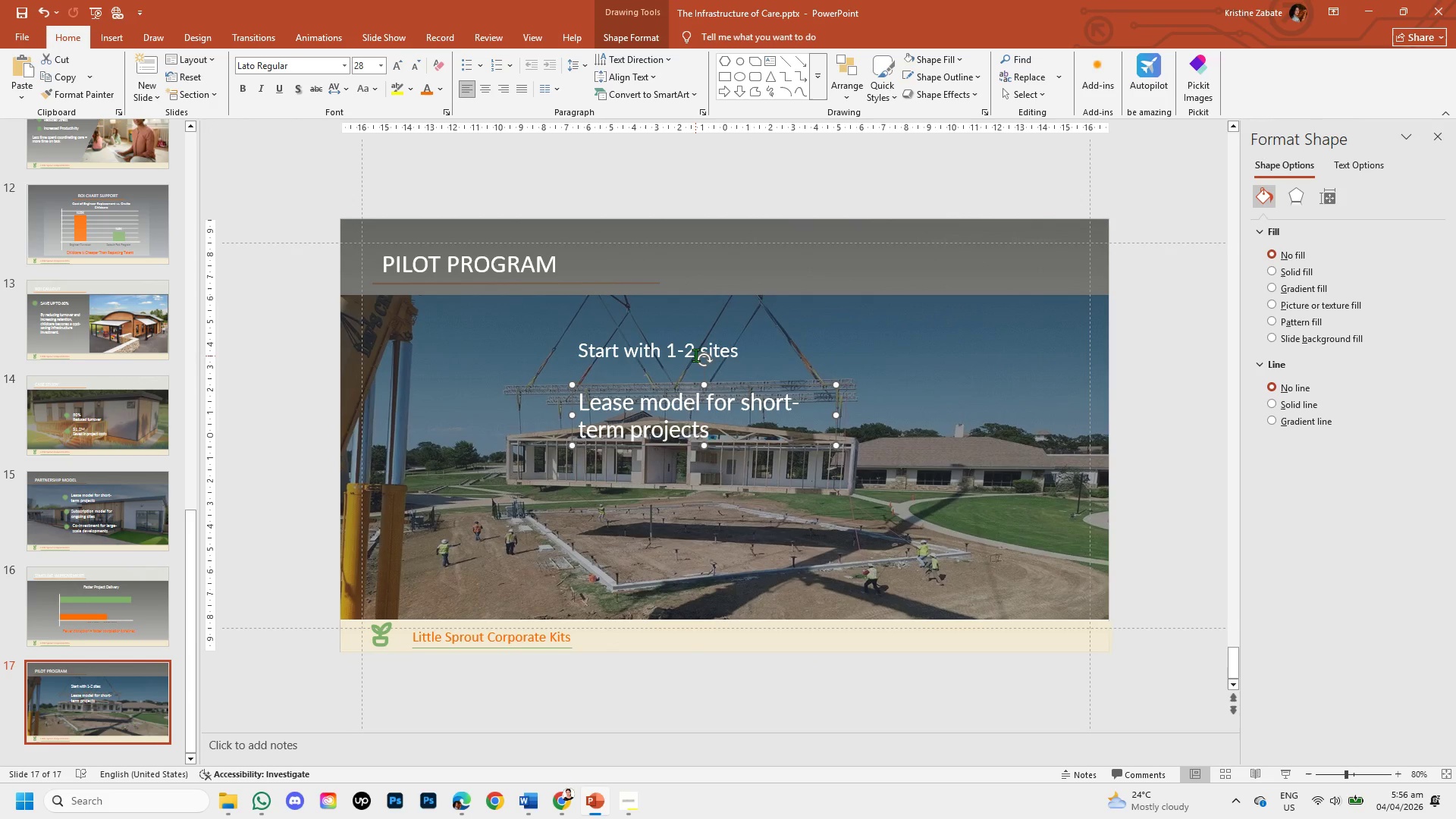 
left_click([695, 353])
 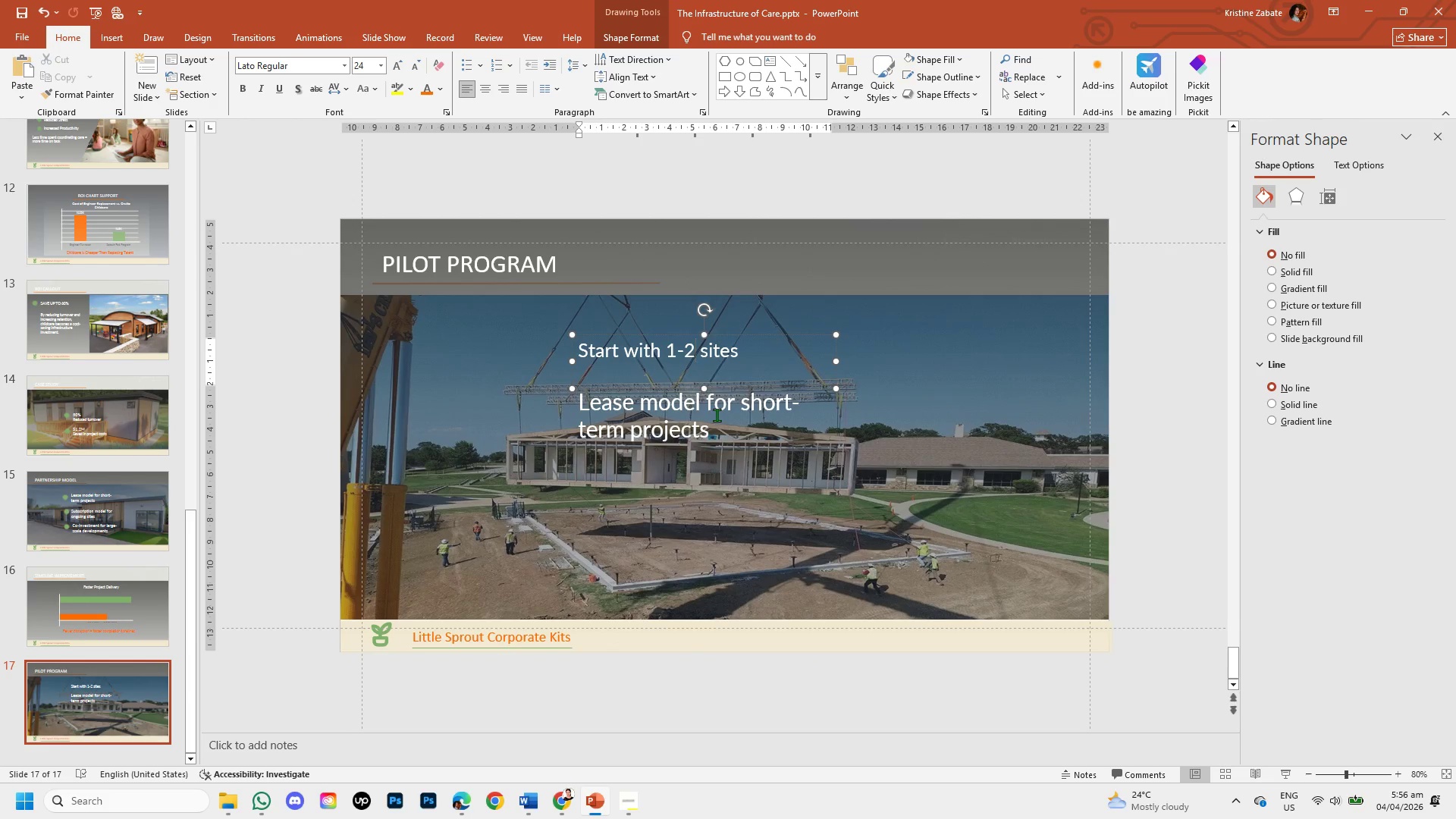 
left_click([713, 425])
 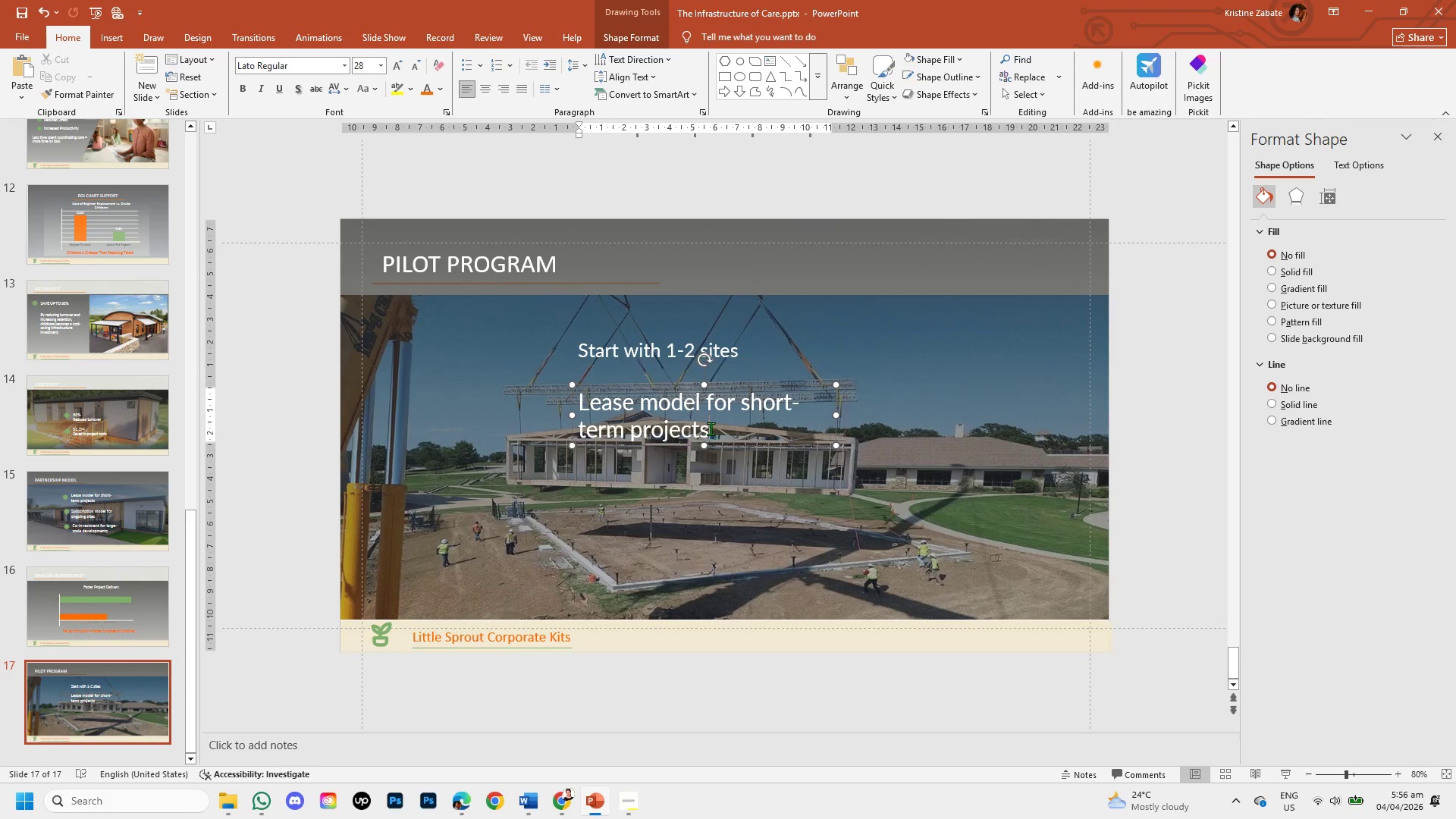 
left_click_drag(start_coordinate=[711, 428], to_coordinate=[610, 400])
 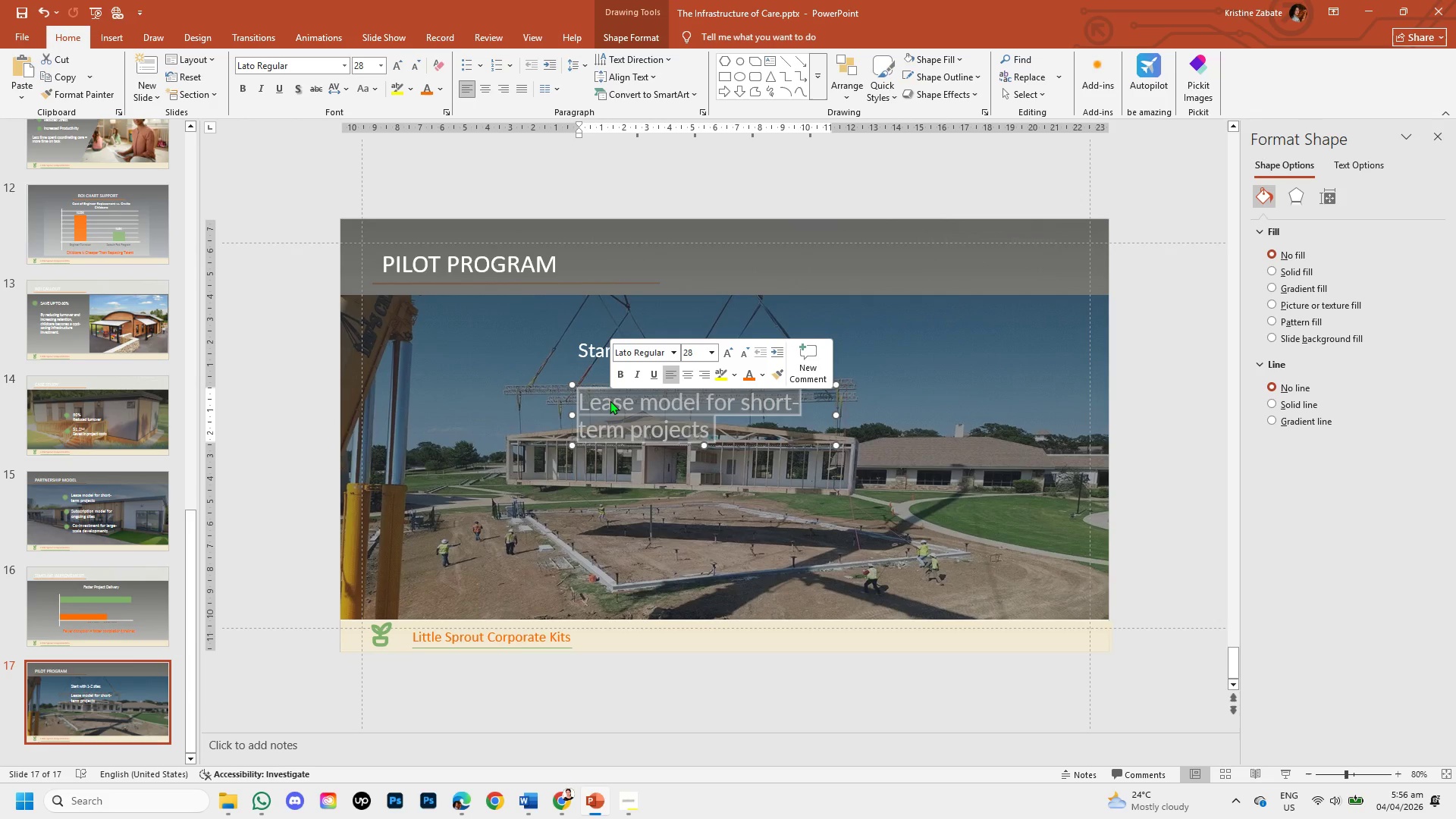 
key(Backspace)
type(m)
key(Backspace)
type(Measure retention impact)
 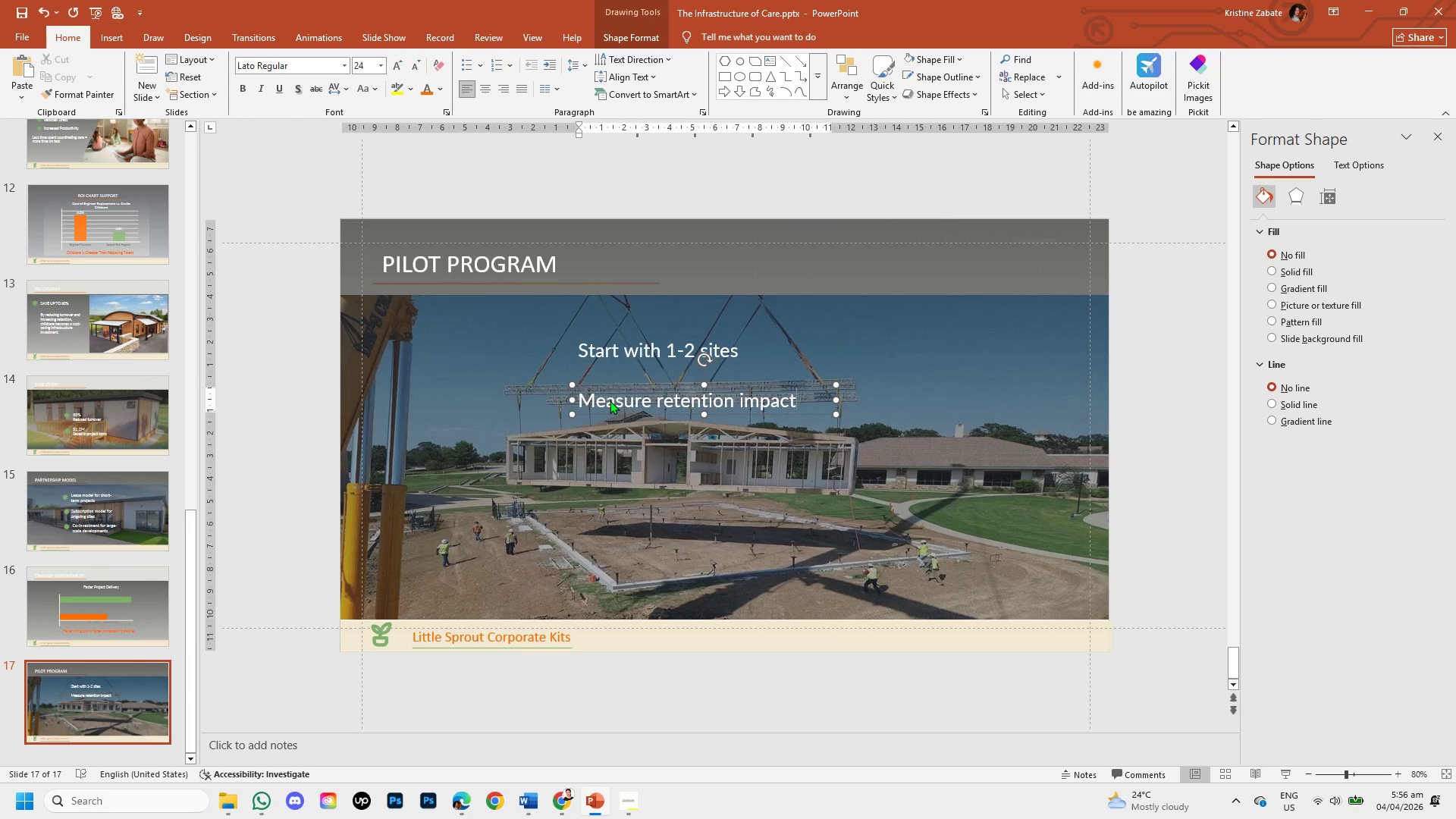 
left_click([617, 485])
 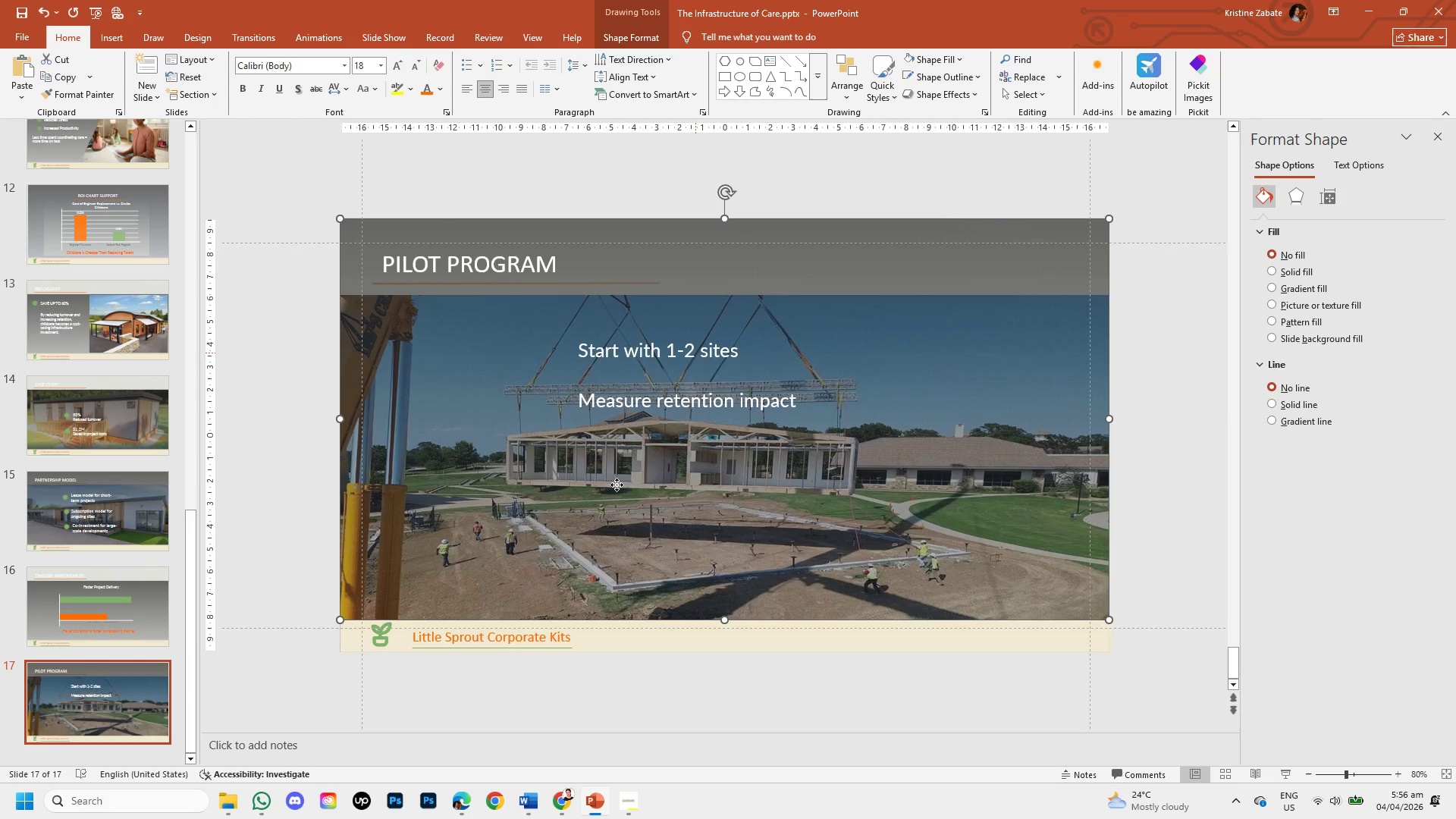 
key(Control+V)
 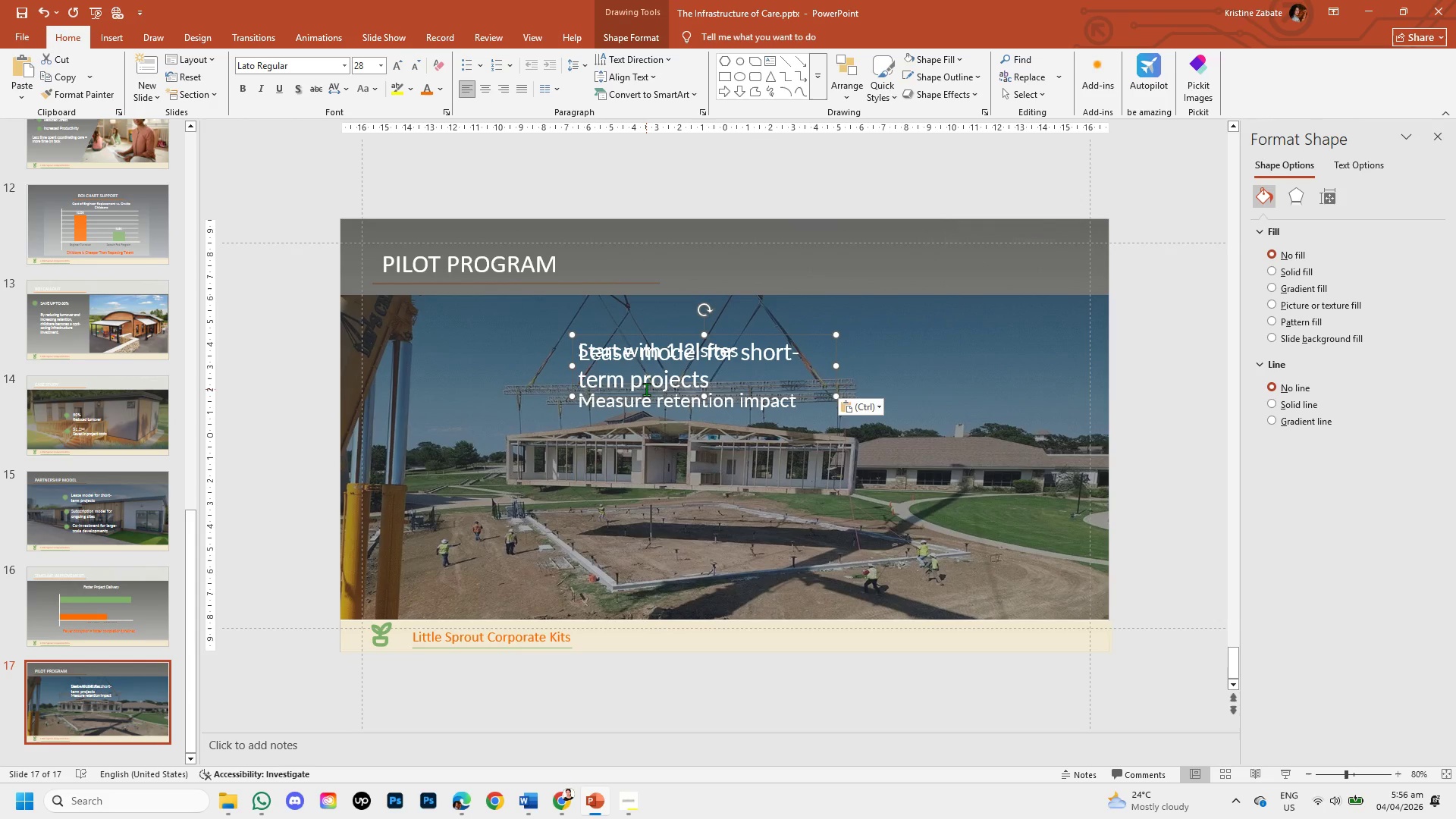 
left_click_drag(start_coordinate=[646, 393], to_coordinate=[644, 485])
 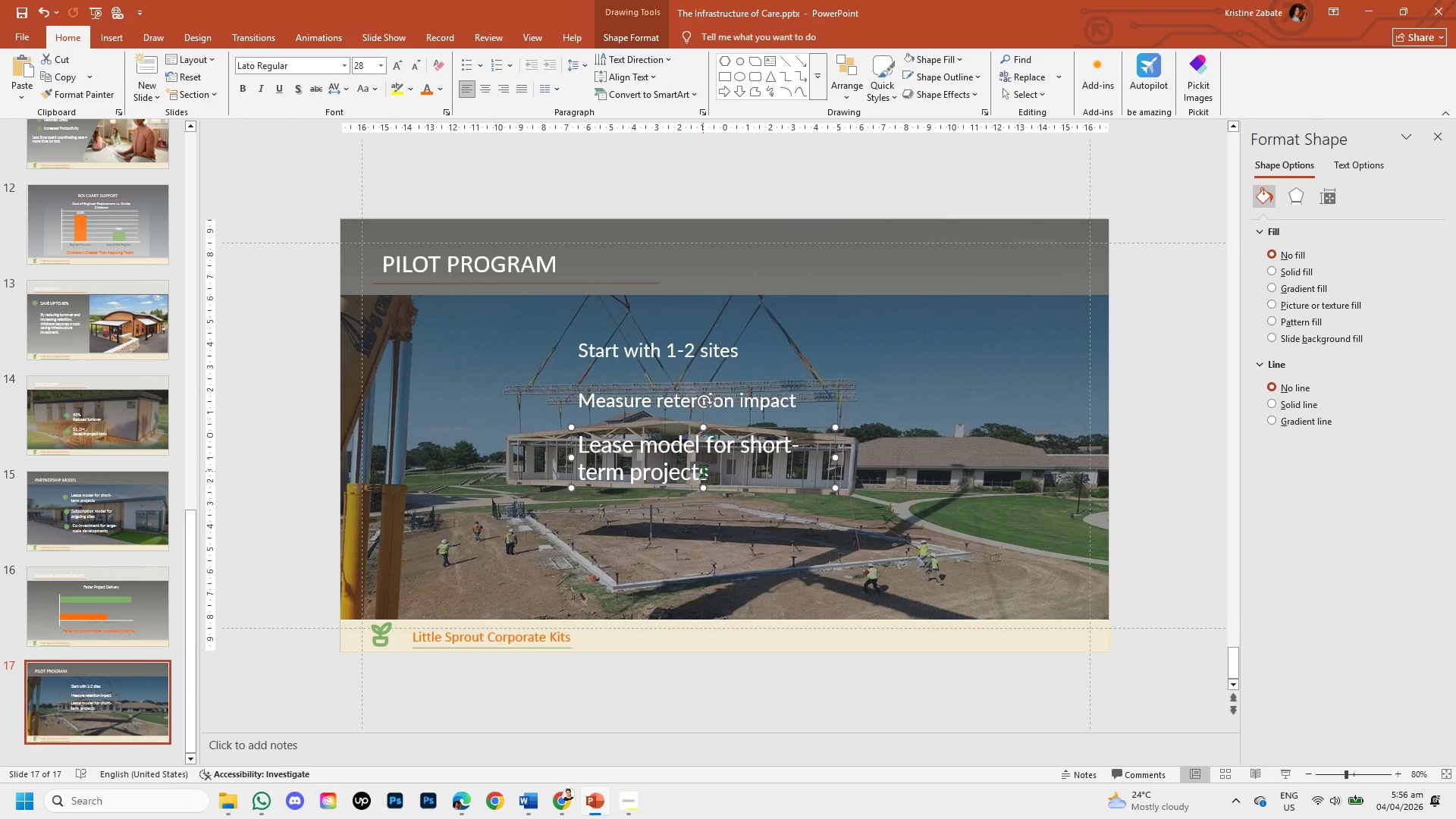 
left_click_drag(start_coordinate=[708, 472], to_coordinate=[621, 450])
 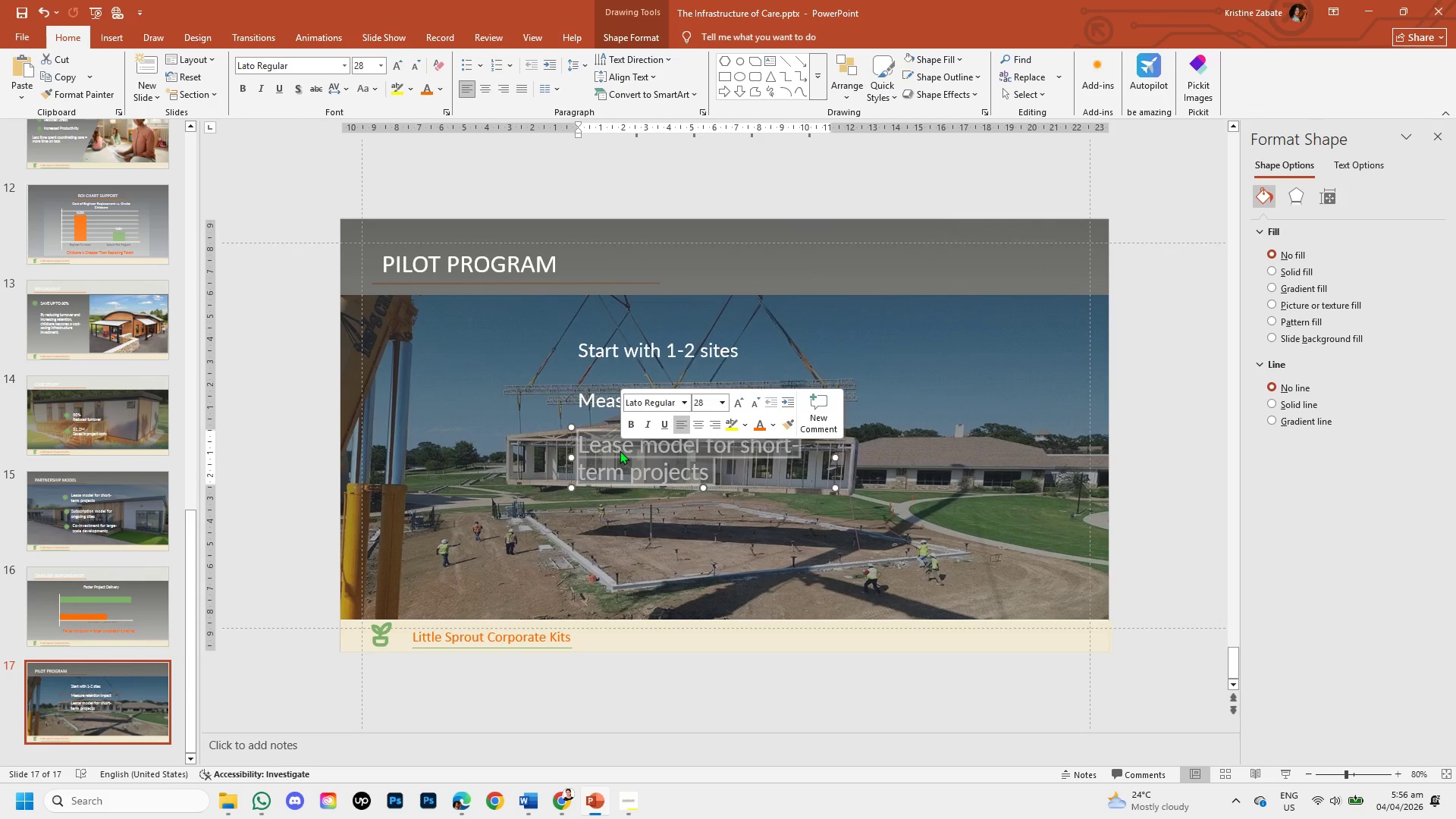 
key(Backspace)
type(Scale nationwide)
 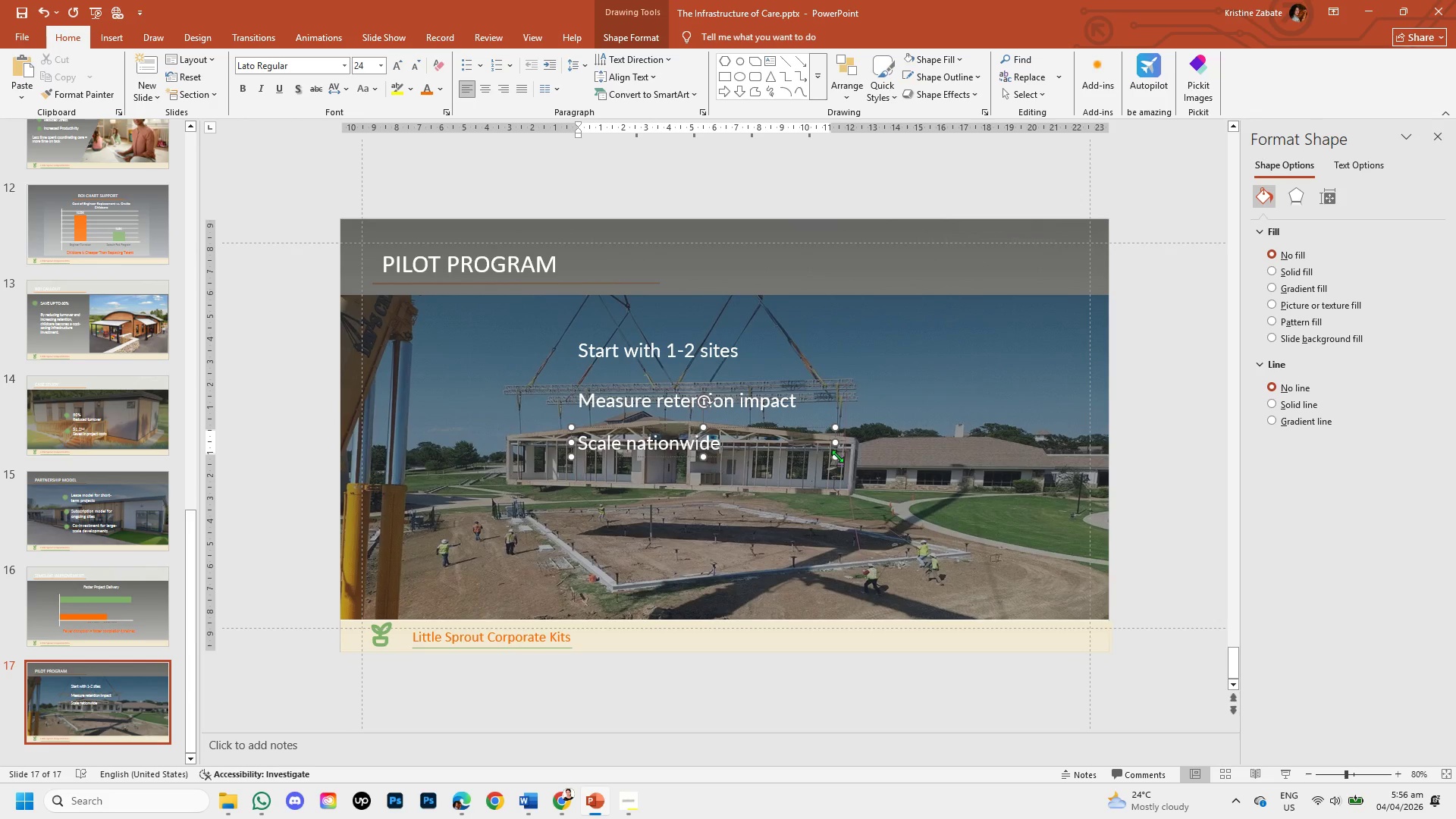 
left_click([812, 497])
 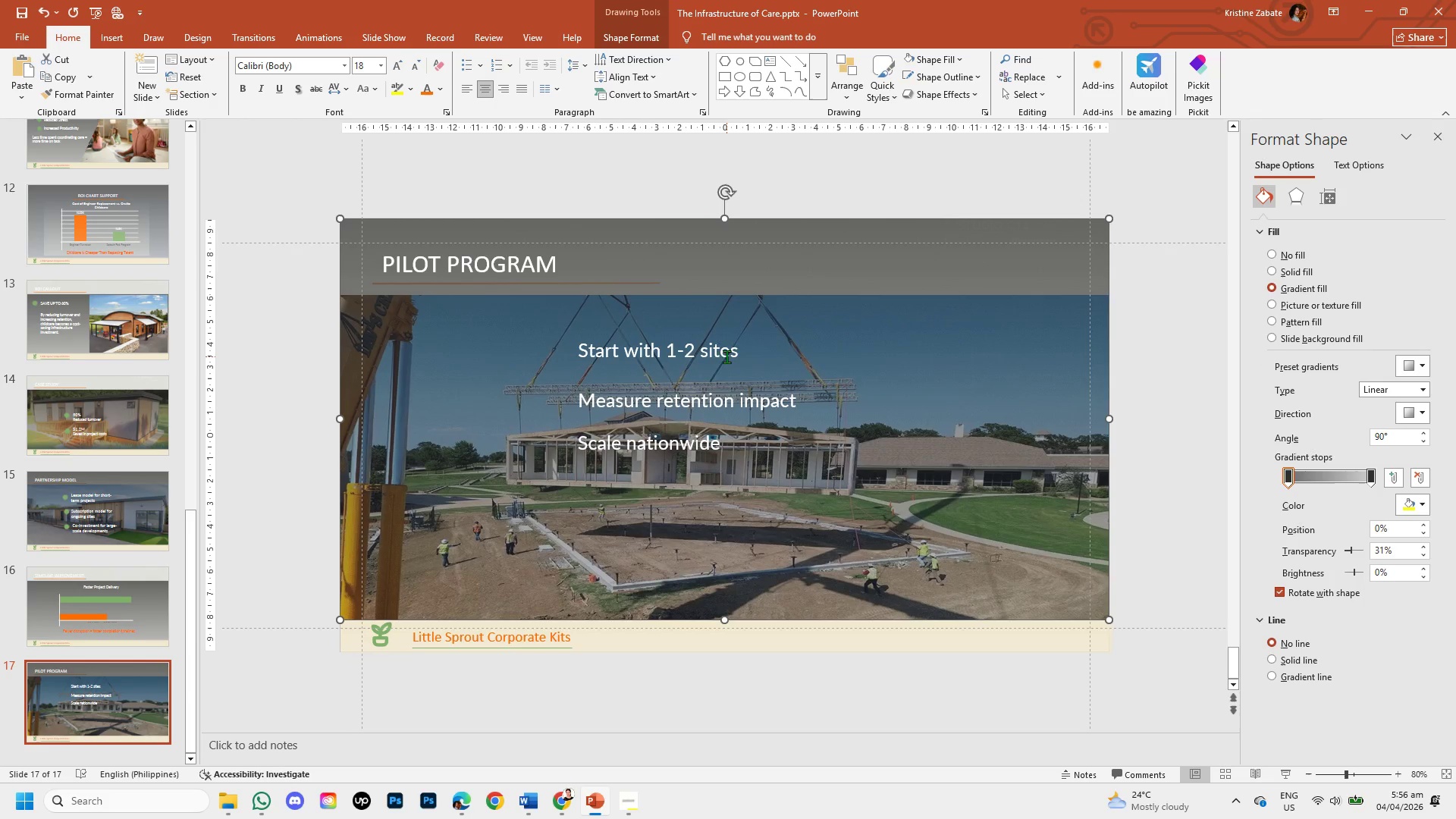 
left_click([723, 354])
 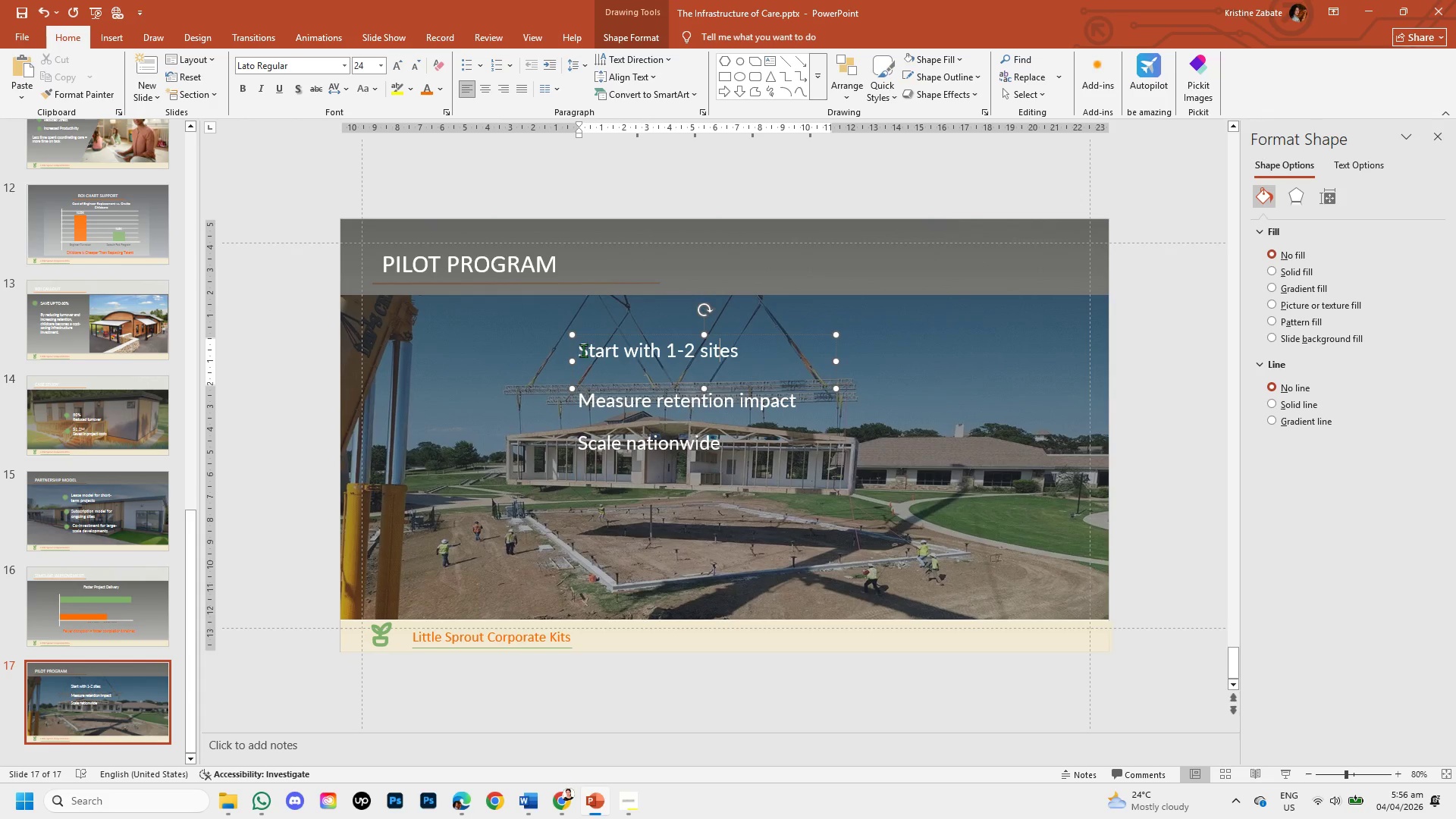 
left_click_drag(start_coordinate=[581, 350], to_coordinate=[774, 349])
 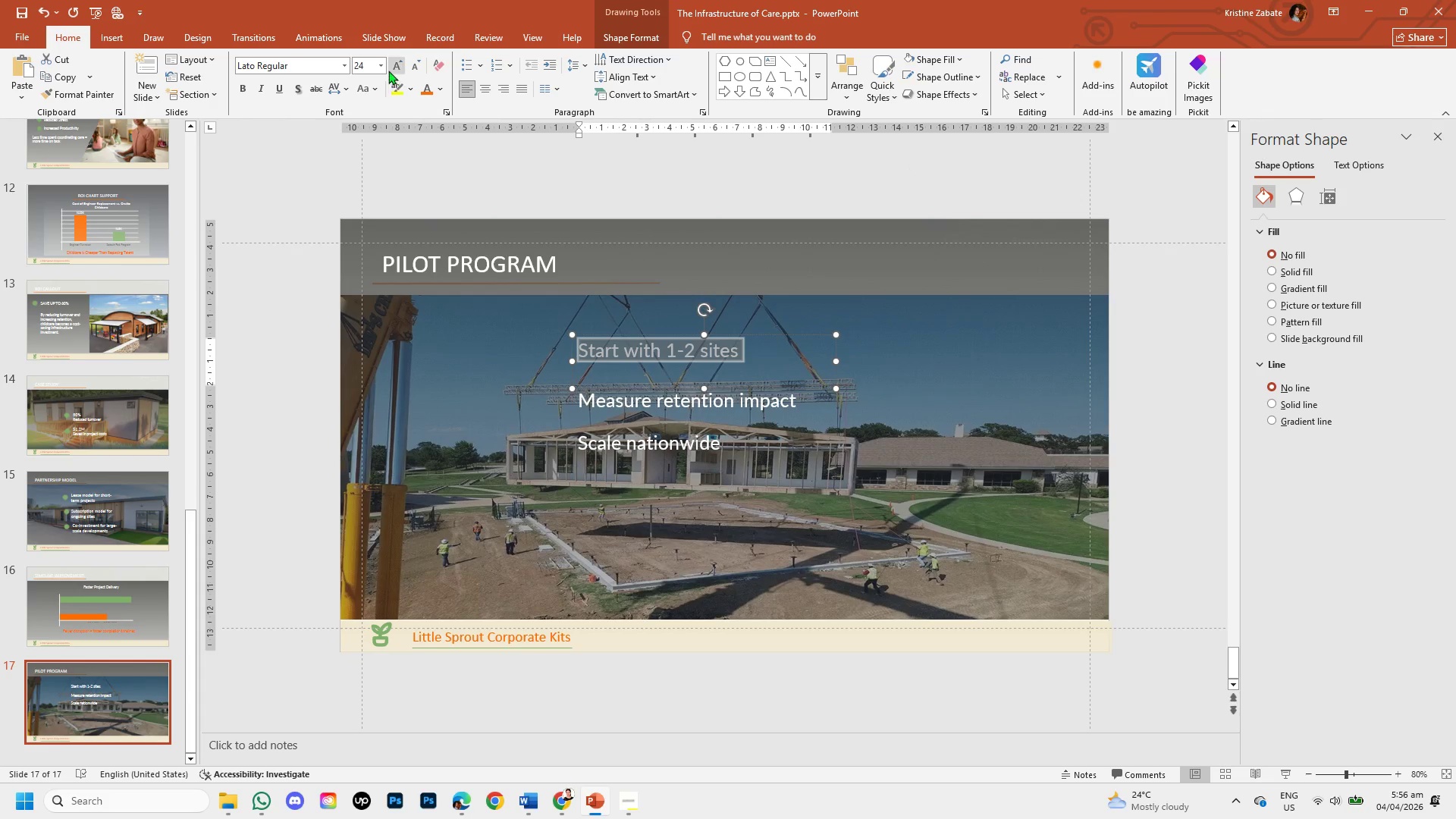 
left_click([394, 67])
 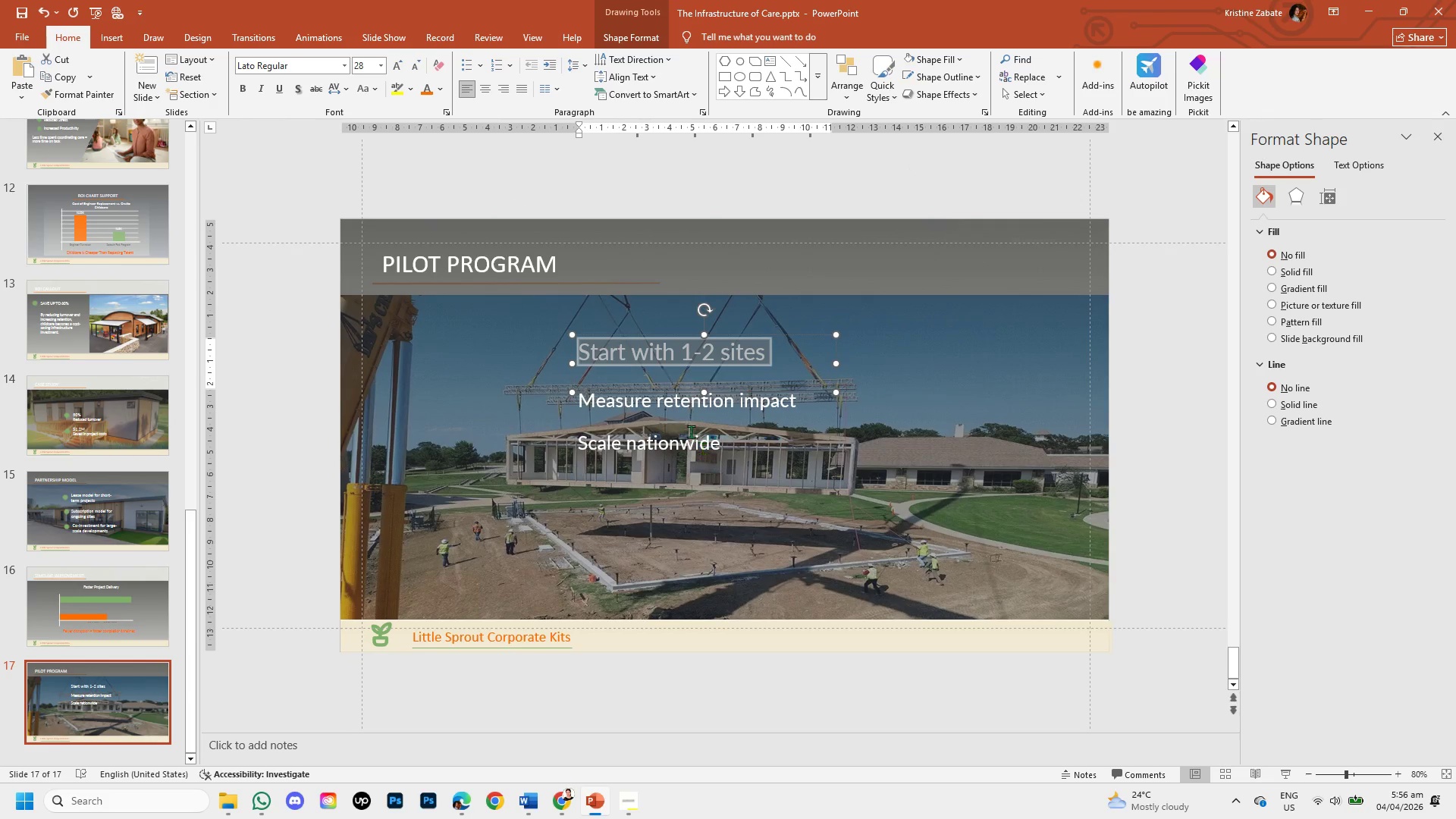 
left_click([679, 400])
 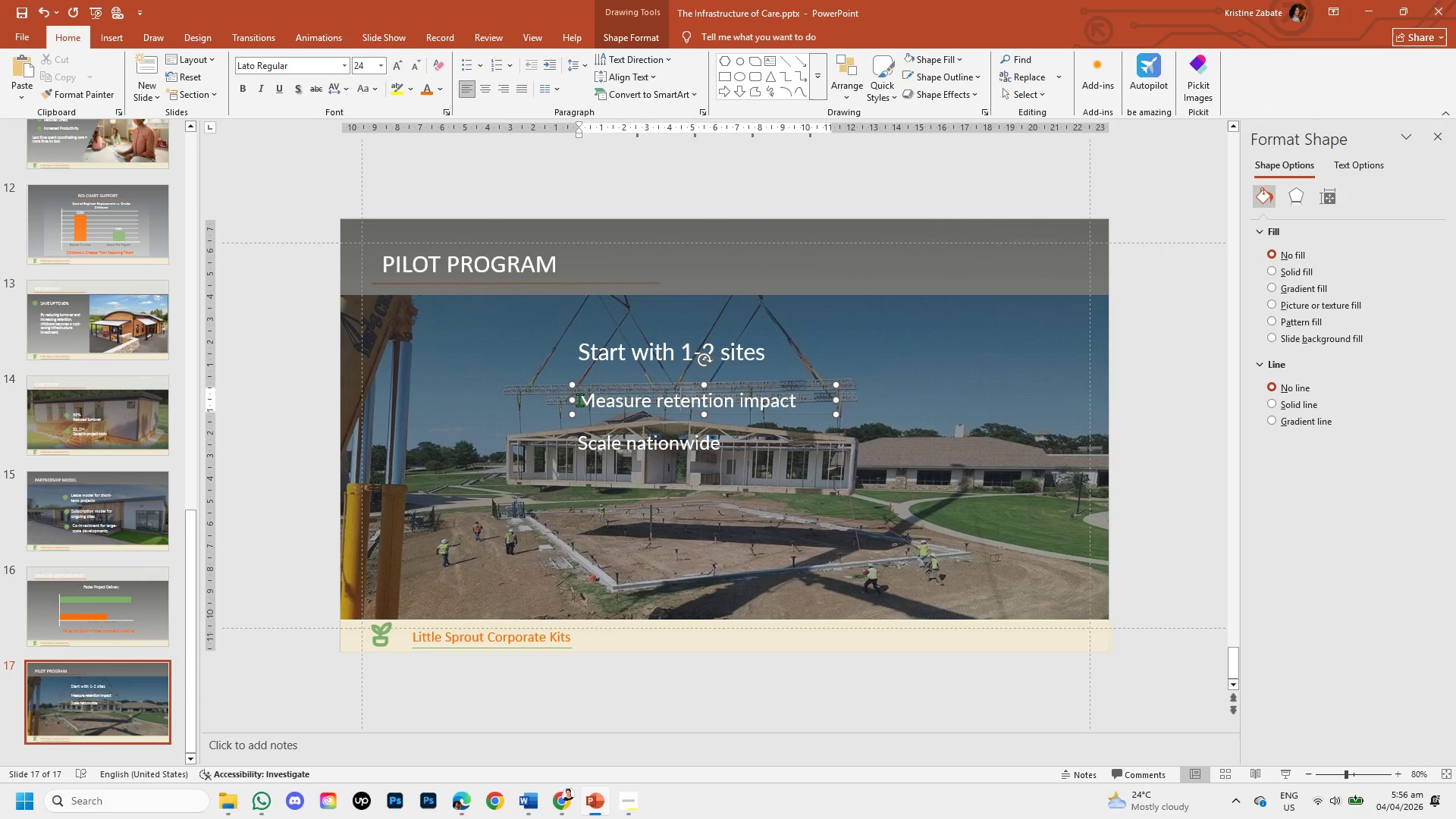 
left_click_drag(start_coordinate=[579, 400], to_coordinate=[787, 413])
 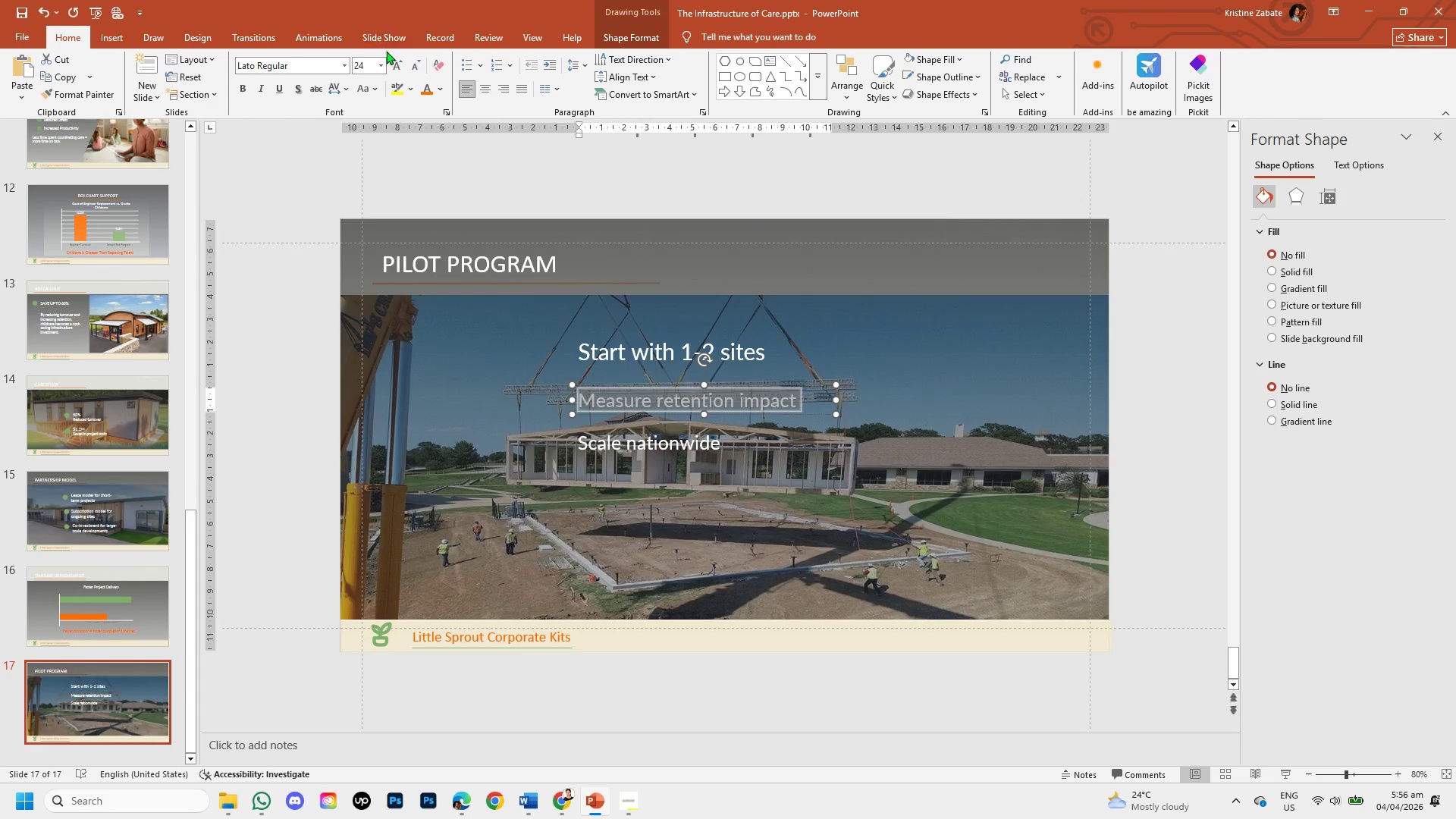 
left_click([398, 64])
 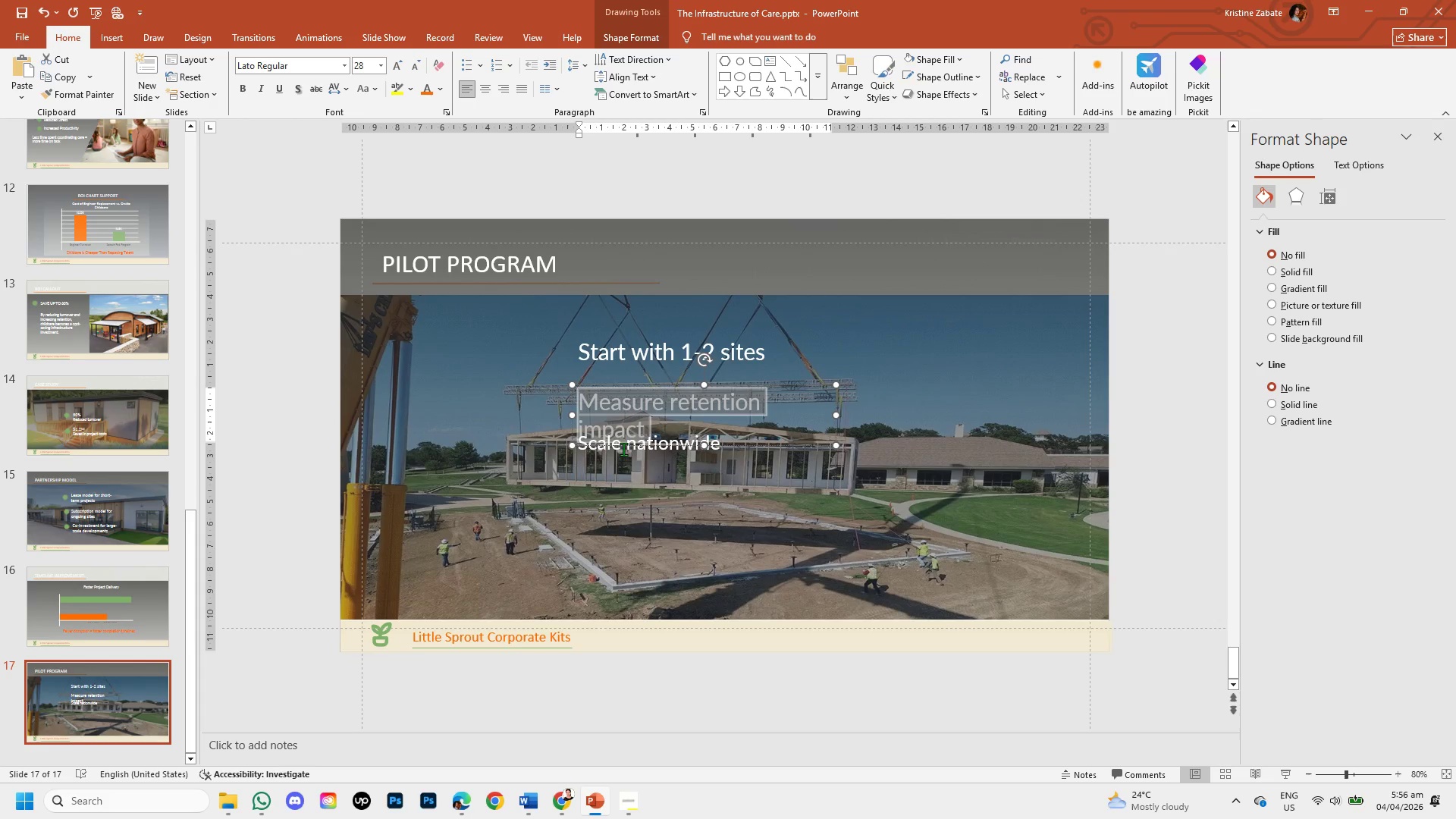 
left_click([624, 447])
 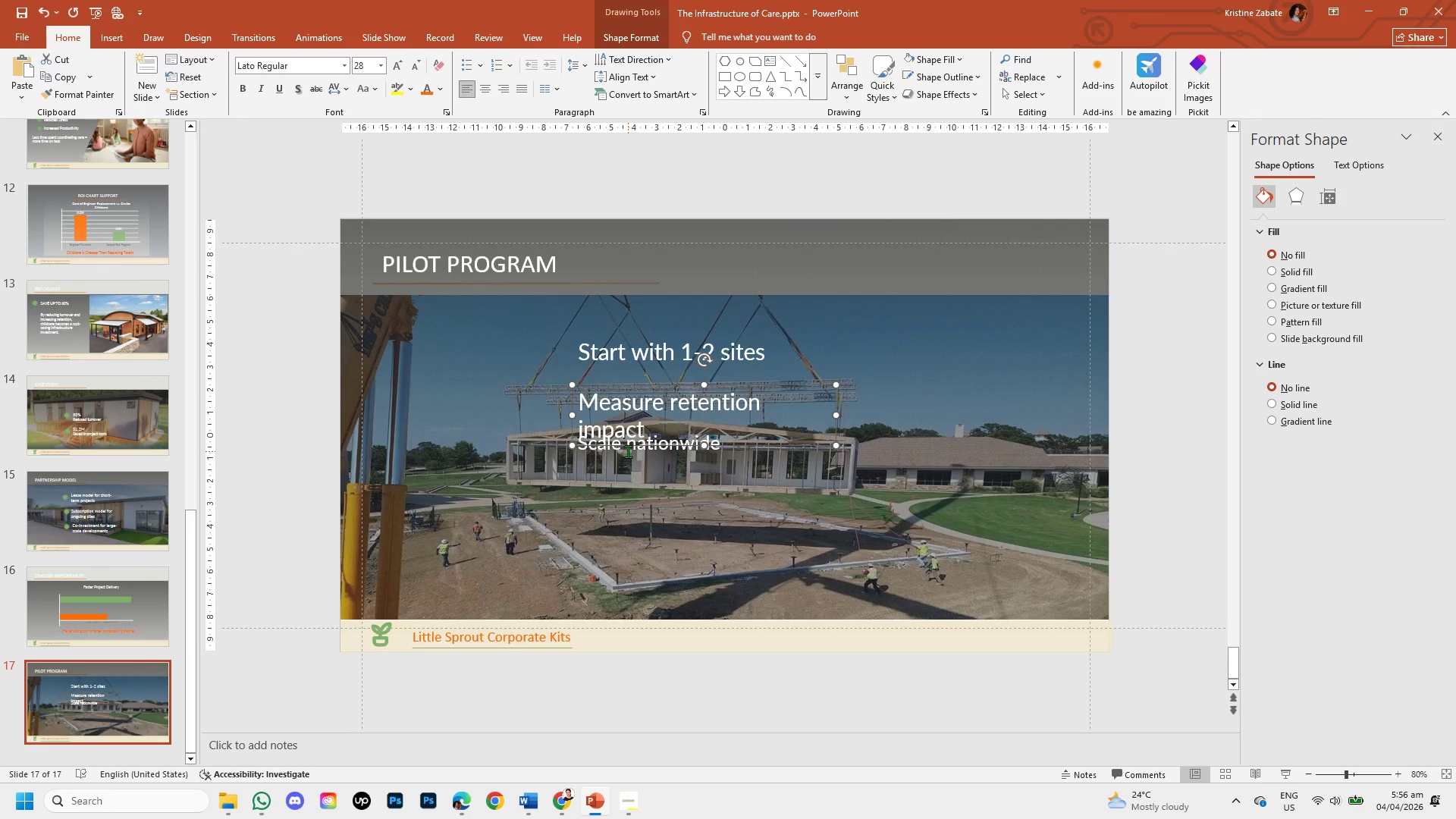 
left_click([630, 448])
 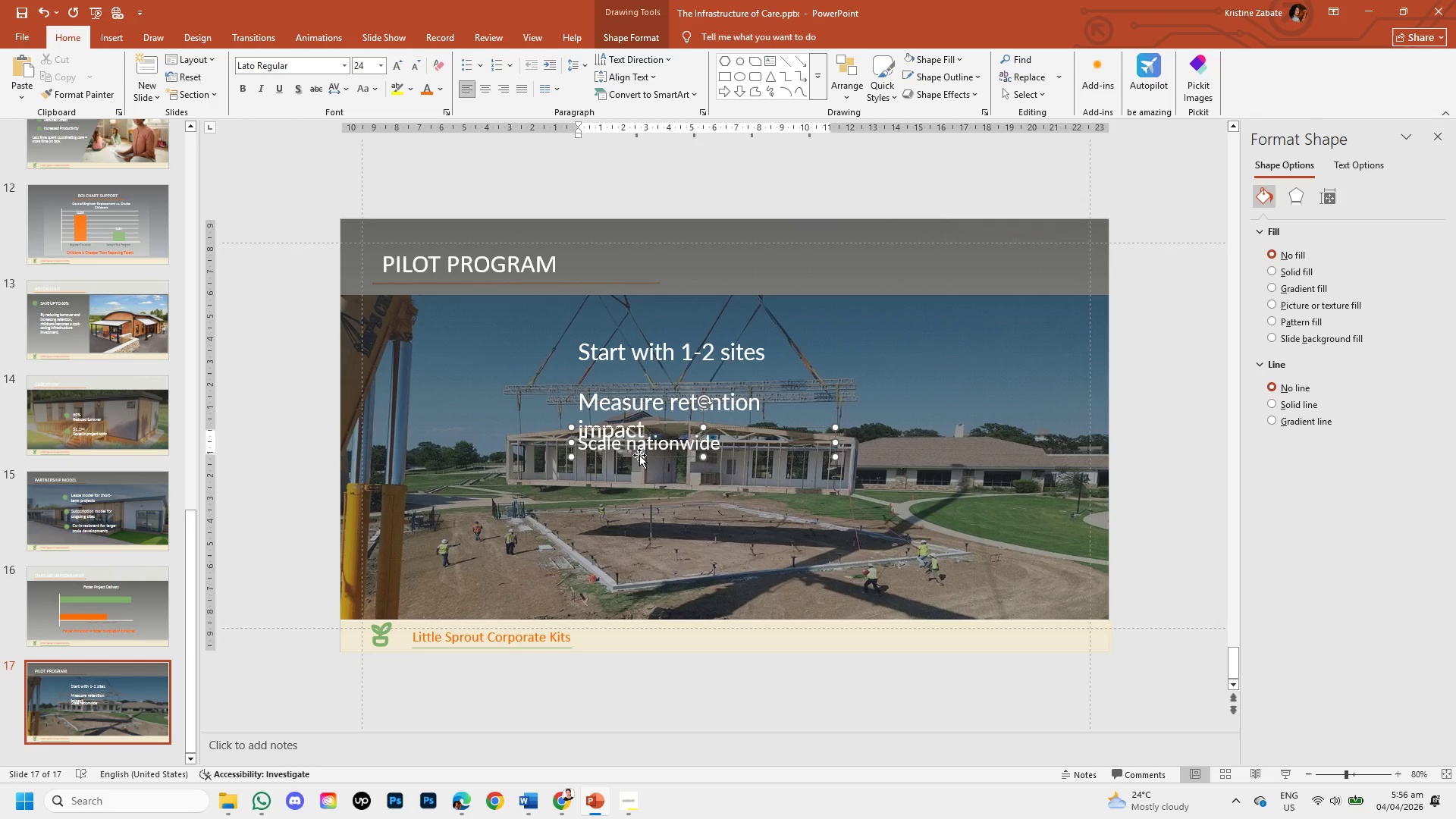 
left_click_drag(start_coordinate=[639, 455], to_coordinate=[640, 524])
 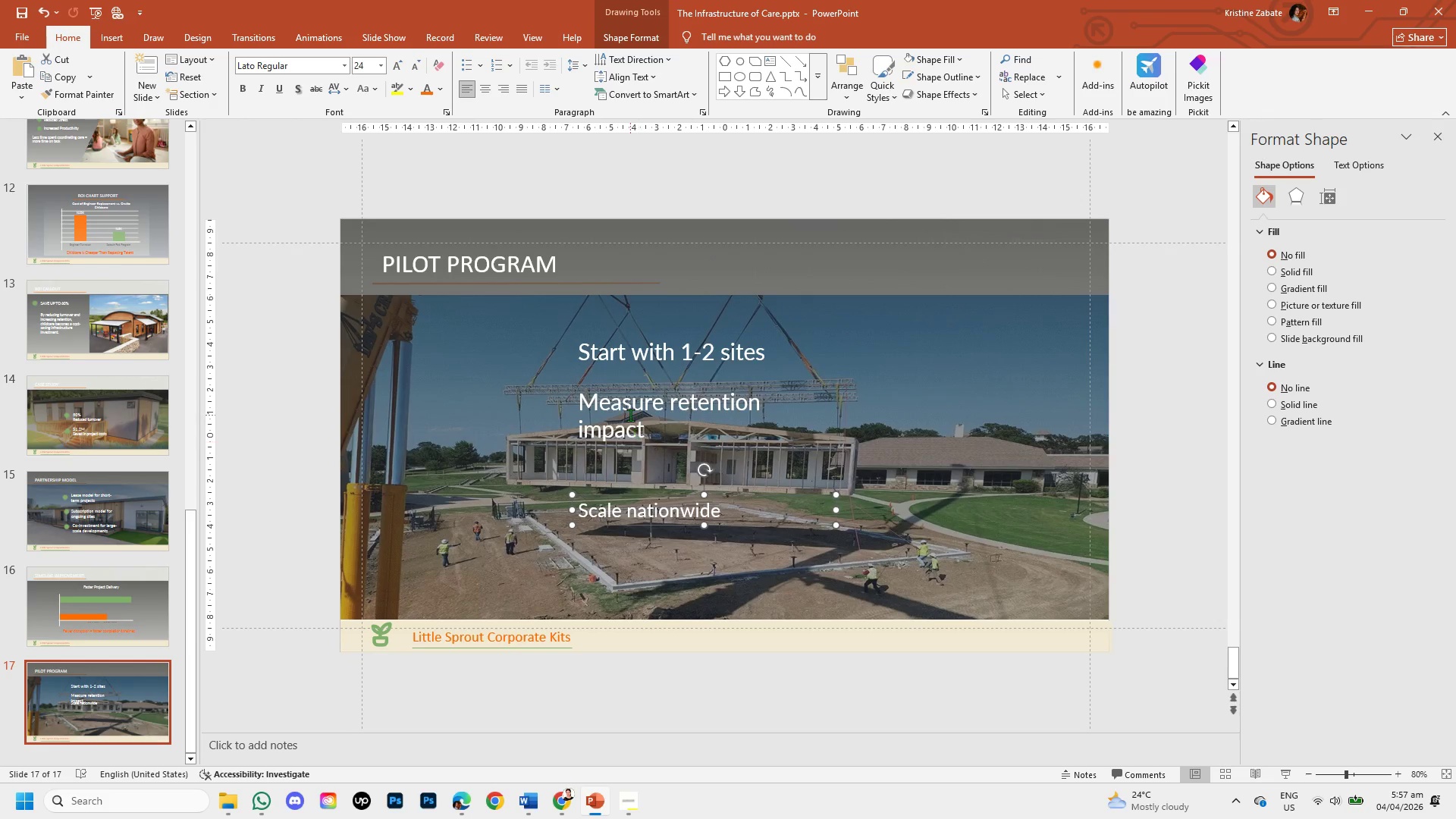 
left_click([630, 415])
 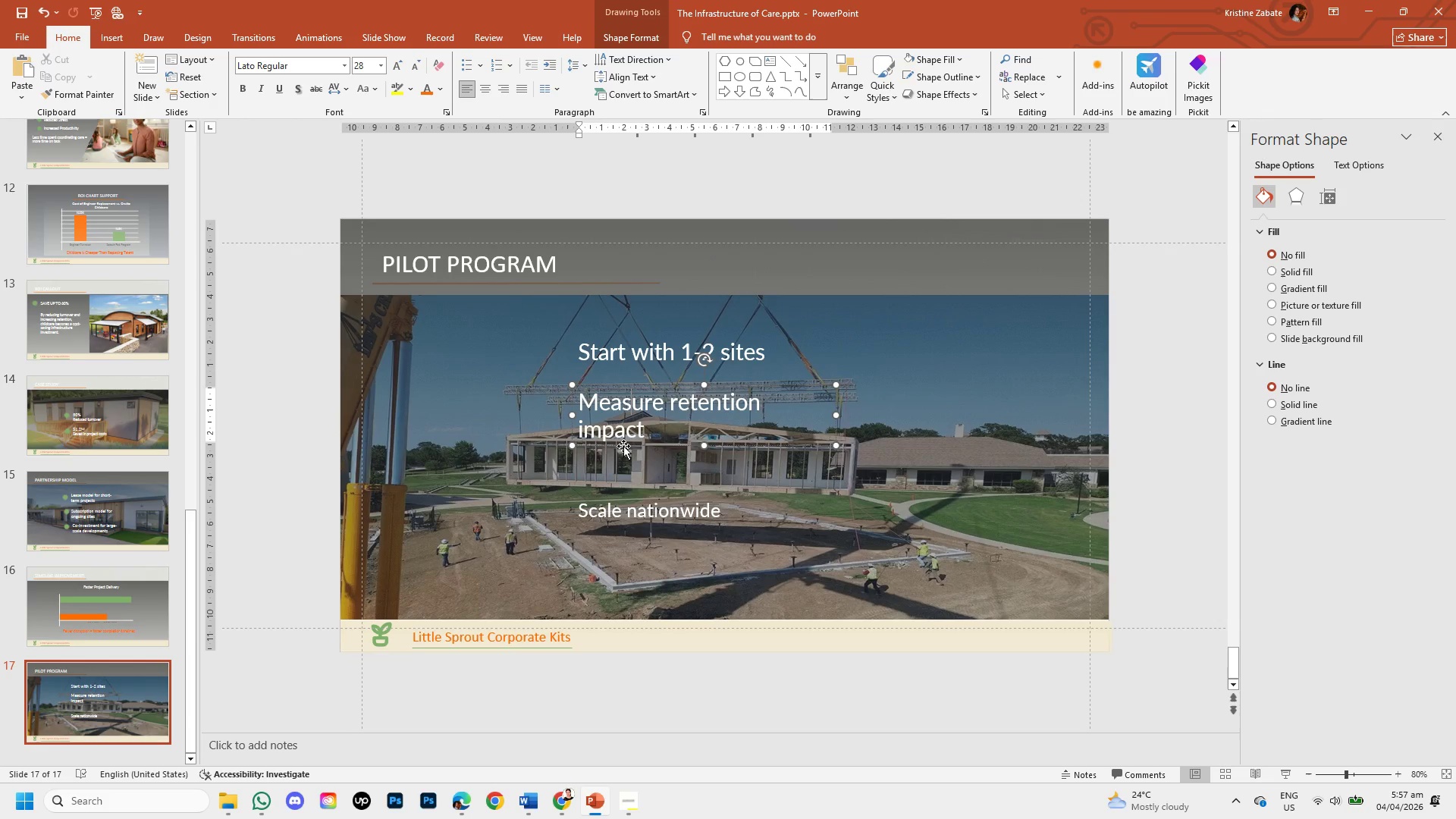 
left_click_drag(start_coordinate=[624, 446], to_coordinate=[623, 469])
 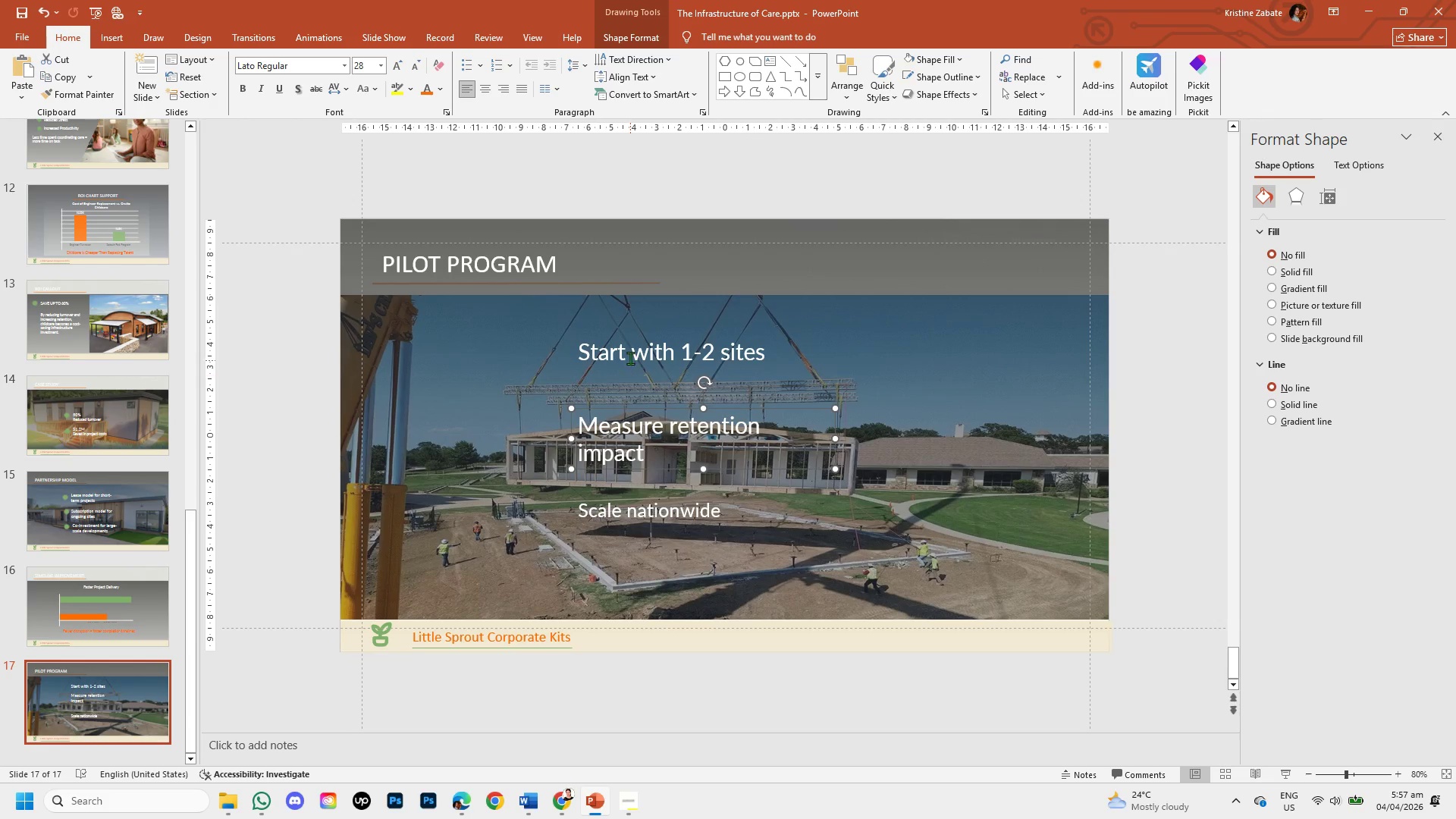 
left_click([630, 356])
 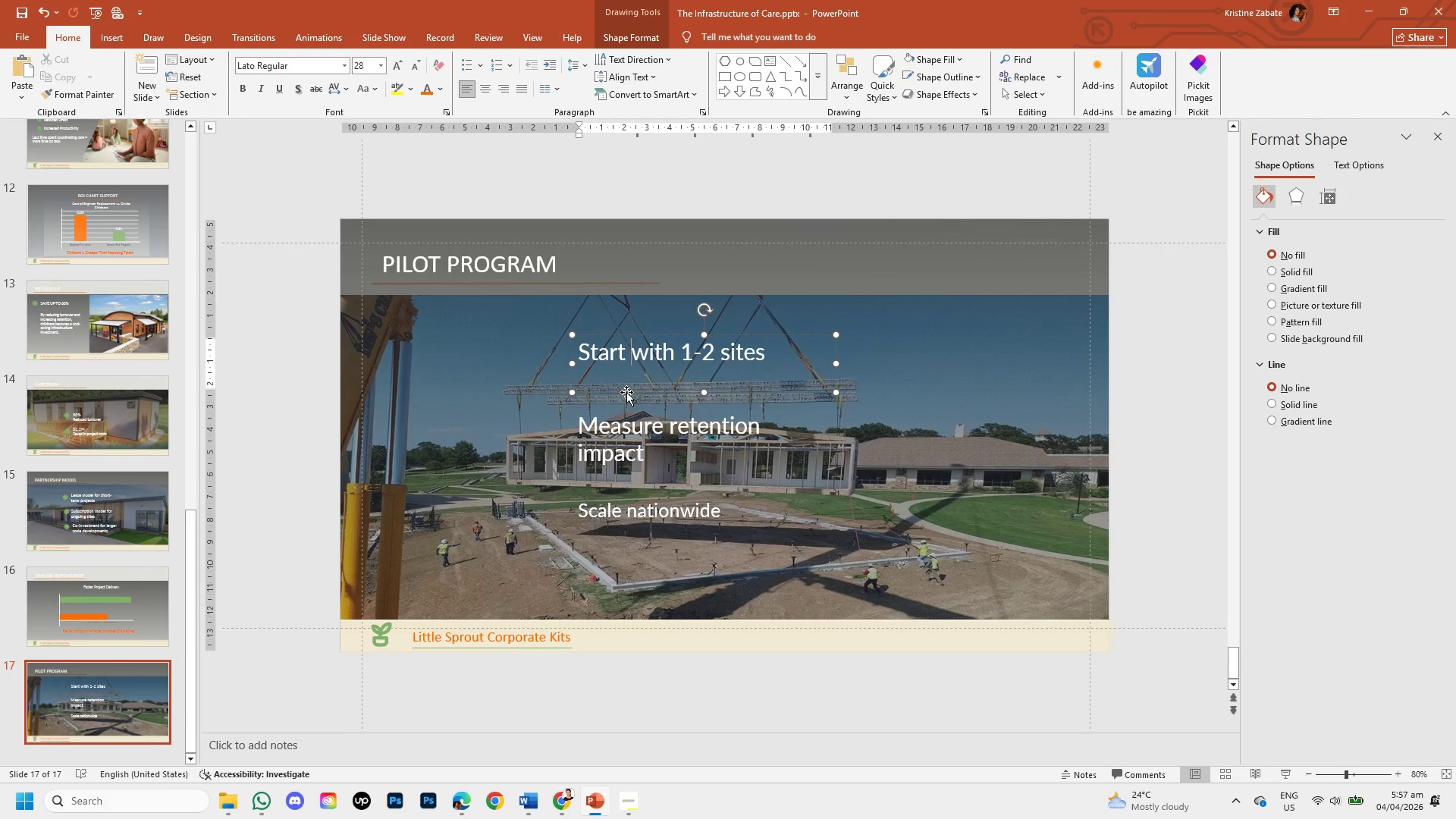 
left_click_drag(start_coordinate=[626, 393], to_coordinate=[625, 409])
 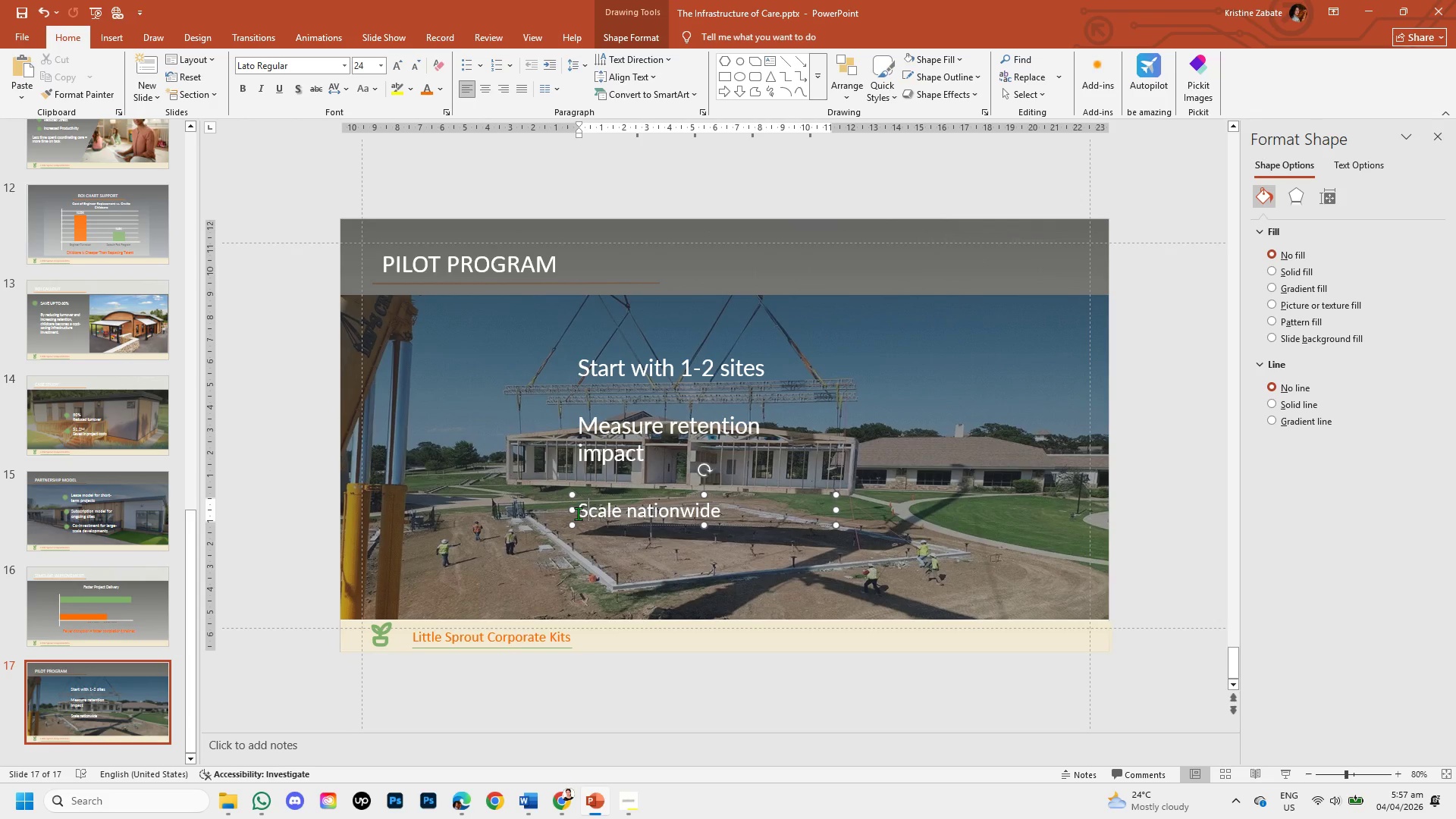 
left_click([606, 433])
 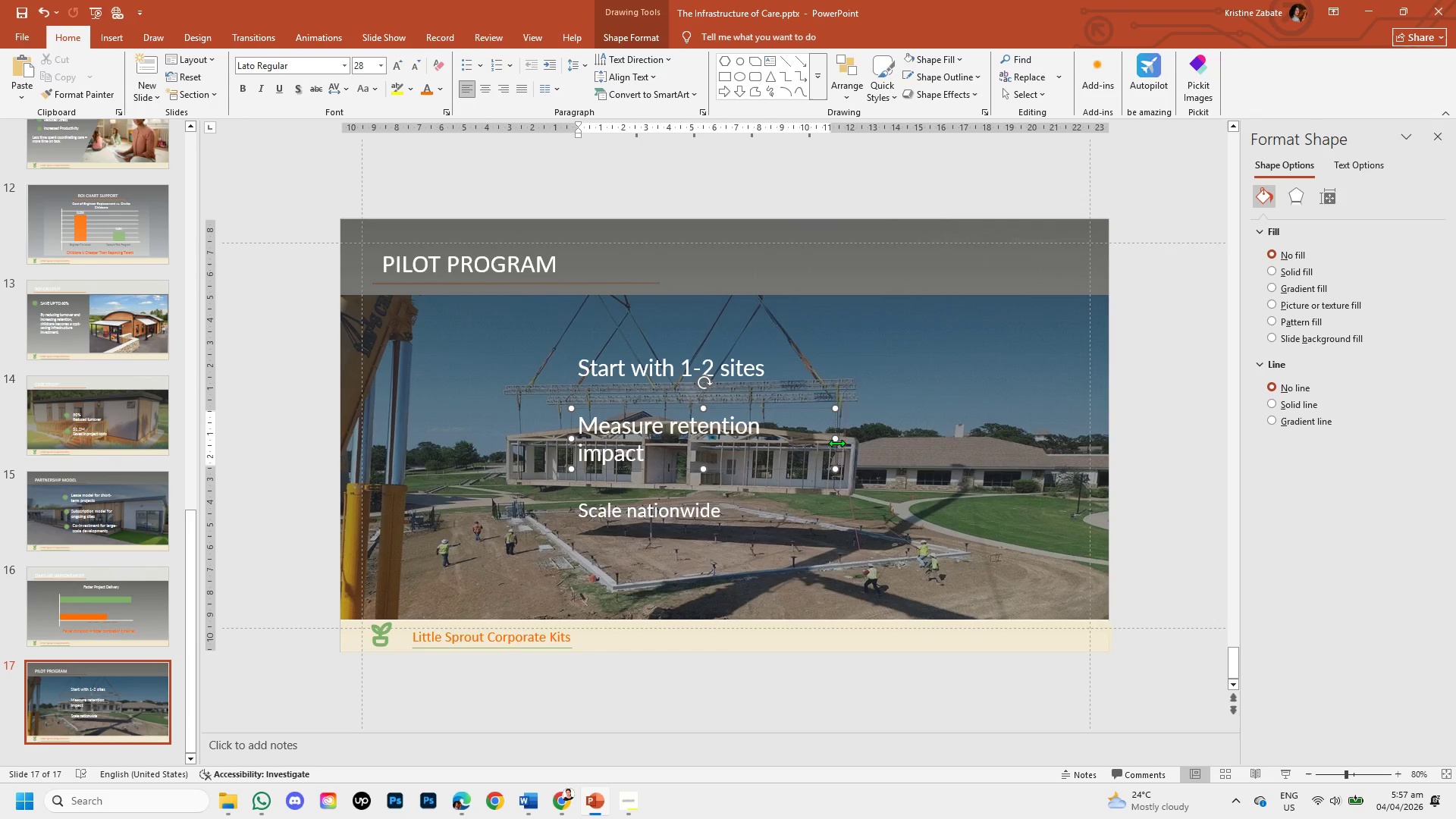 
left_click_drag(start_coordinate=[836, 437], to_coordinate=[864, 434])
 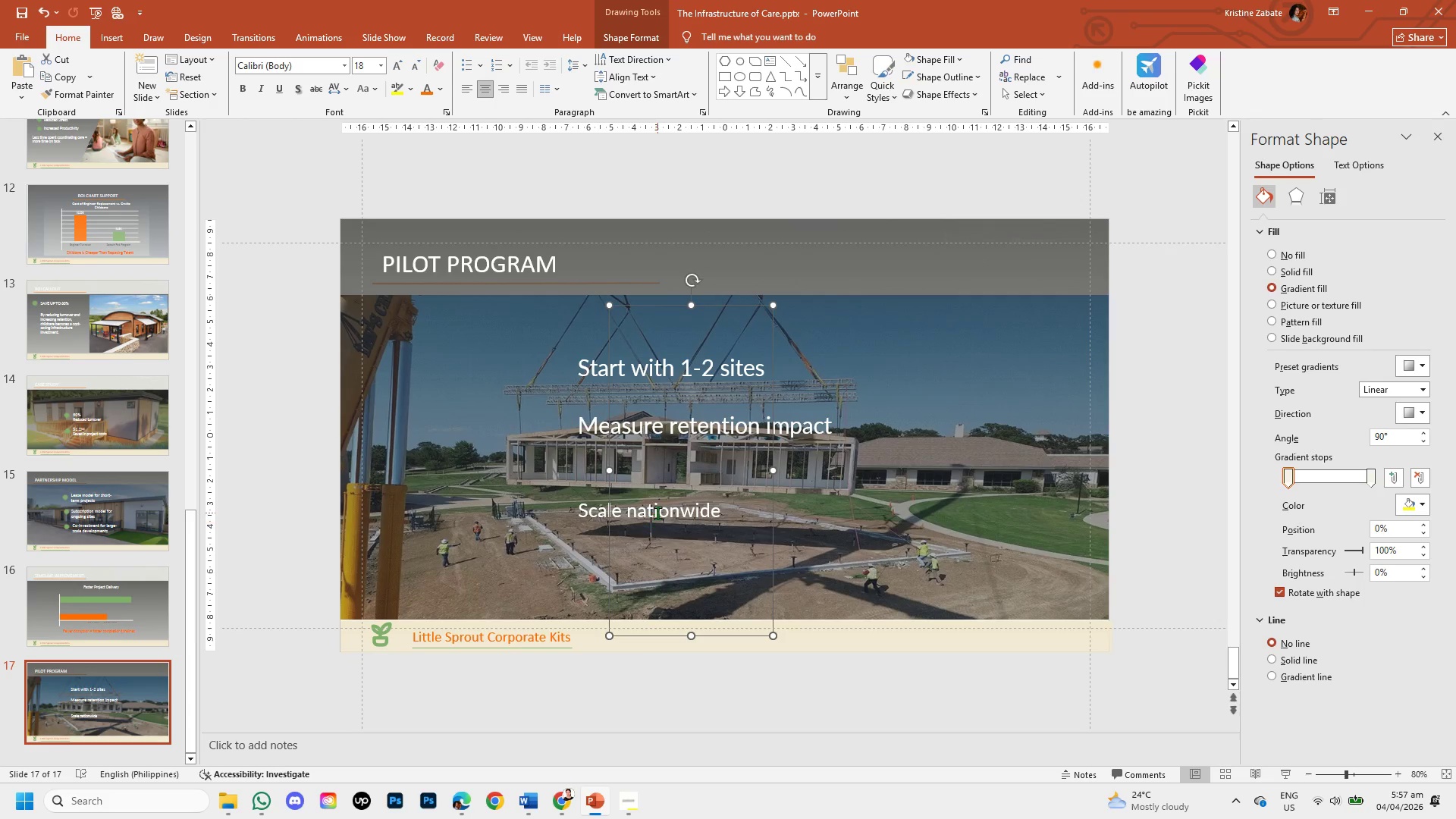 
left_click([632, 512])
 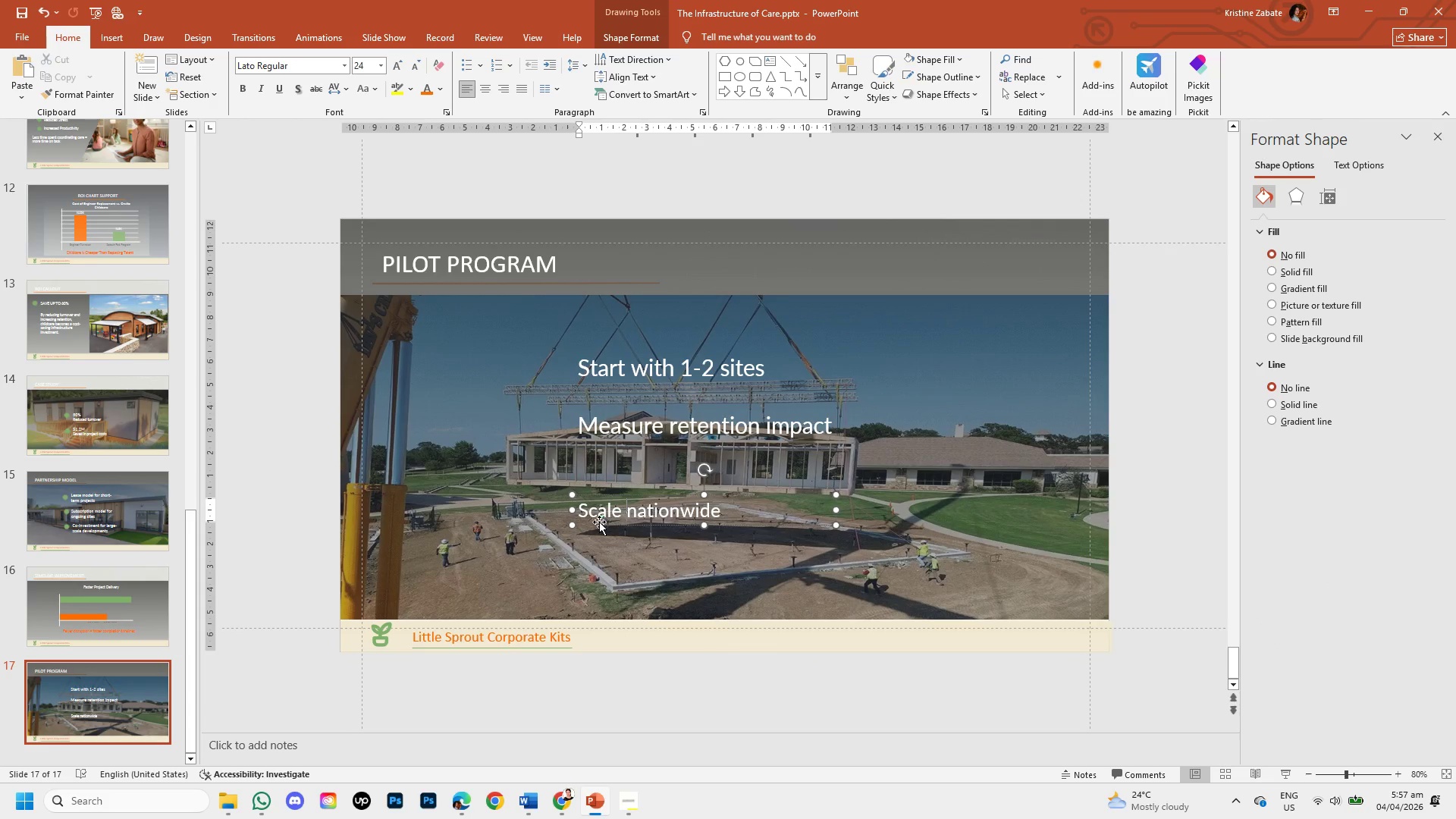 
left_click_drag(start_coordinate=[599, 522], to_coordinate=[601, 486])
 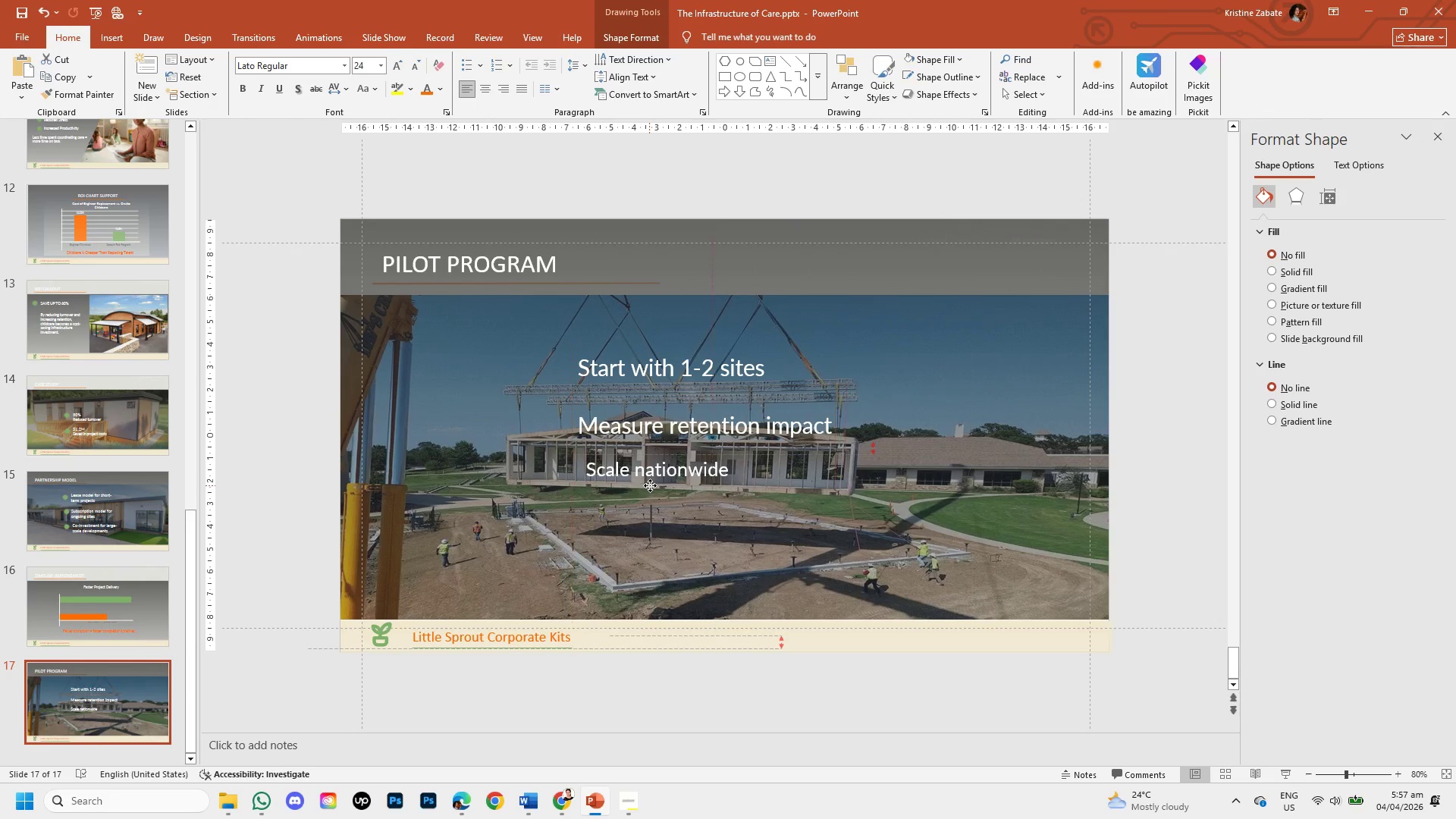 
wait(5.98)
 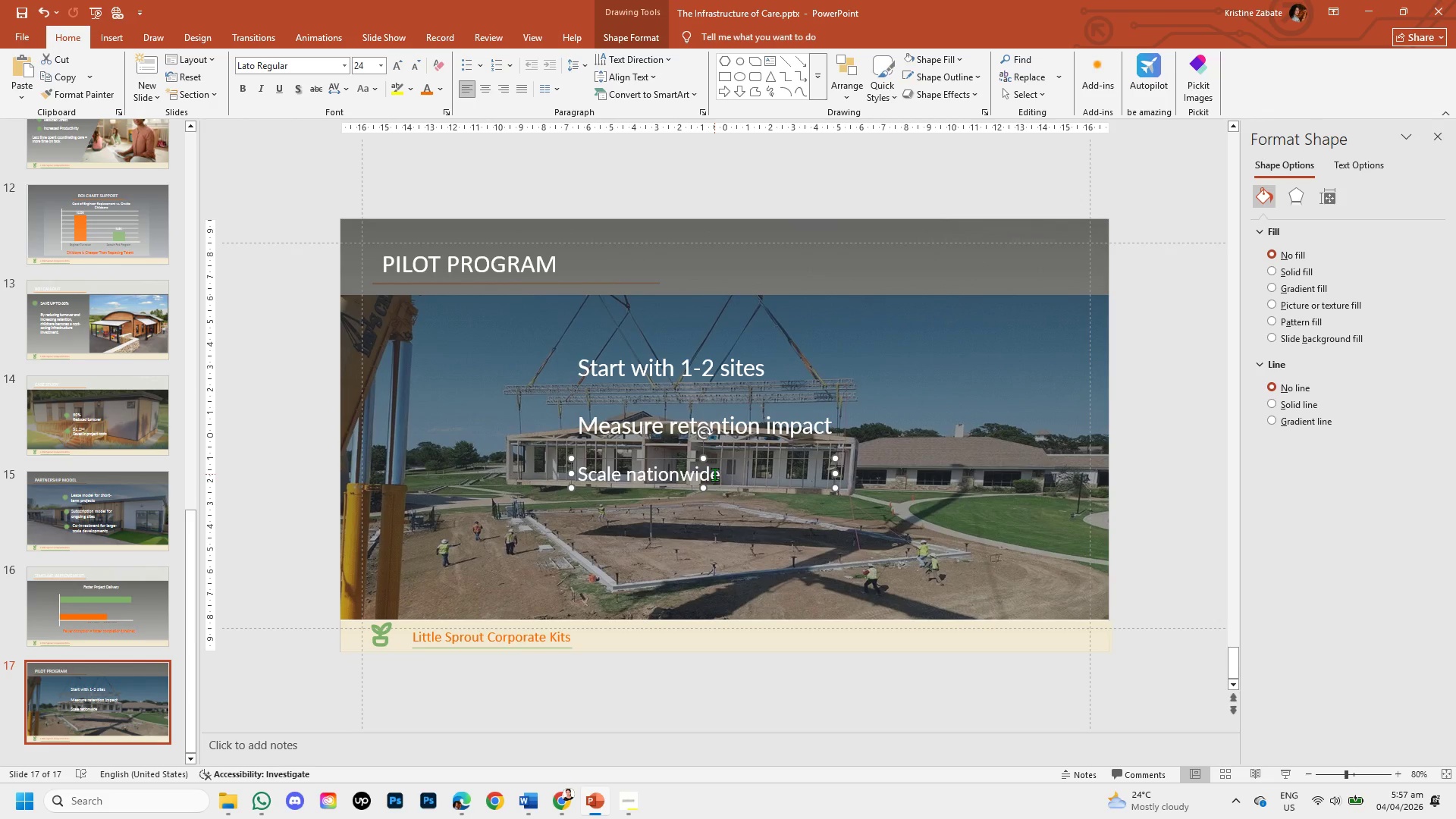 
left_click([463, 486])
 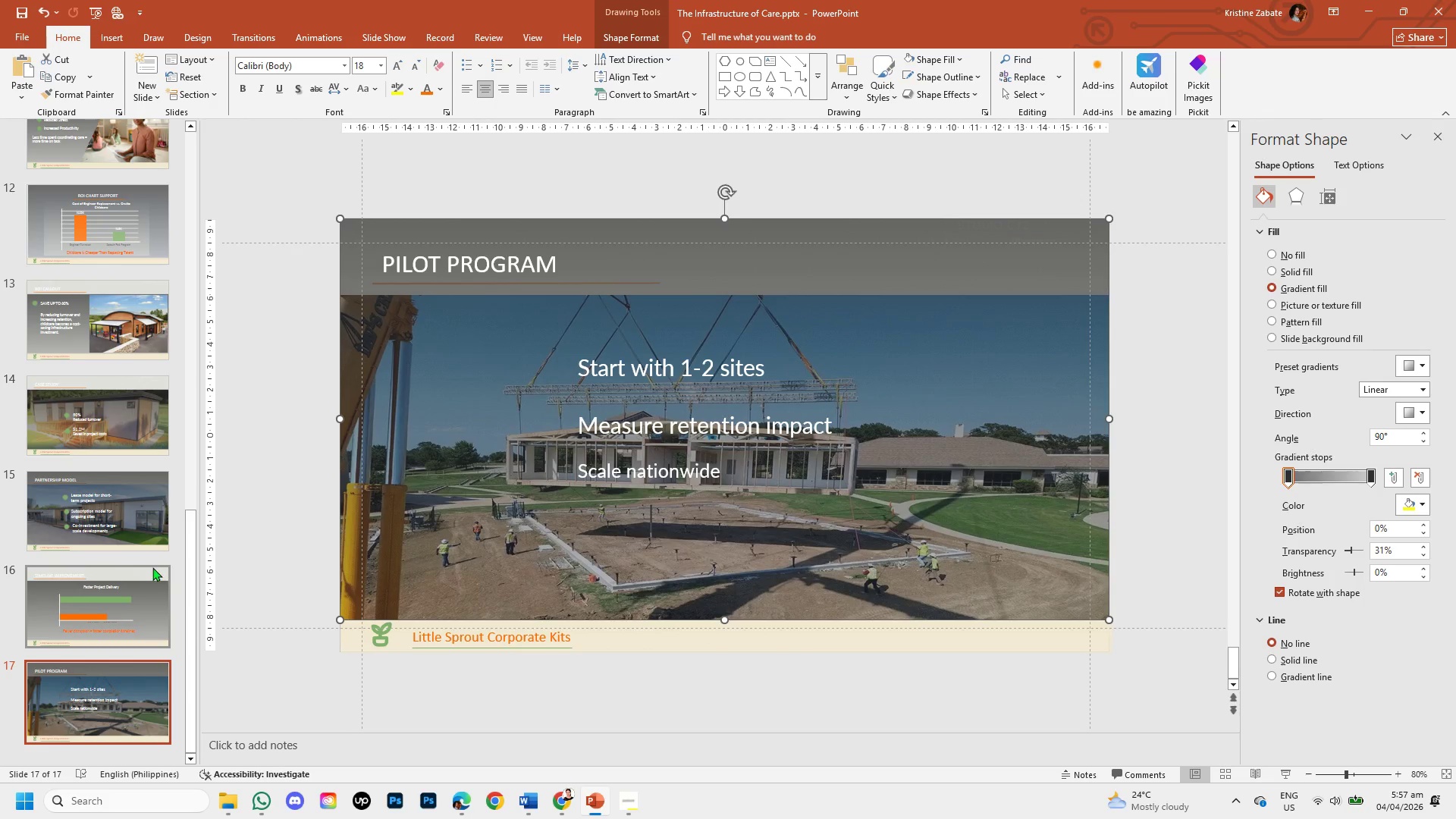 
left_click([95, 501])
 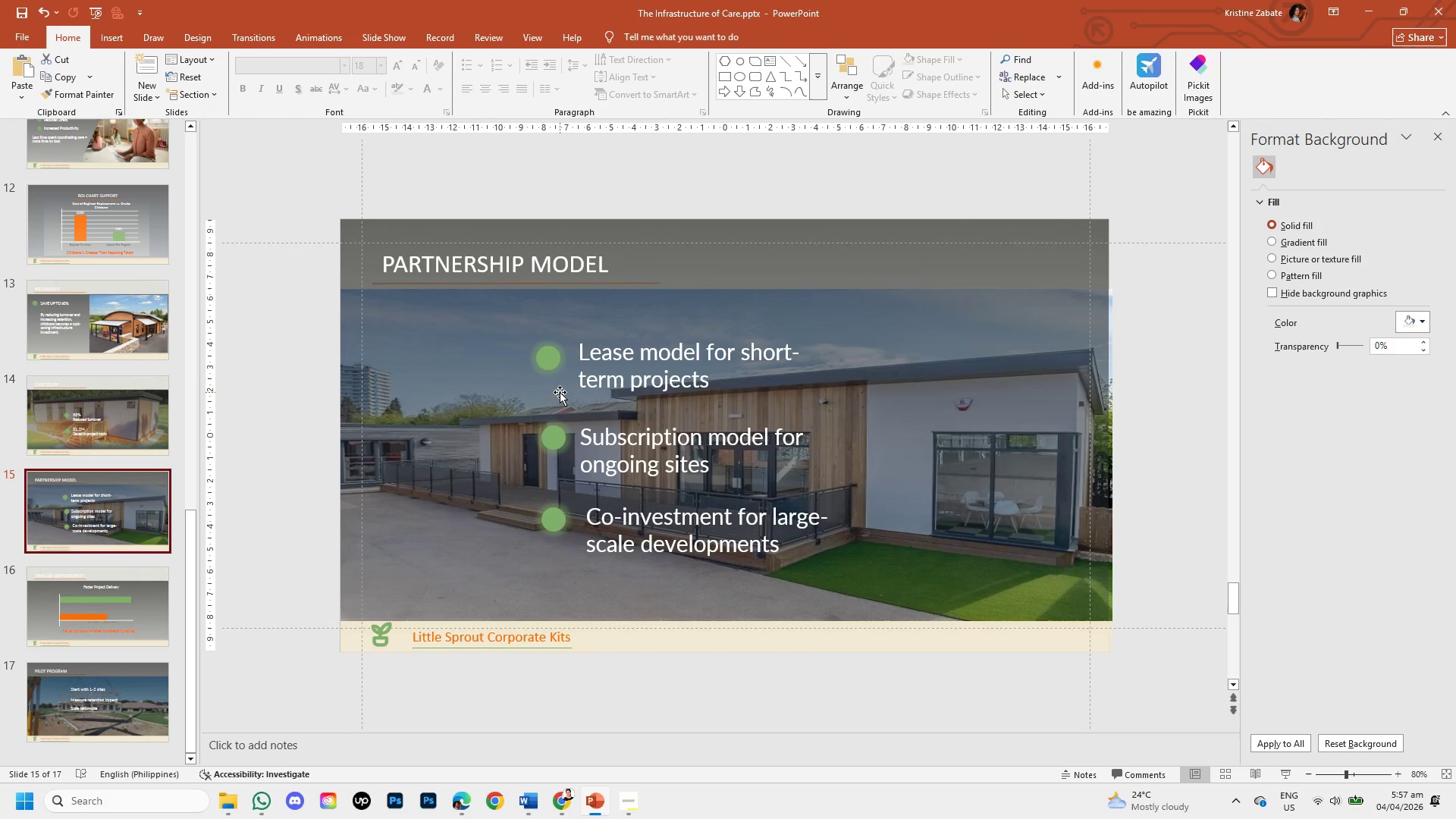 
left_click([552, 370])
 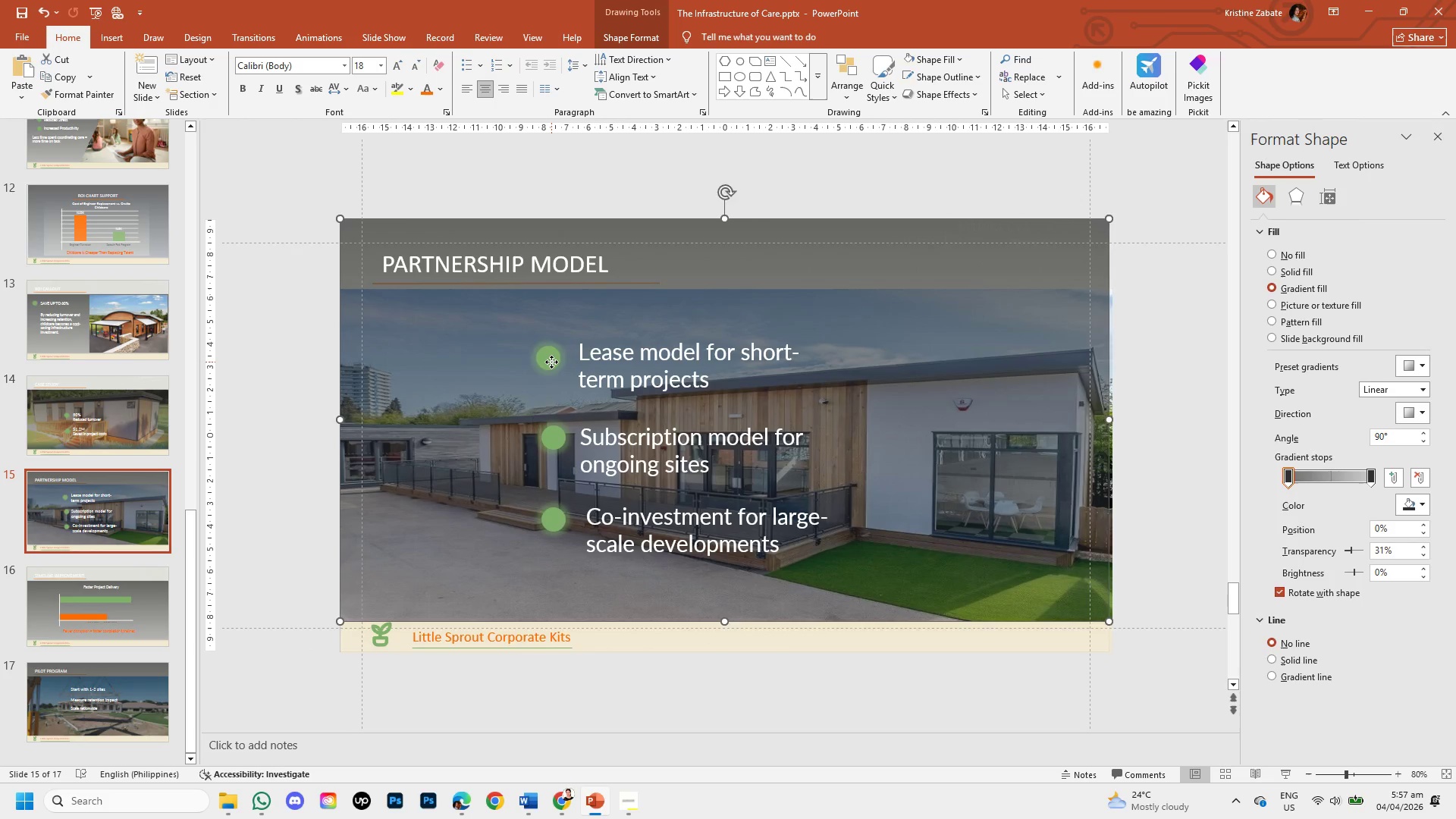 
double_click([551, 362])
 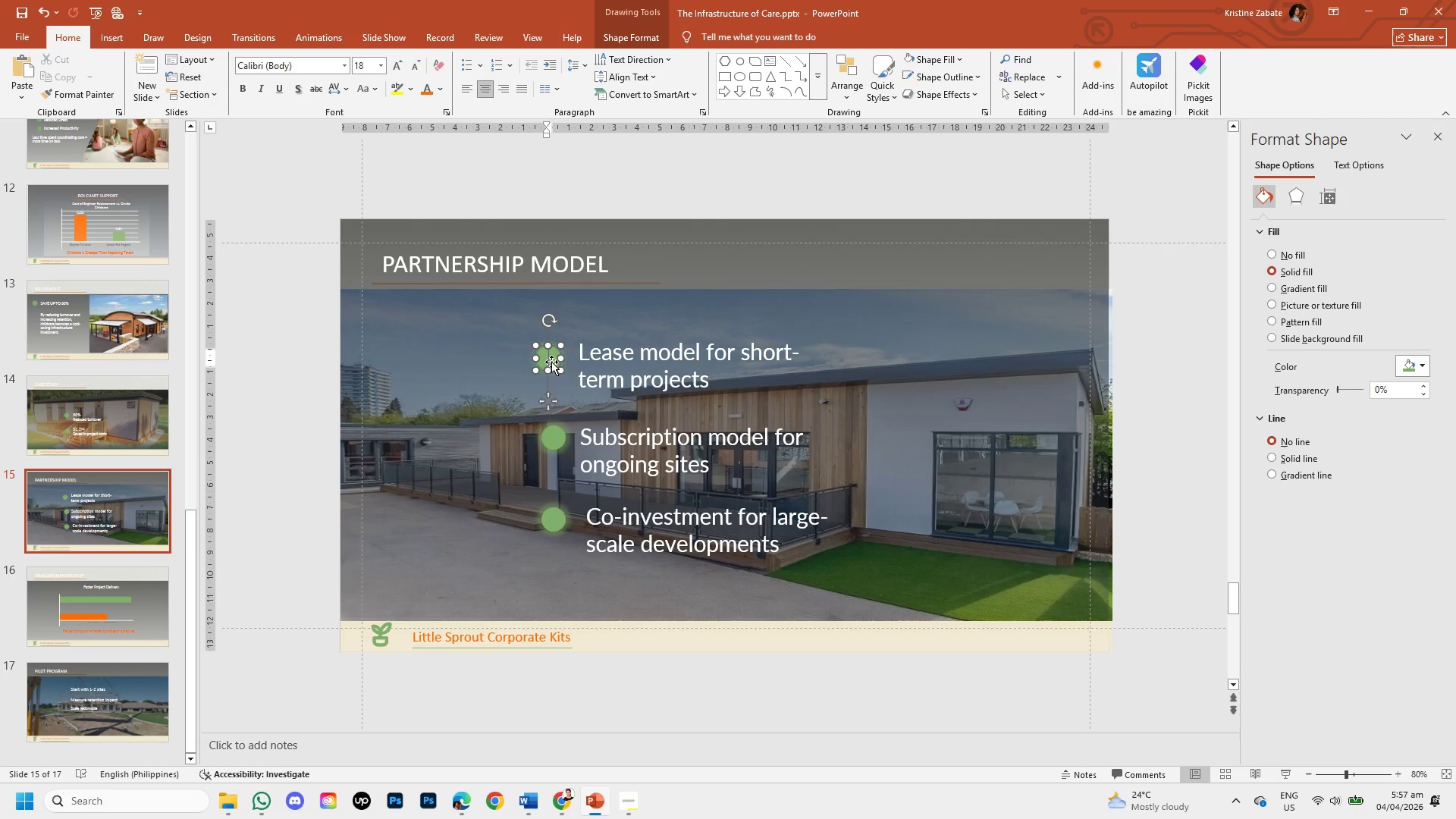 
key(Control+C)
 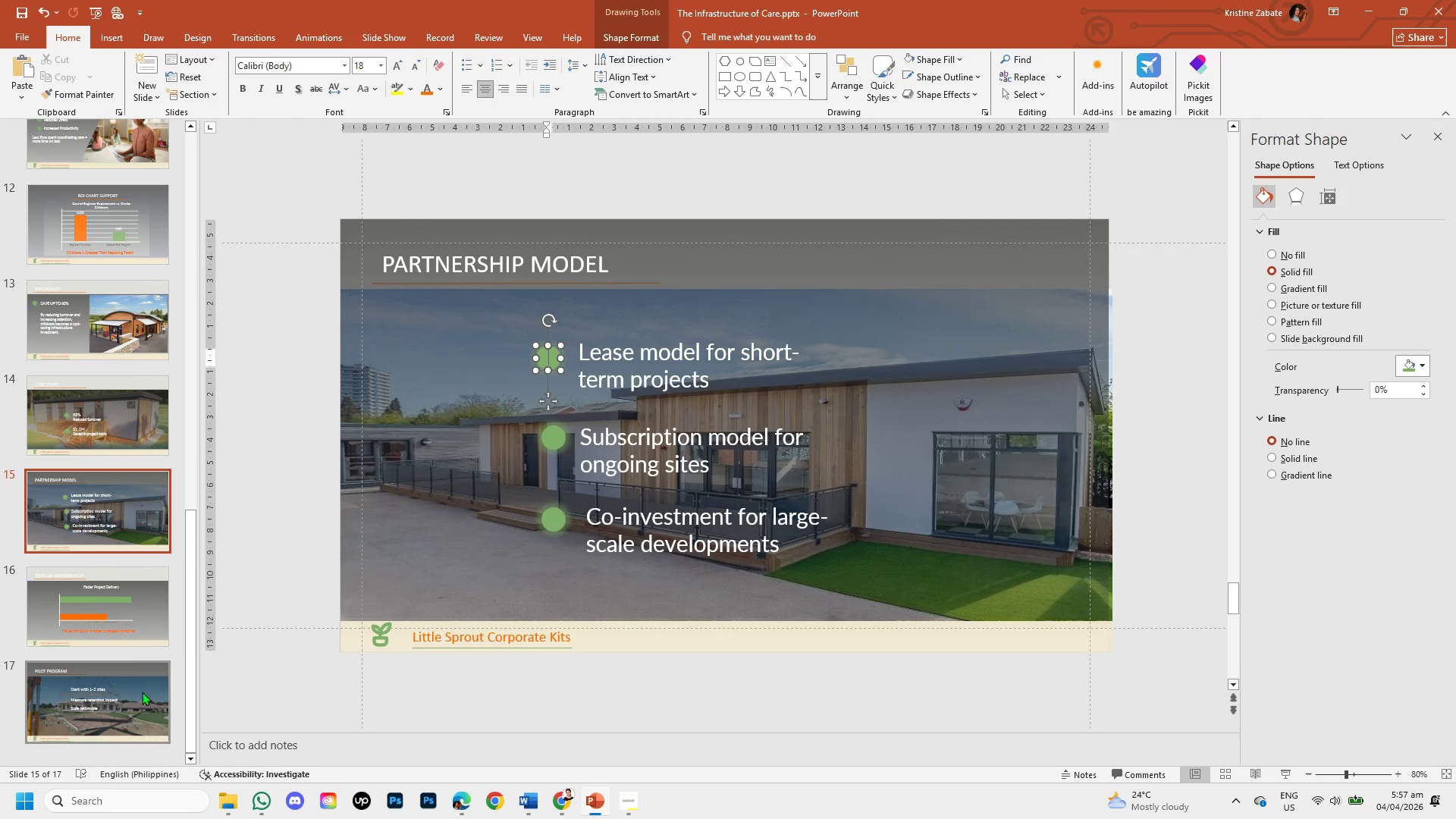 
left_click([131, 679])
 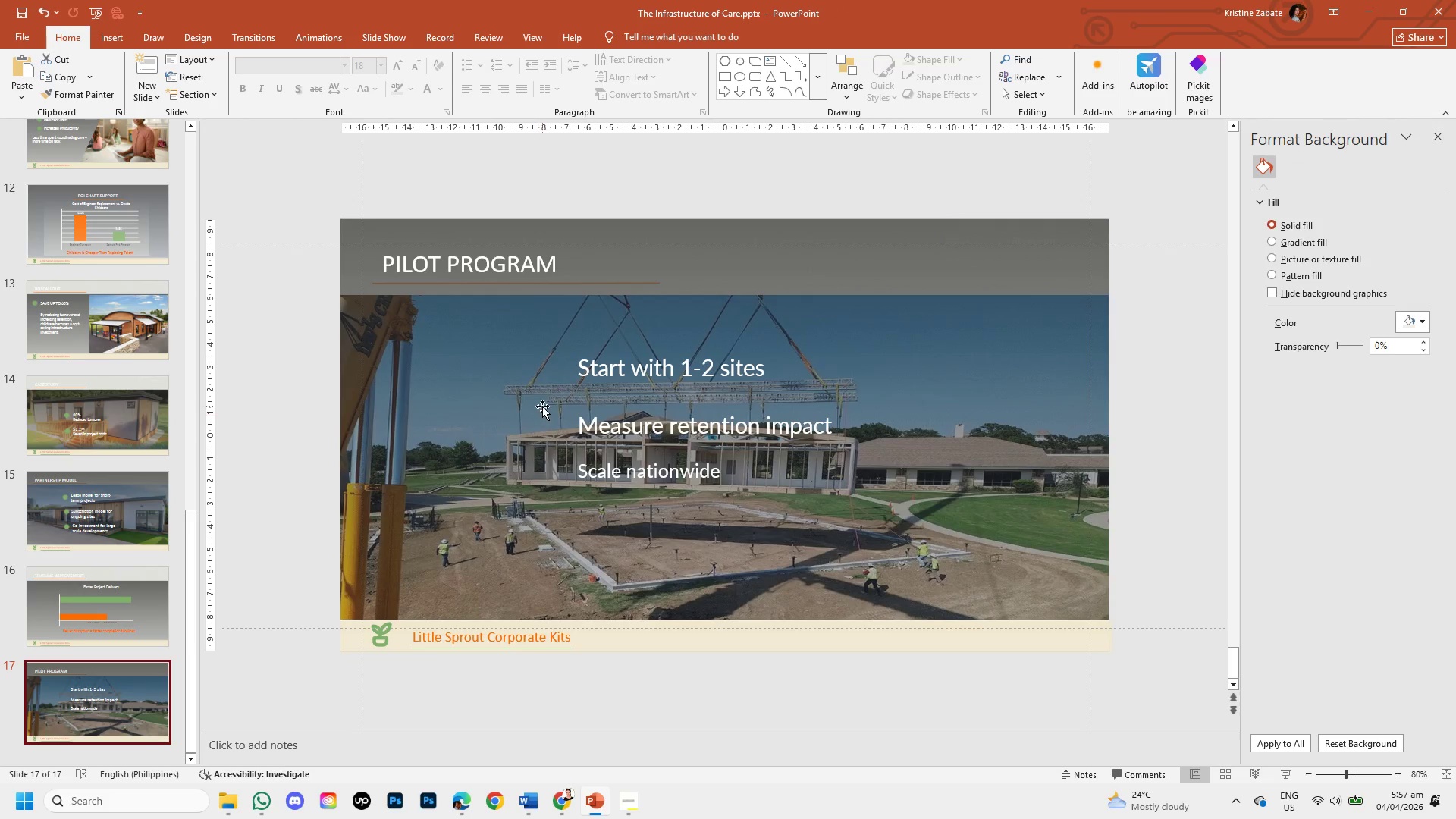 
key(Control+V)
 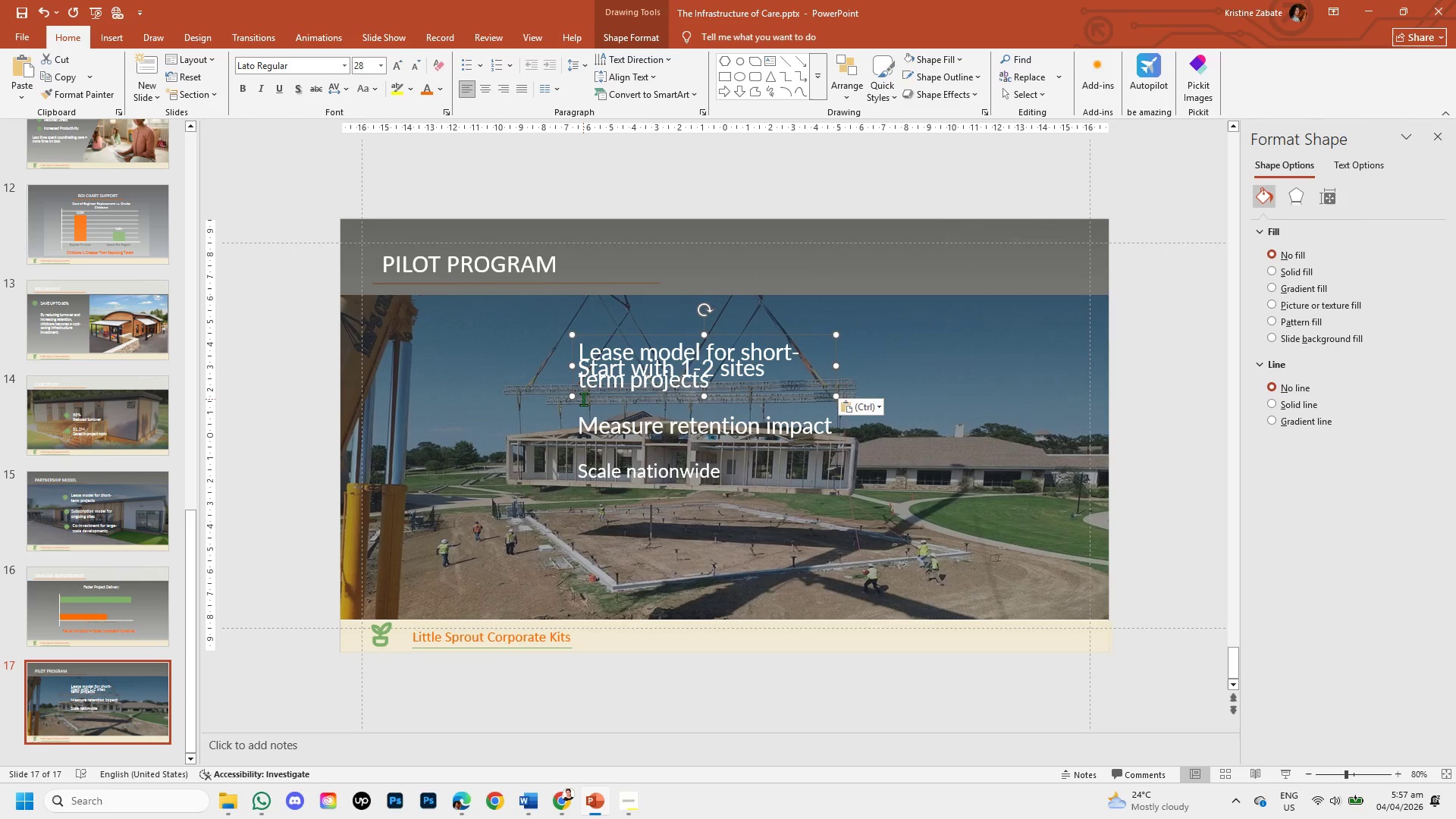 
key(Backspace)
 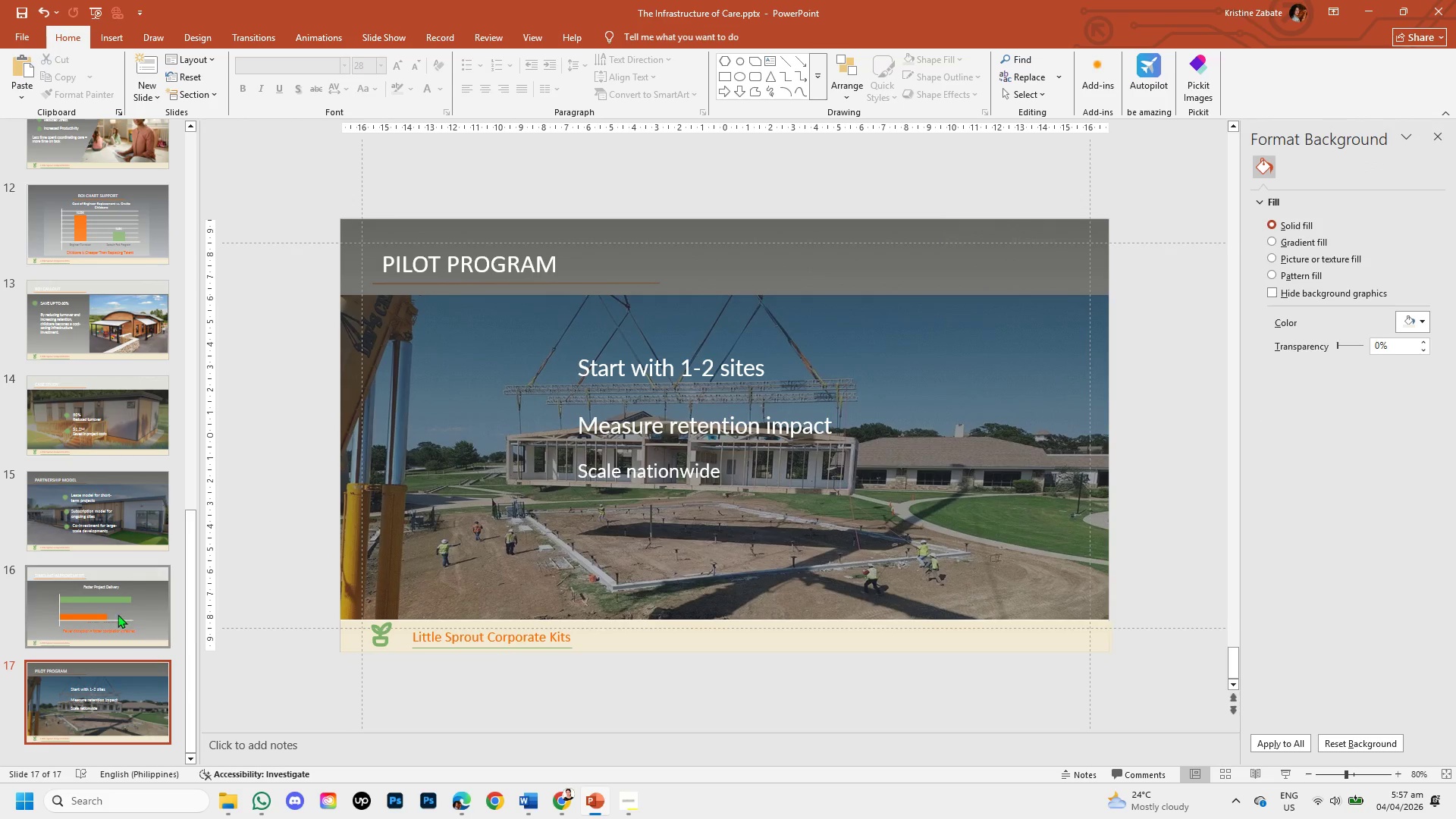 
left_click([134, 493])
 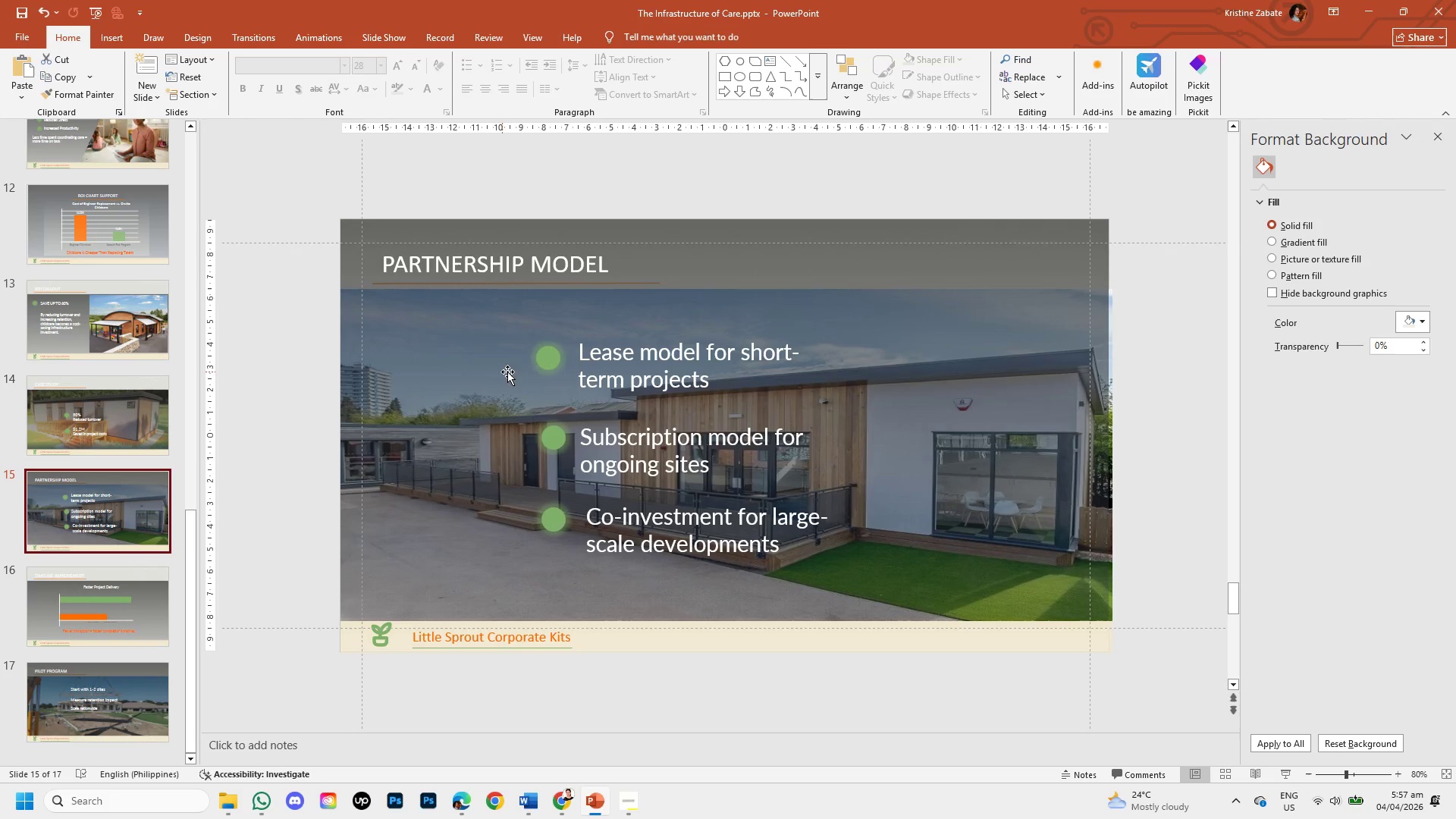 
left_click([543, 366])
 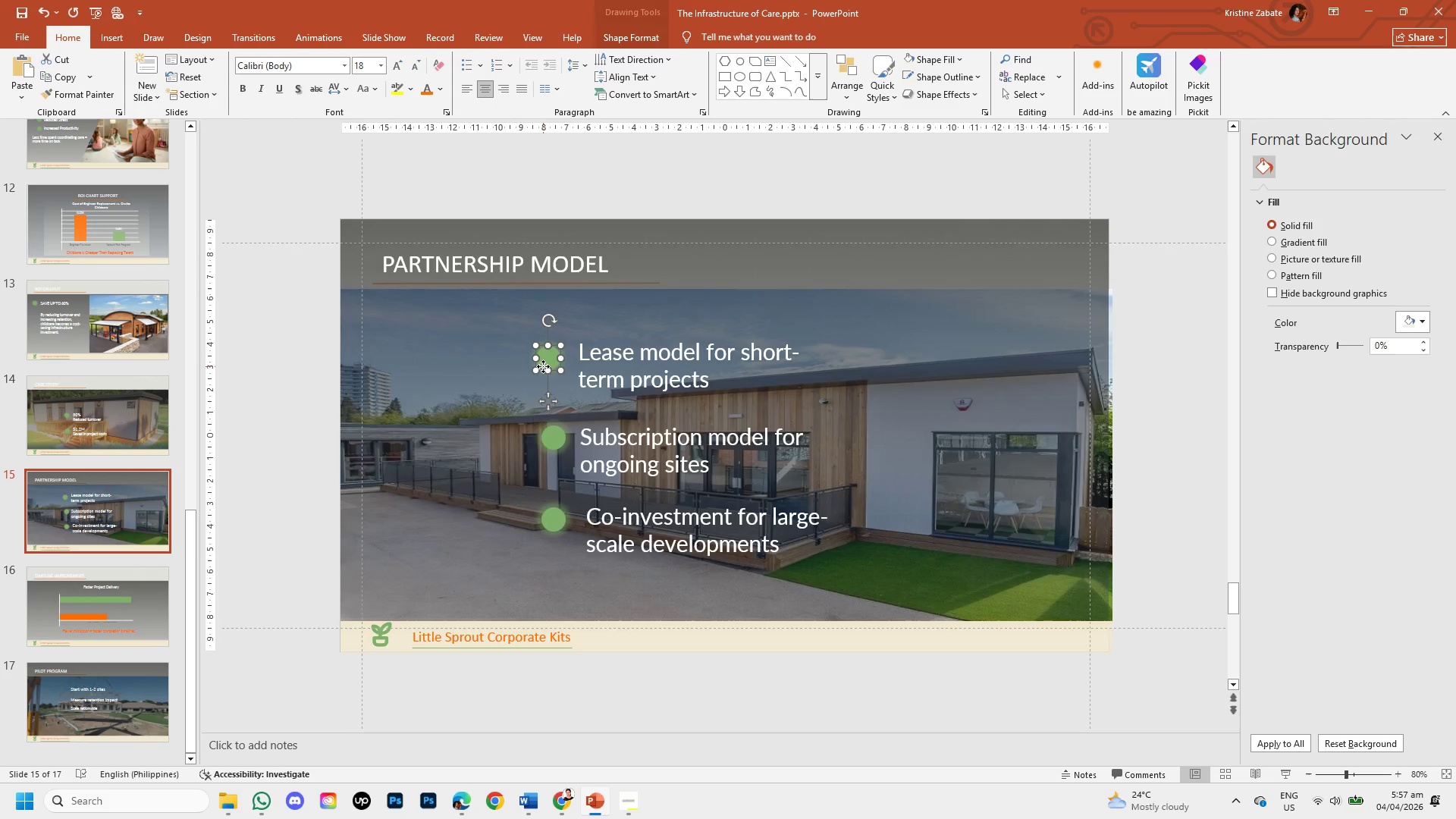 
key(Control+C)
 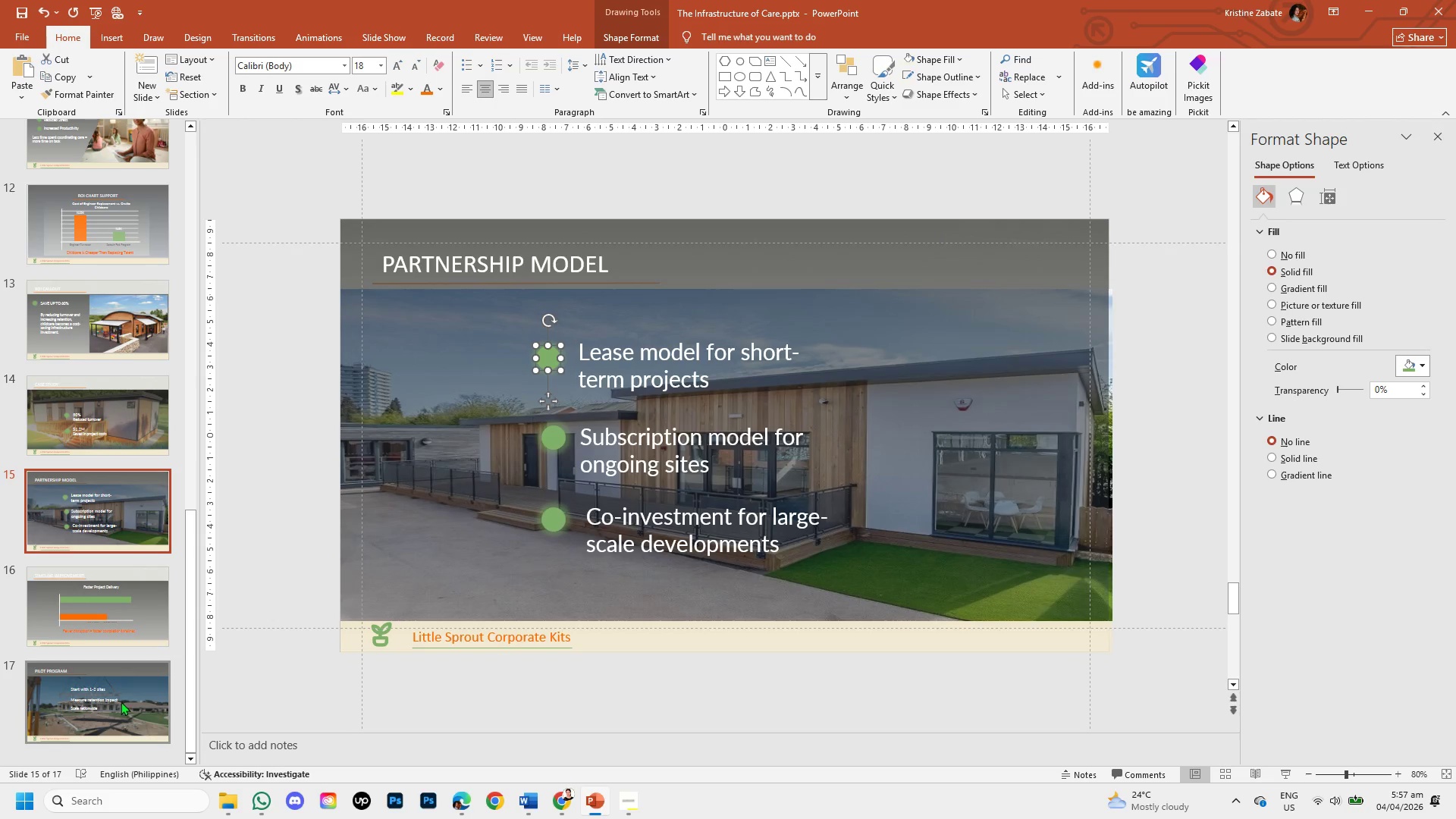 
left_click([112, 695])
 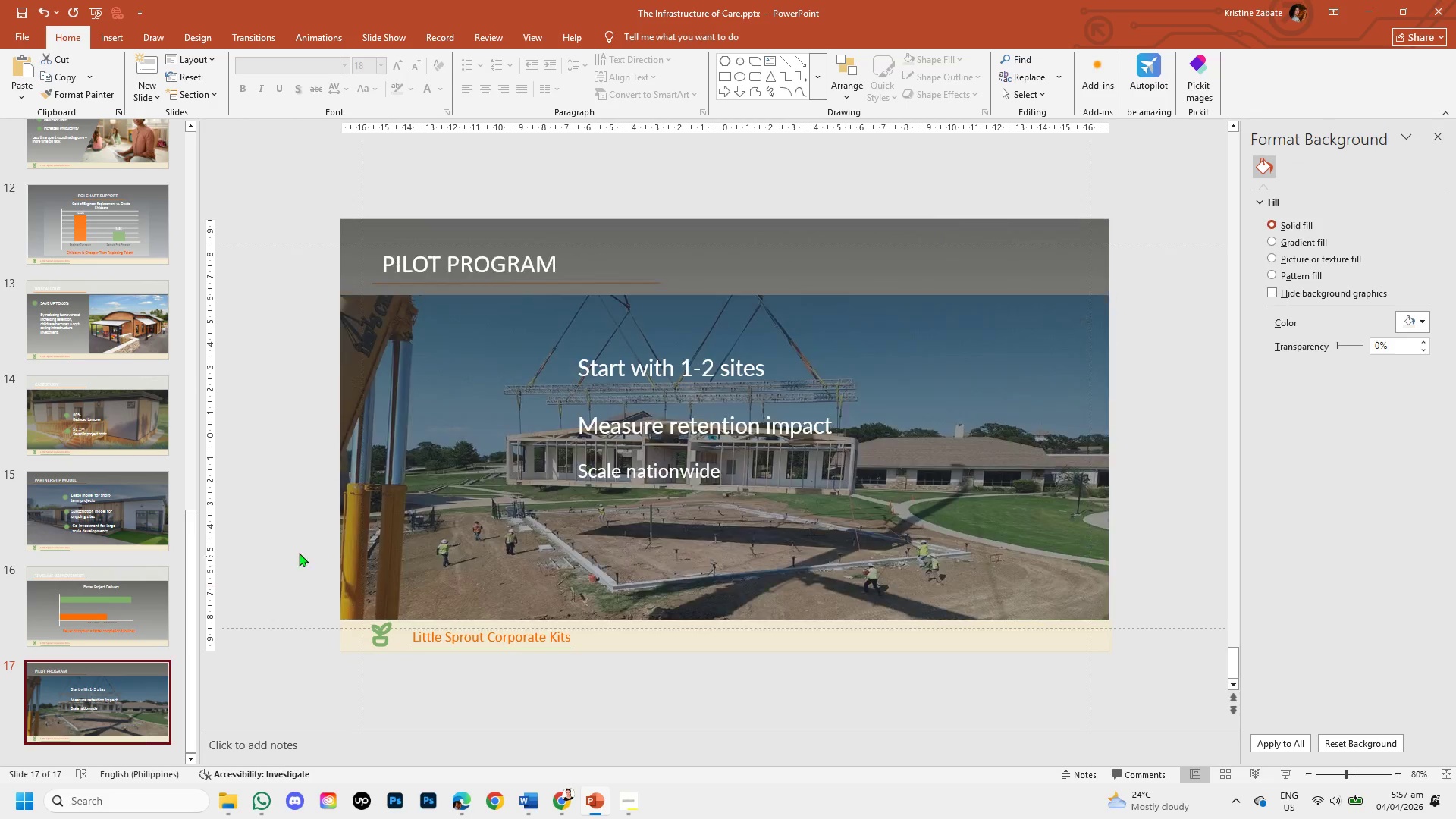 
key(Control+V)
 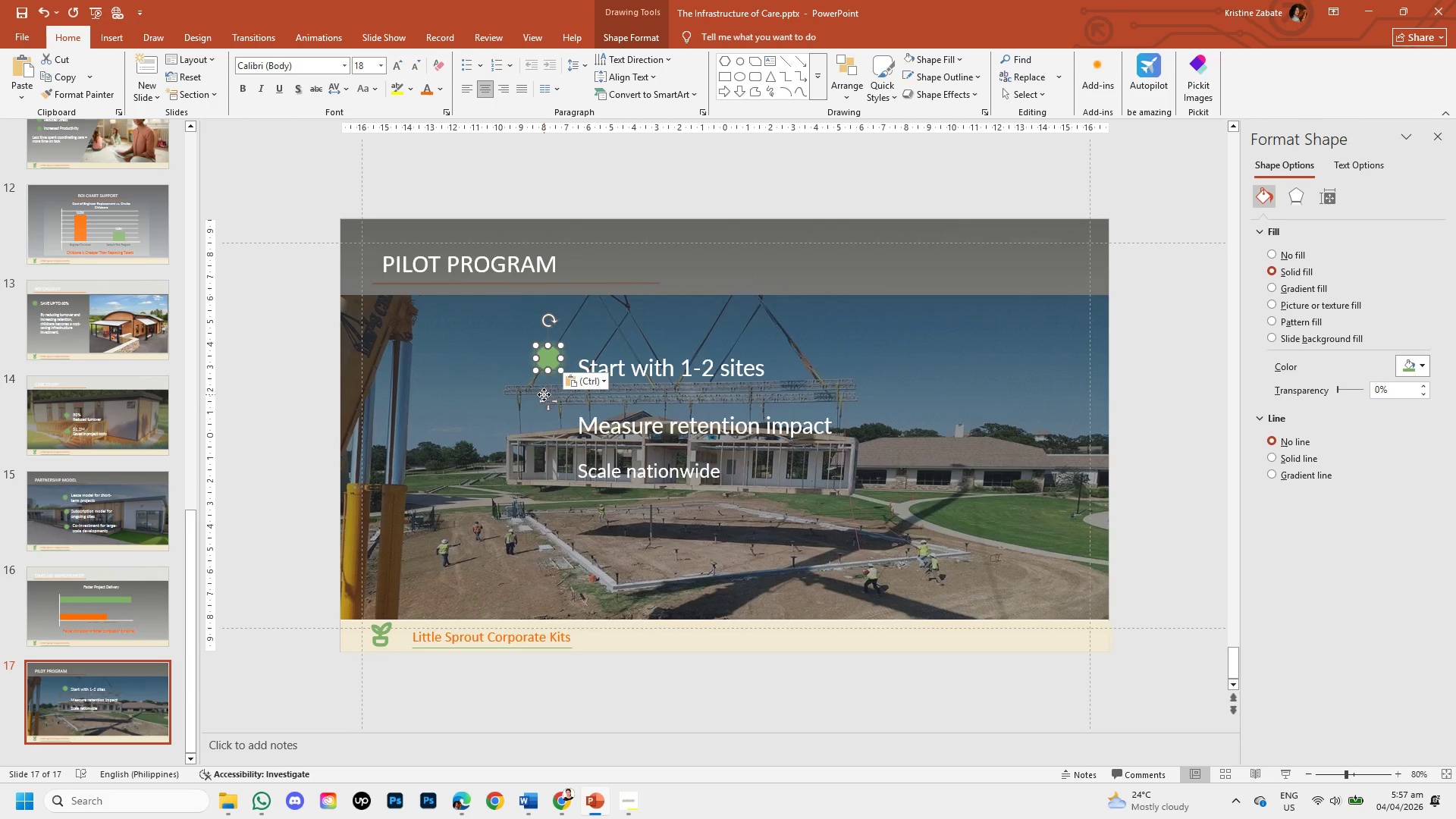 
left_click_drag(start_coordinate=[548, 403], to_coordinate=[550, 420])
 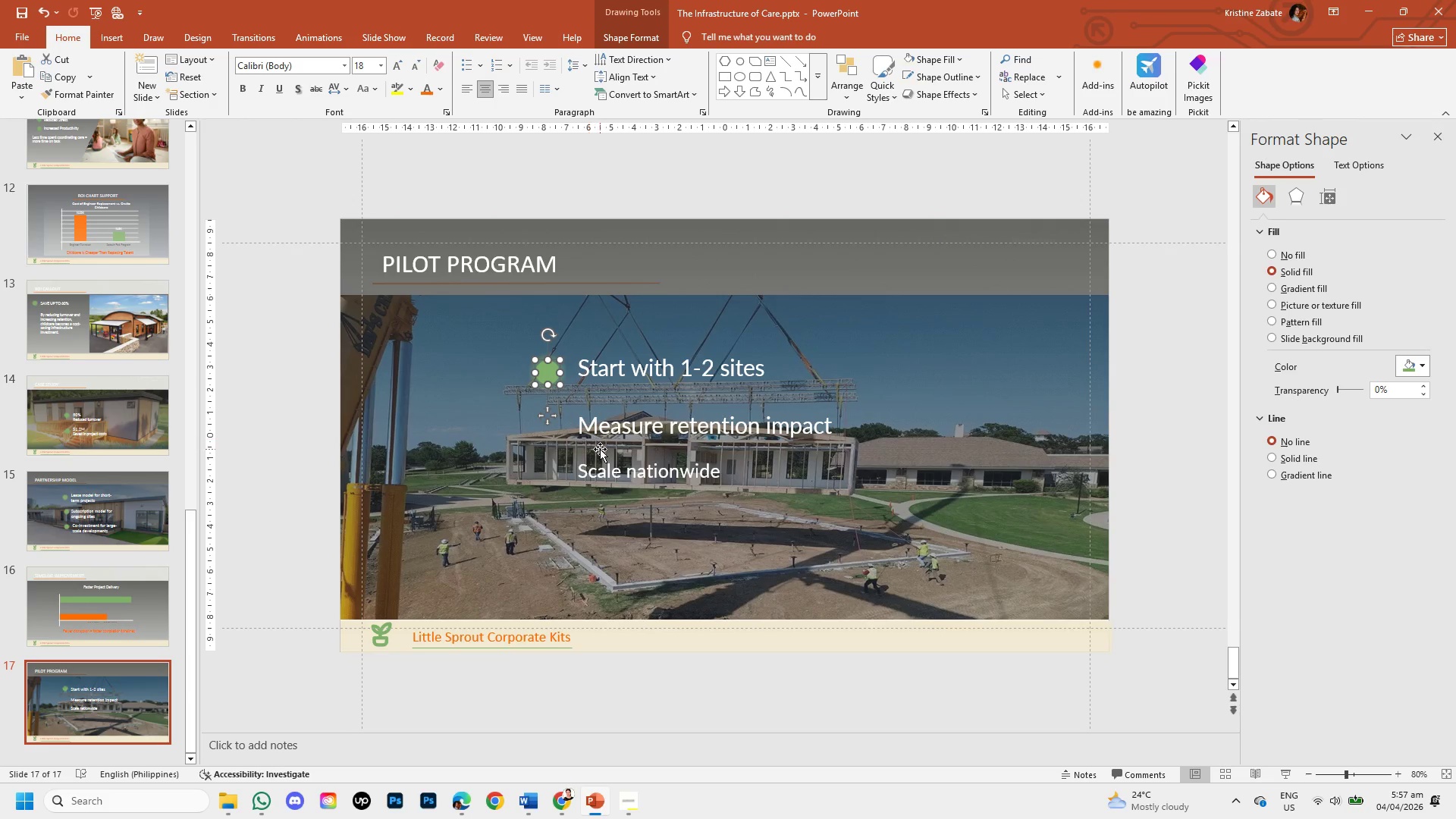 
key(Control+V)
 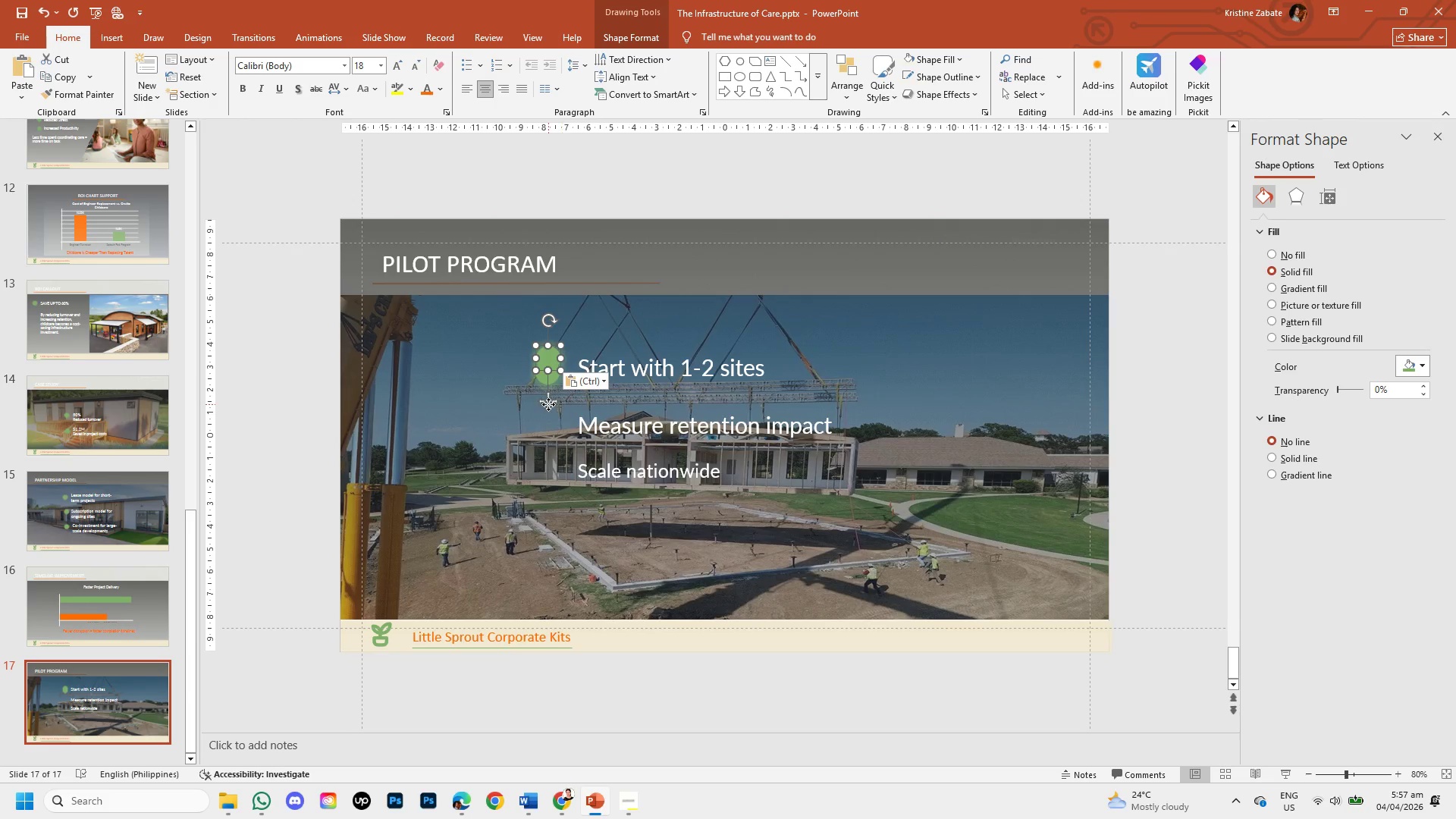 
left_click_drag(start_coordinate=[548, 404], to_coordinate=[548, 469])
 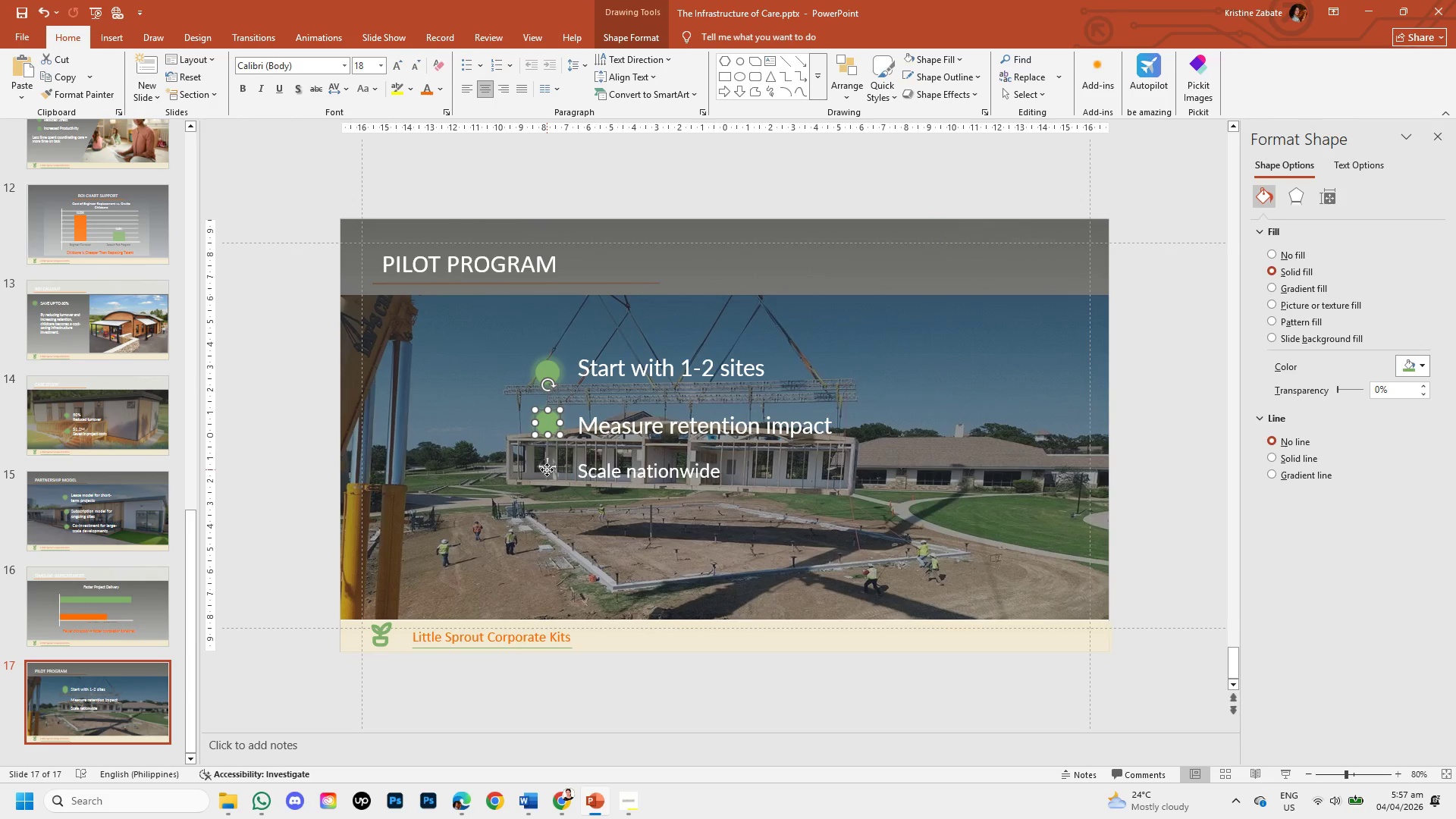 
key(Control+V)
 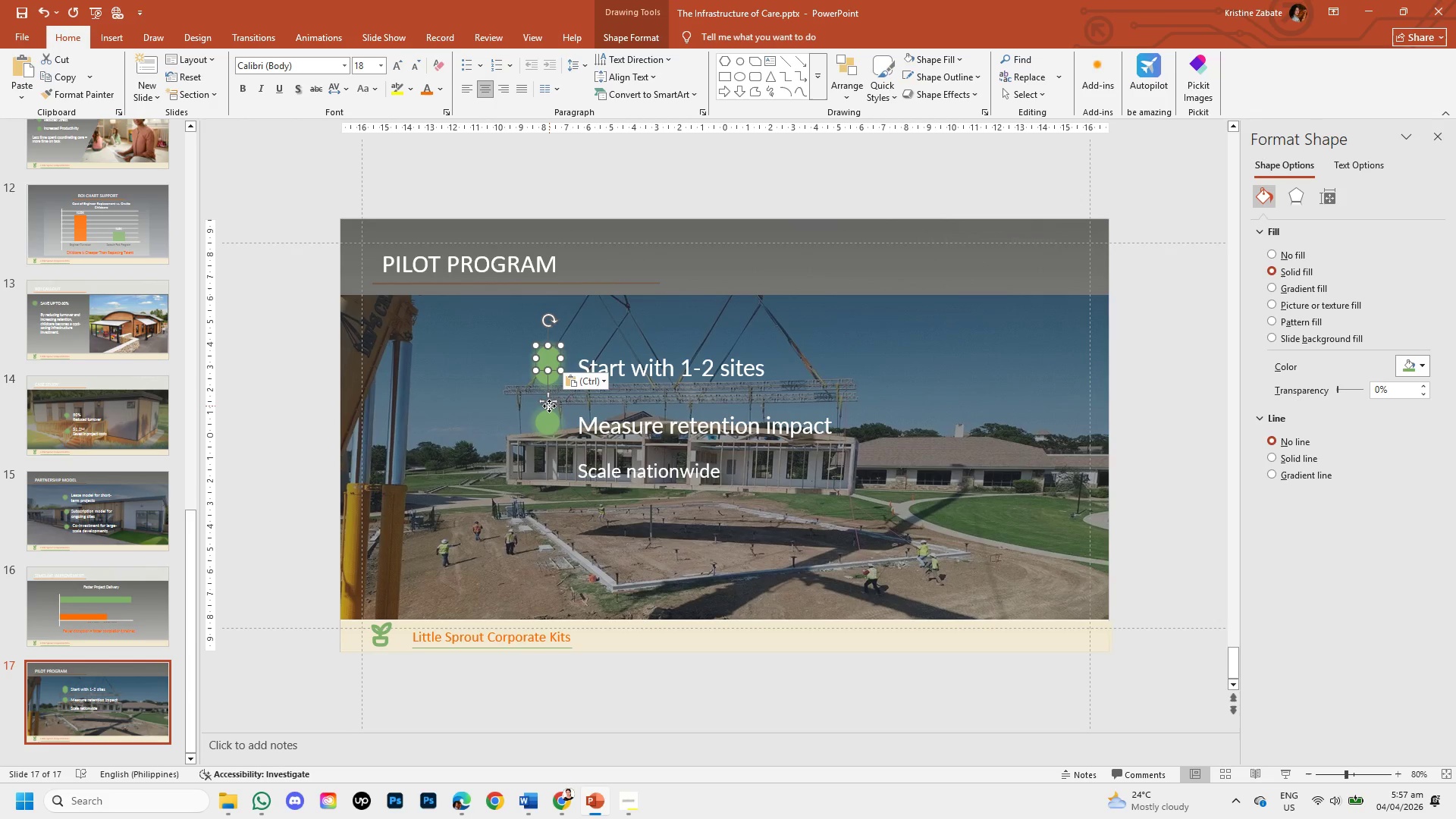 
left_click_drag(start_coordinate=[549, 403], to_coordinate=[548, 519])
 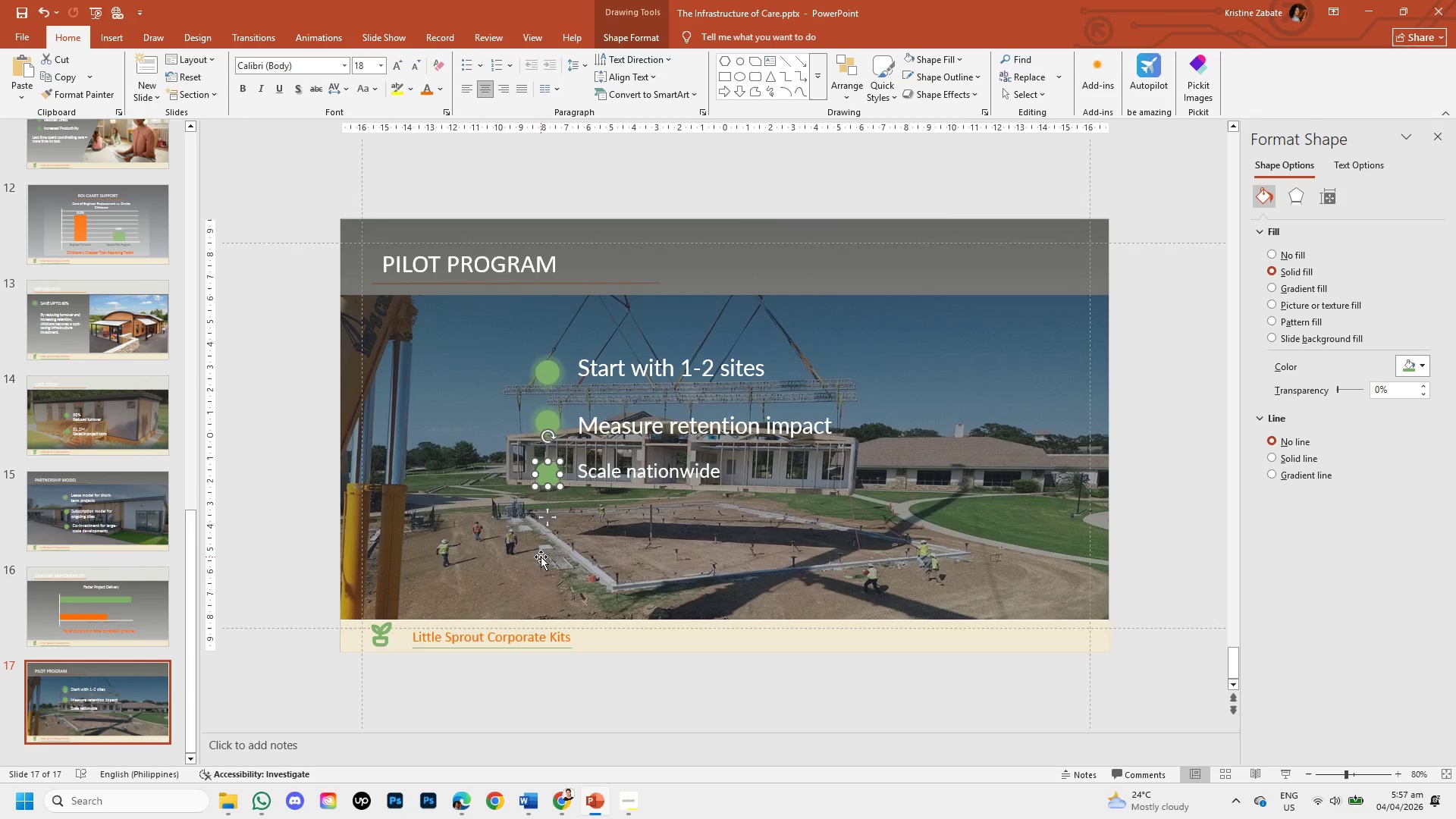 
left_click([541, 557])
 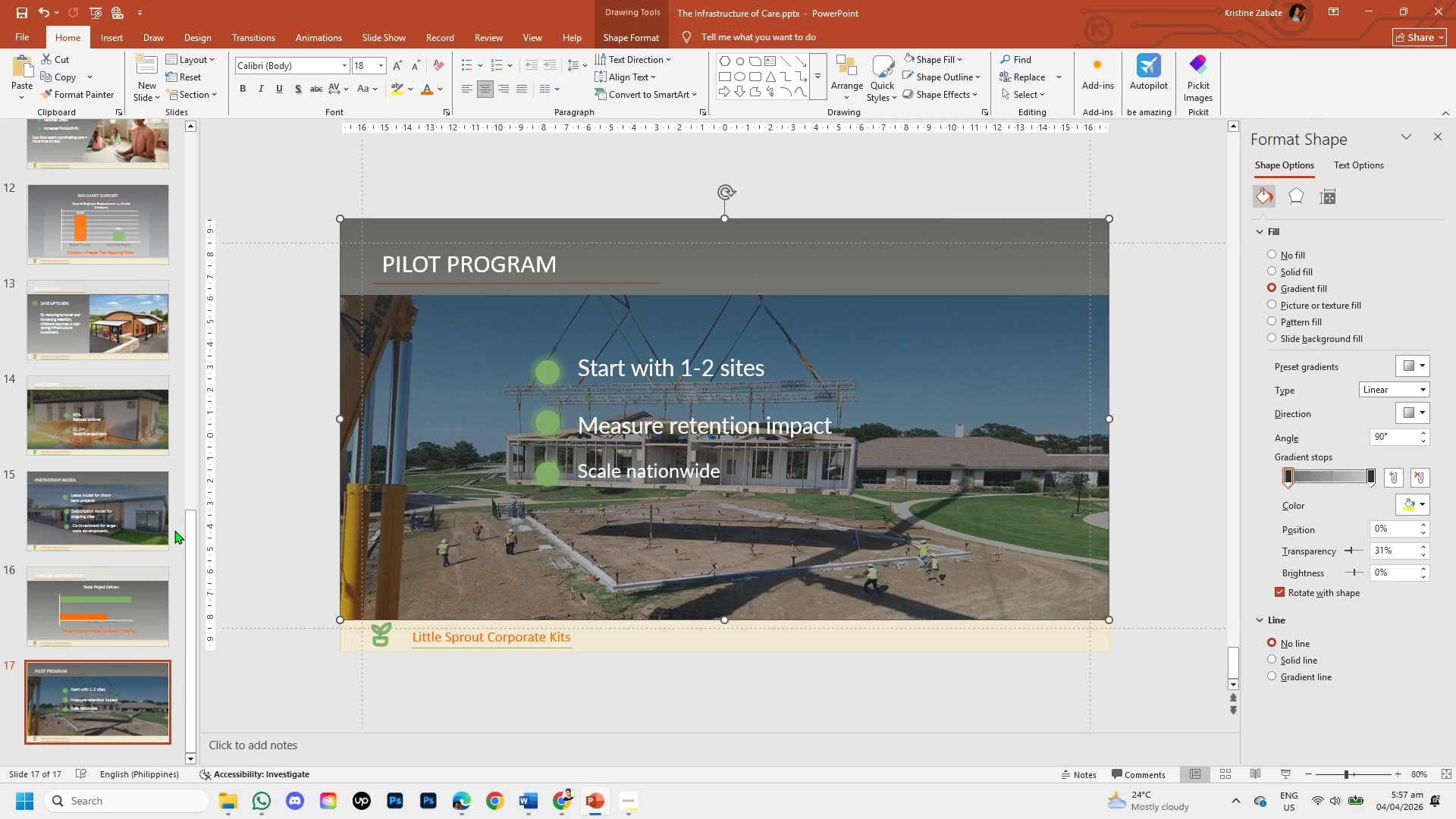 
wait(5.38)
 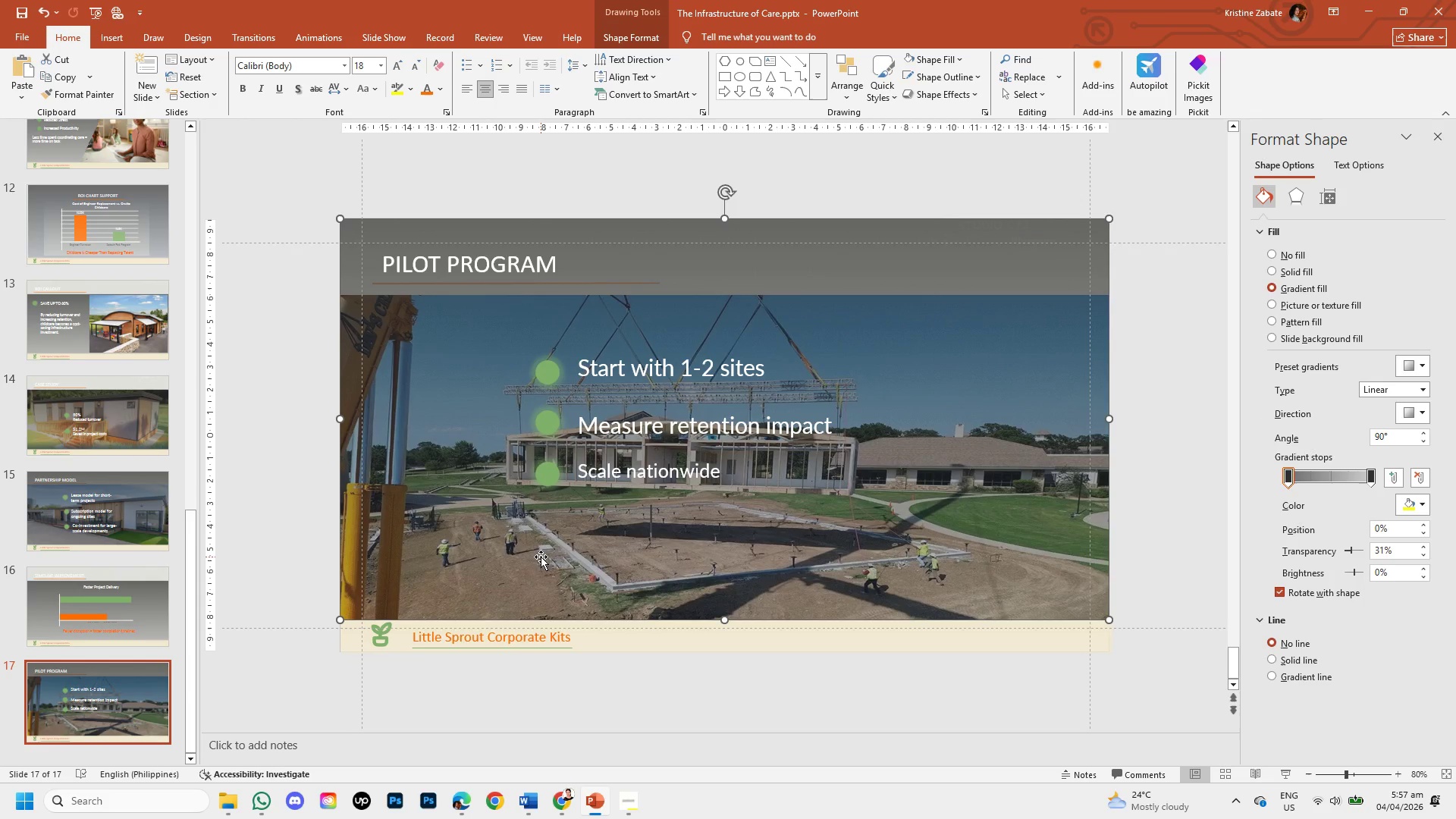 
scroll: coordinate [71, 545], scroll_direction: down, amount: 1.0
 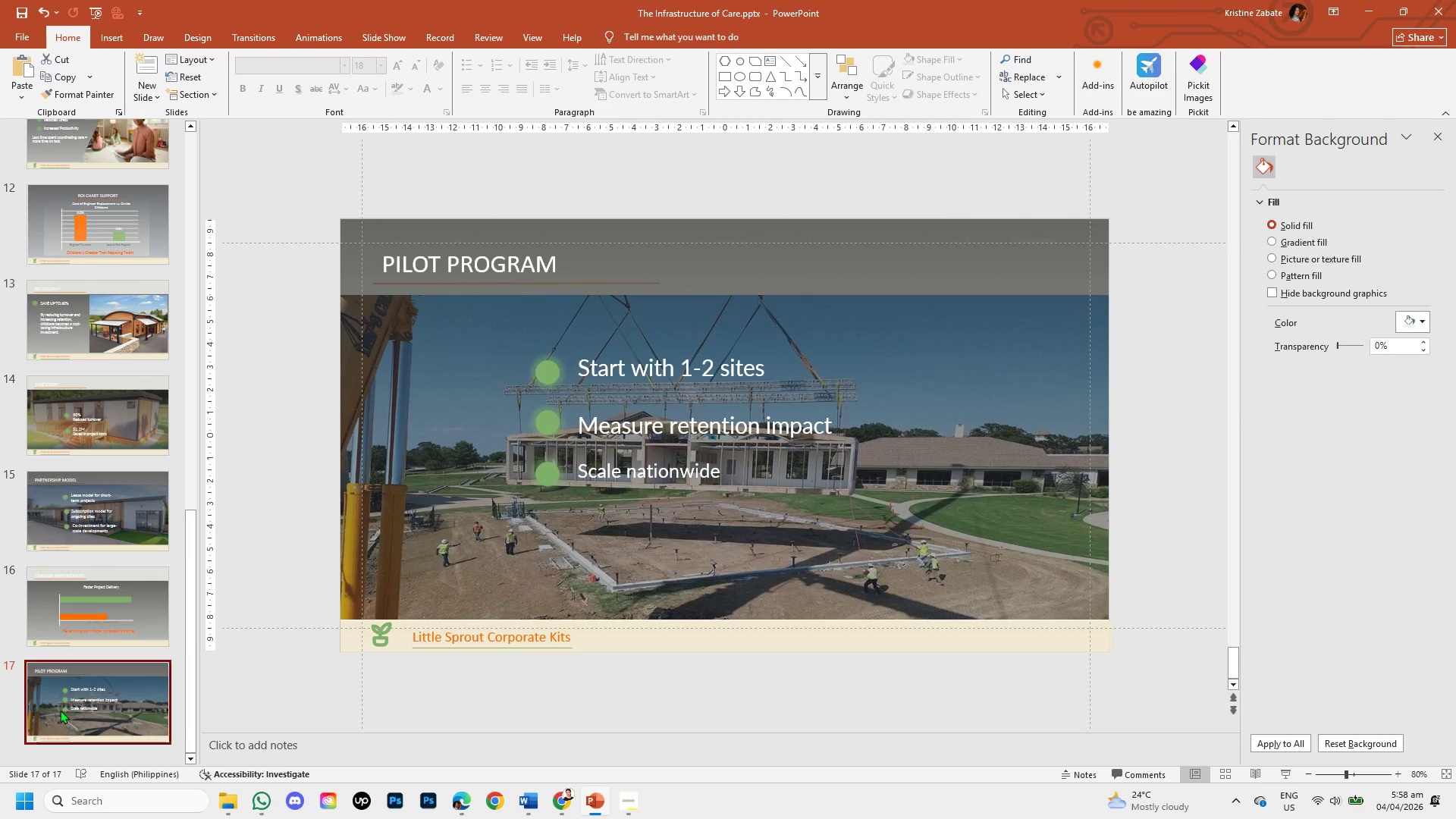 
right_click([60, 710])
 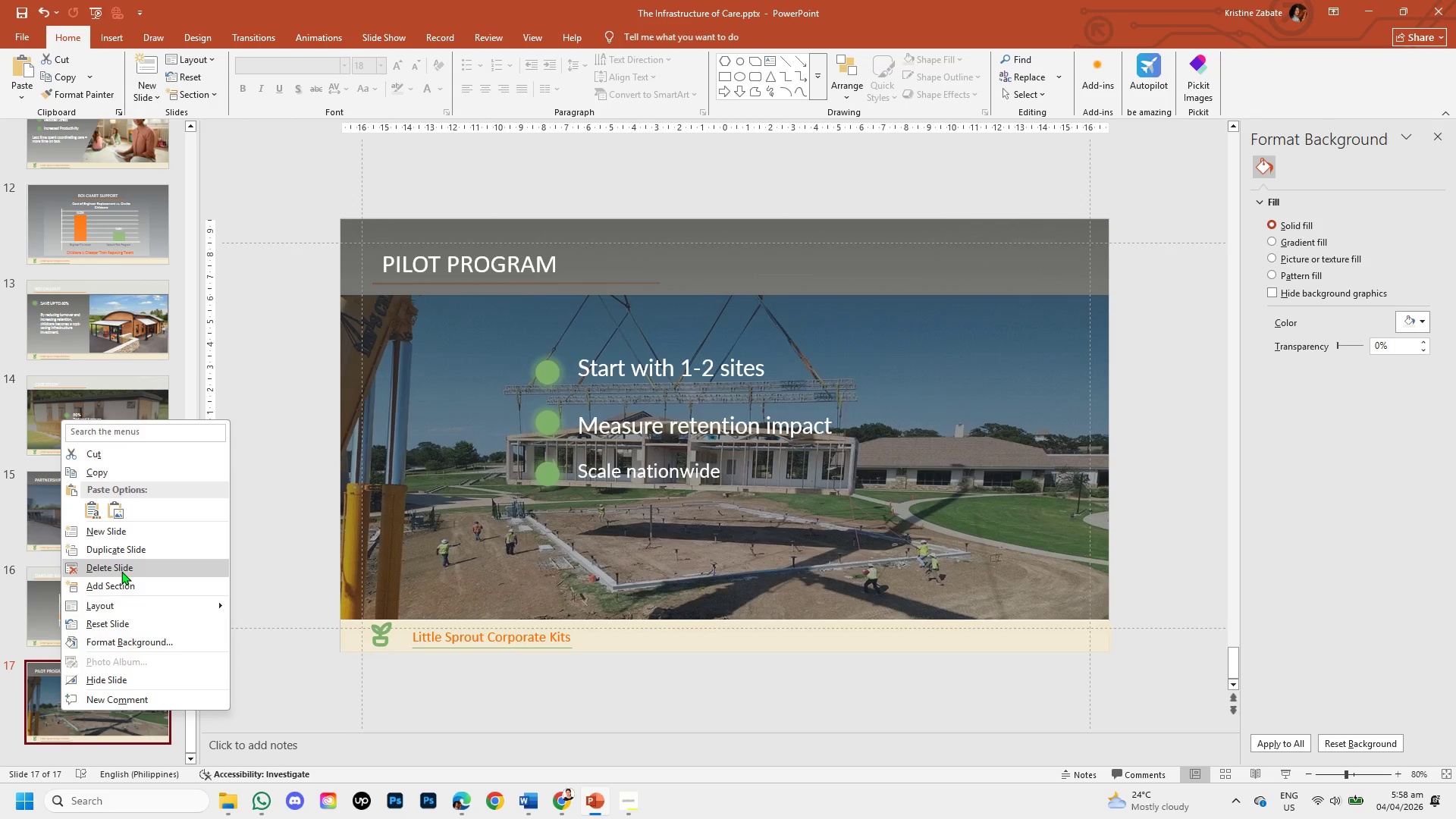 
left_click([121, 544])
 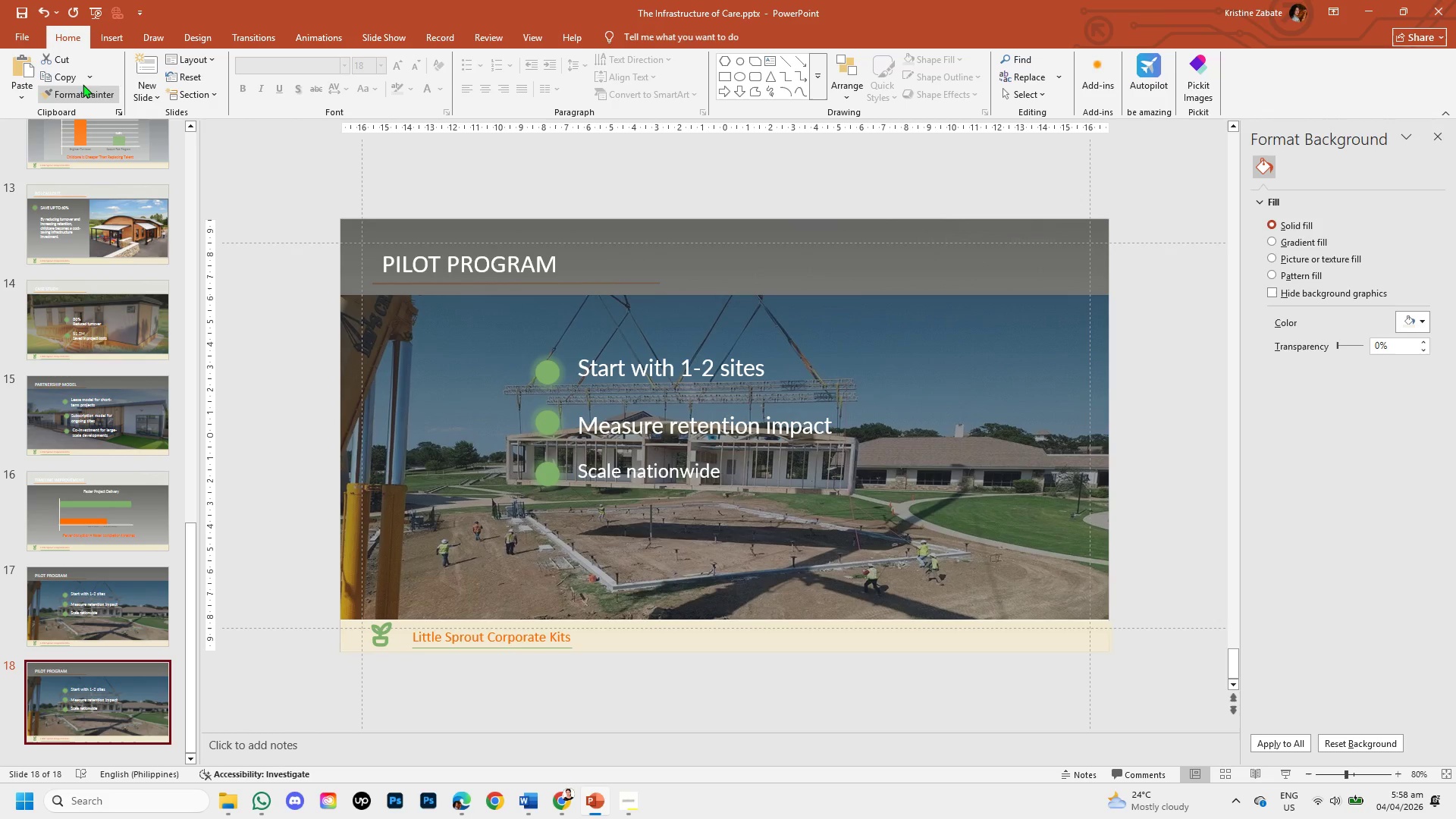 
wait(6.41)
 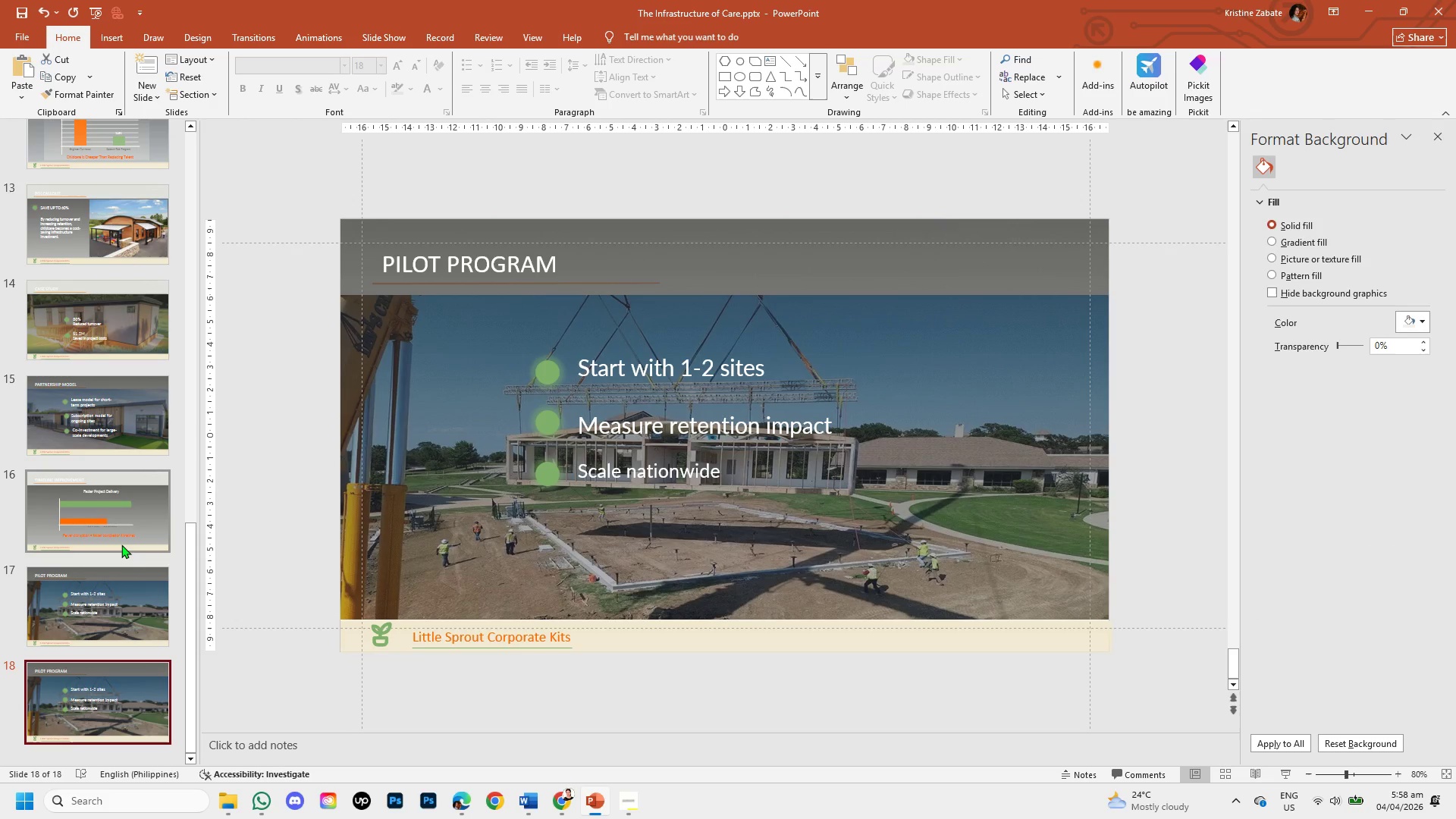 
left_click([551, 813])
 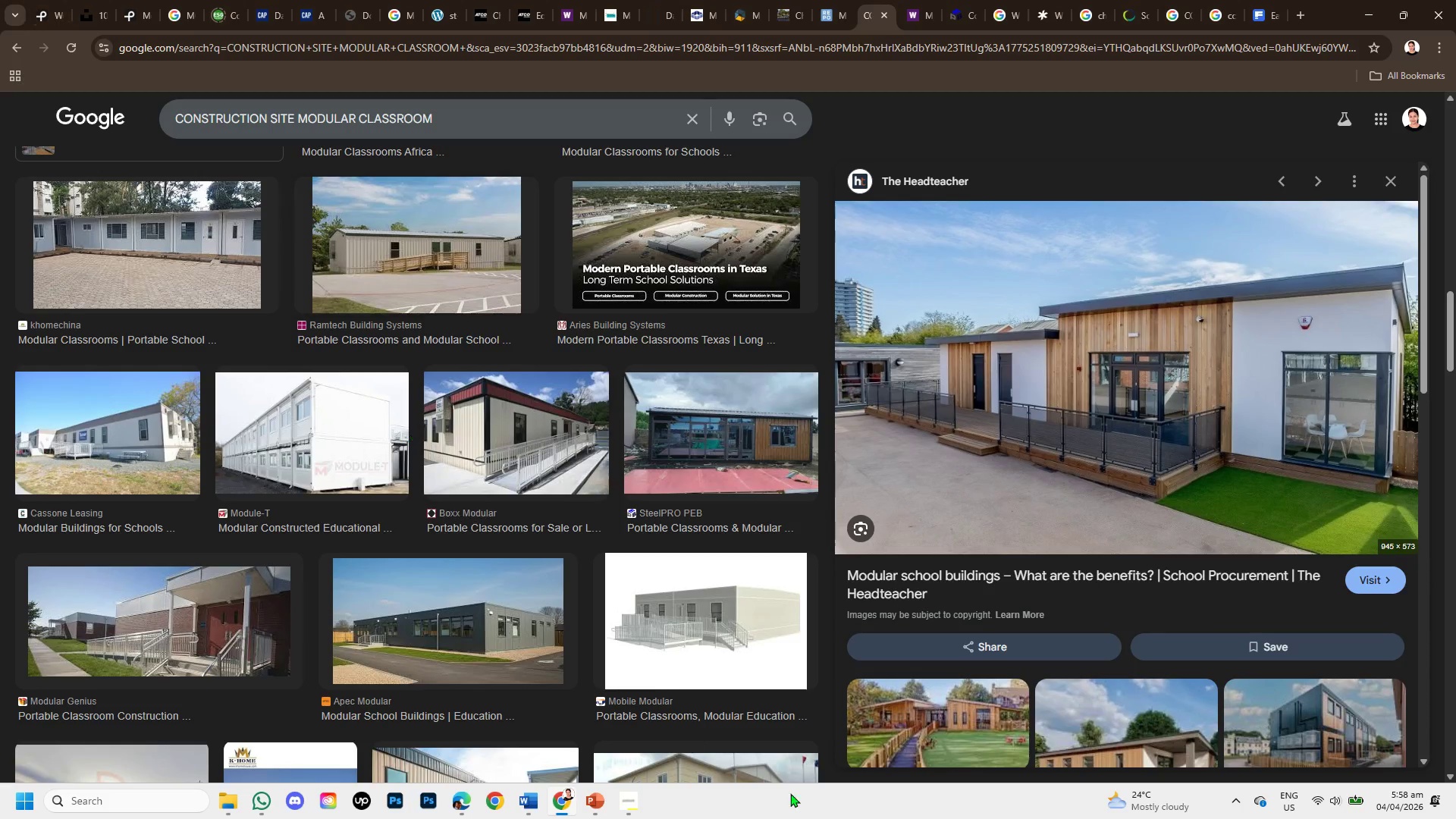 
scroll: coordinate [916, 517], scroll_direction: down, amount: 3.0
 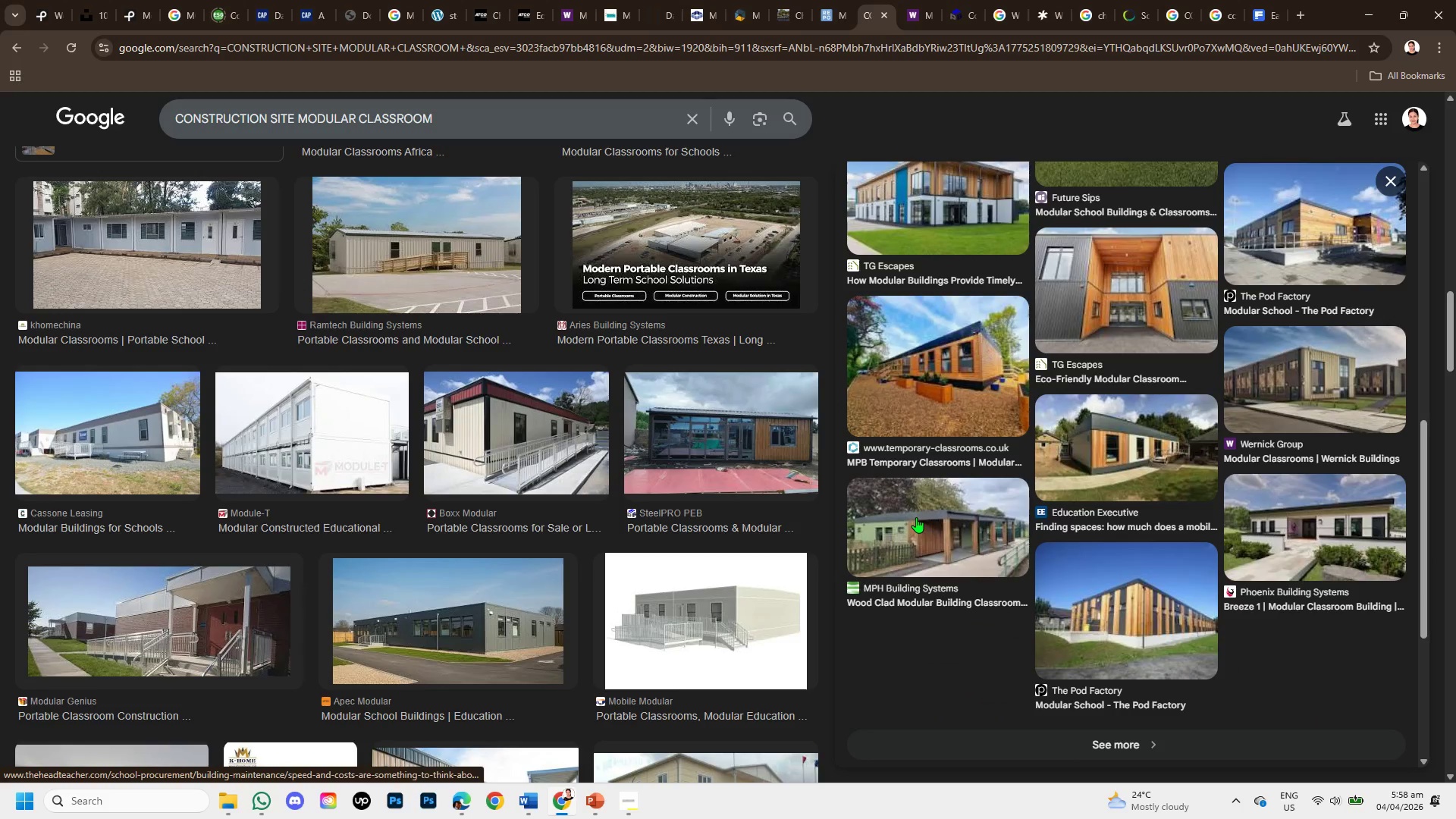 
scroll: coordinate [916, 517], scroll_direction: up, amount: 2.0
 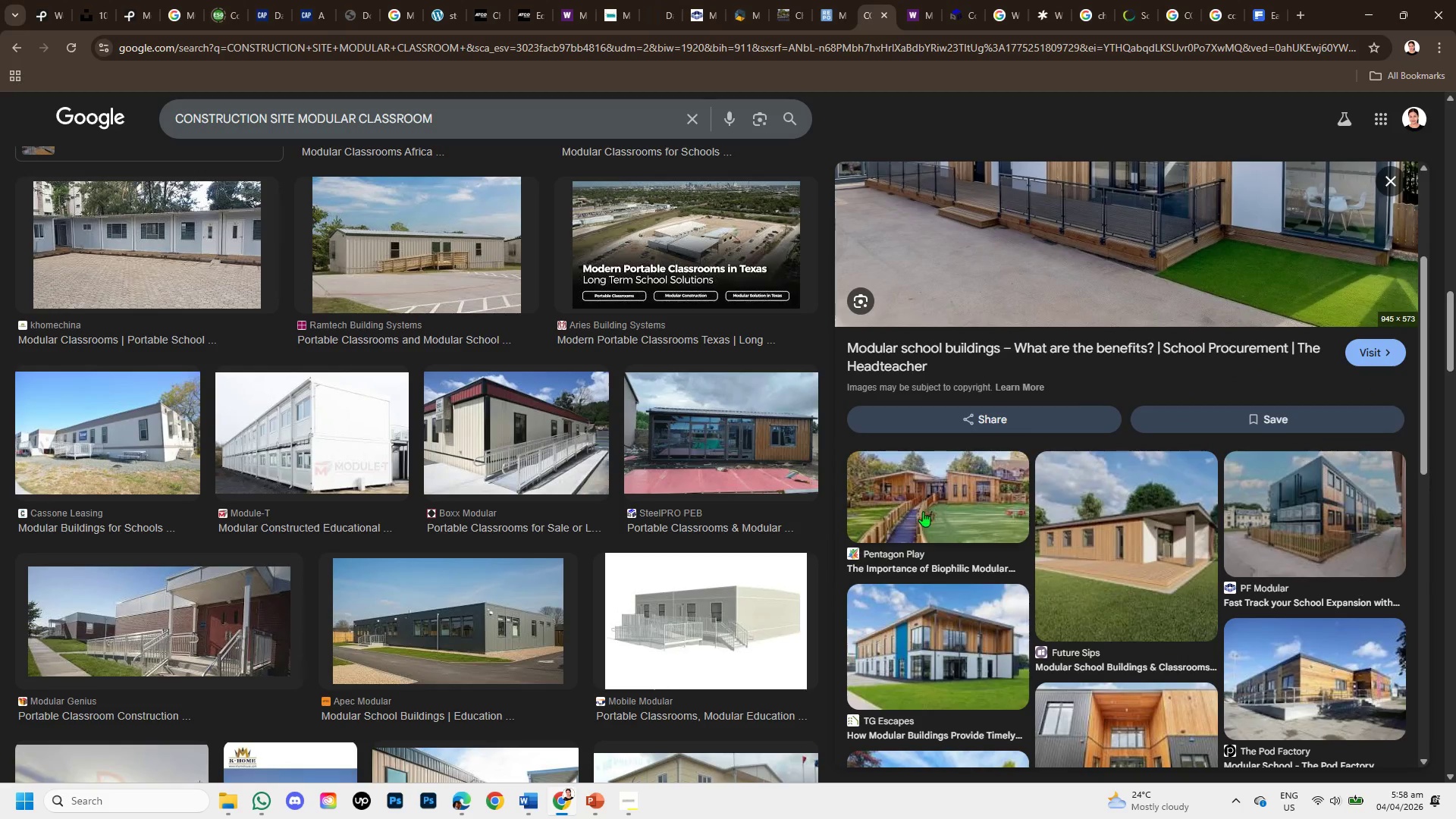 
left_click([926, 507])
 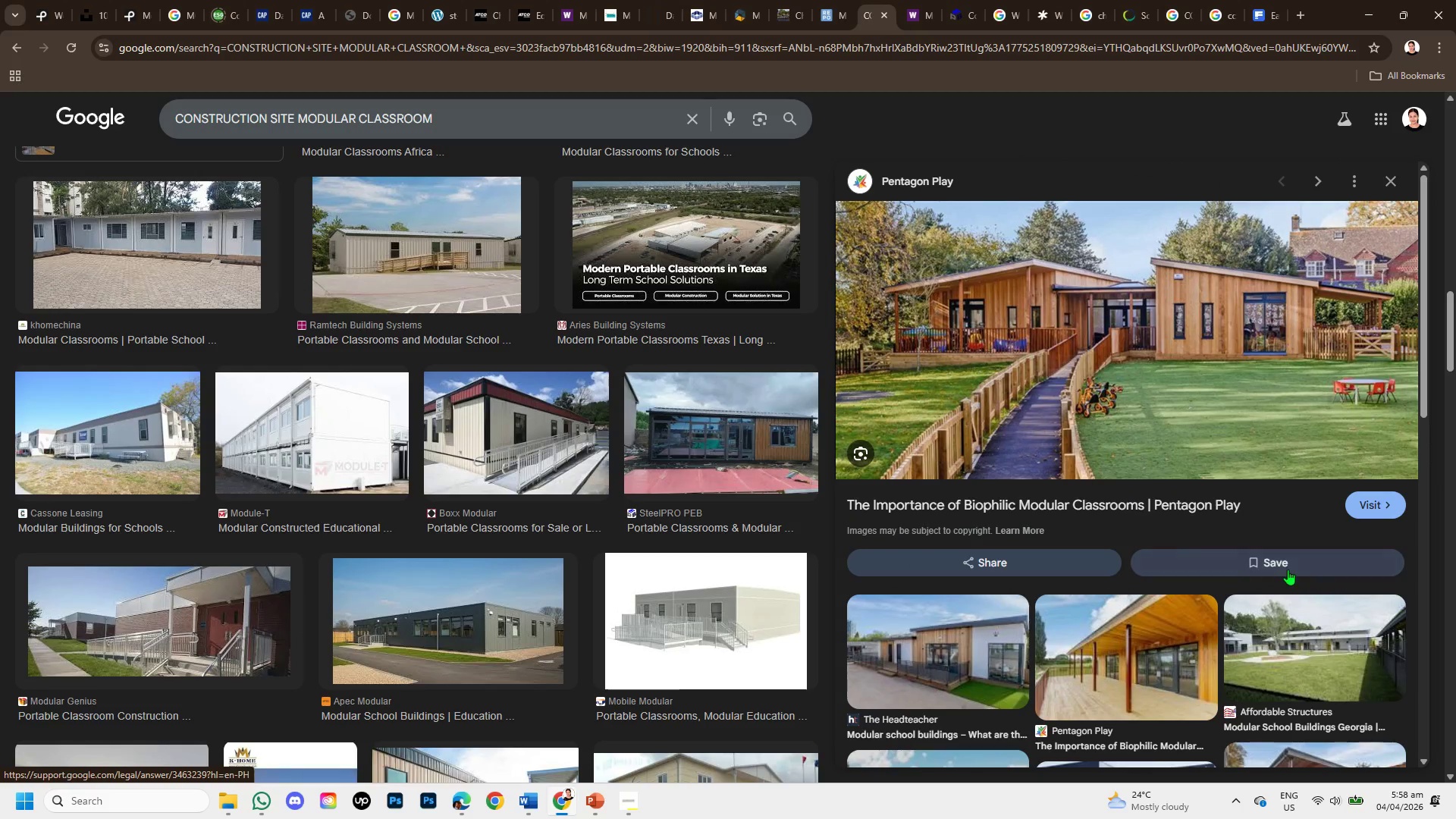 
scroll: coordinate [639, 522], scroll_direction: down, amount: 6.0
 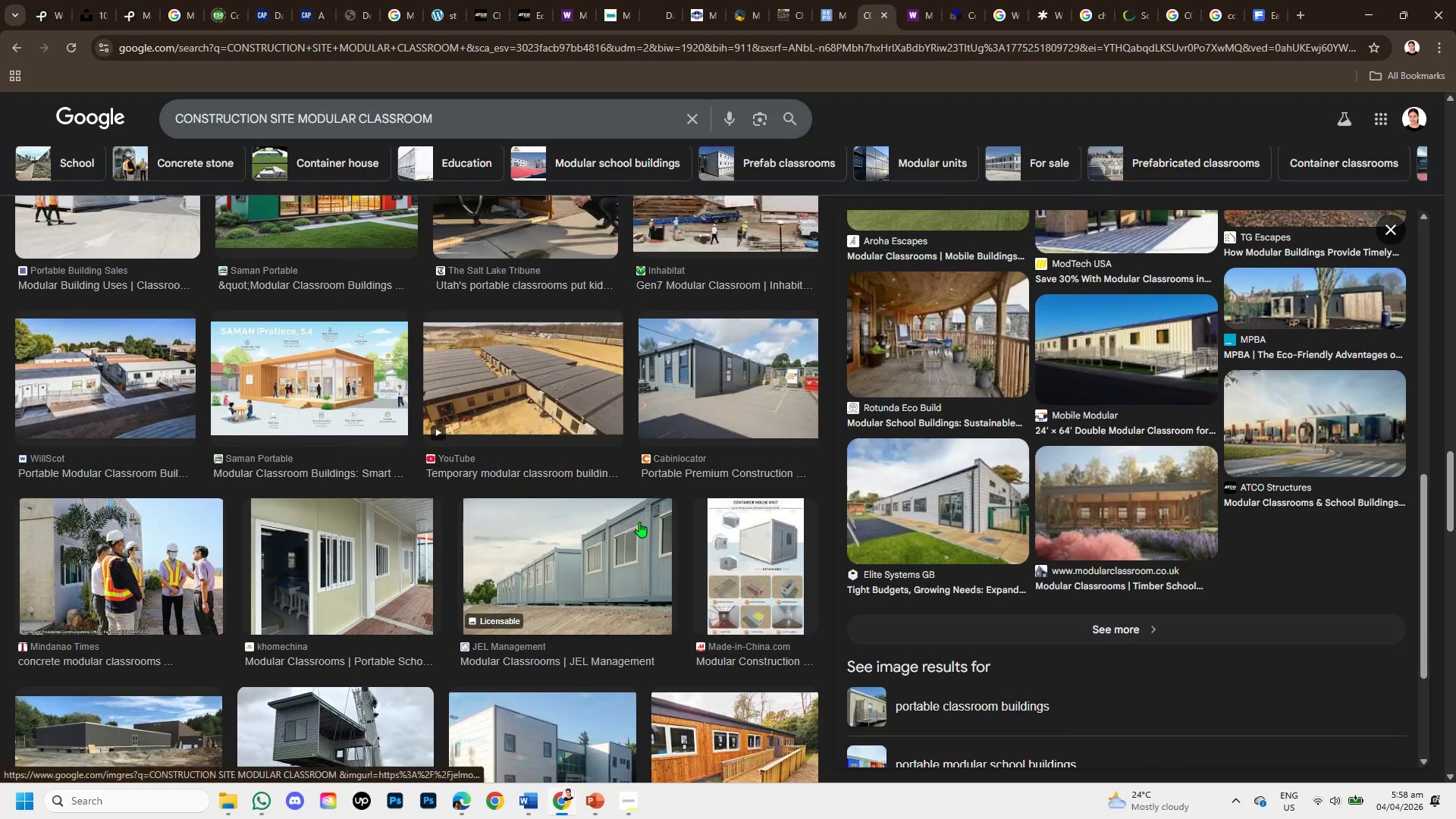 
scroll: coordinate [630, 523], scroll_direction: up, amount: 2.0
 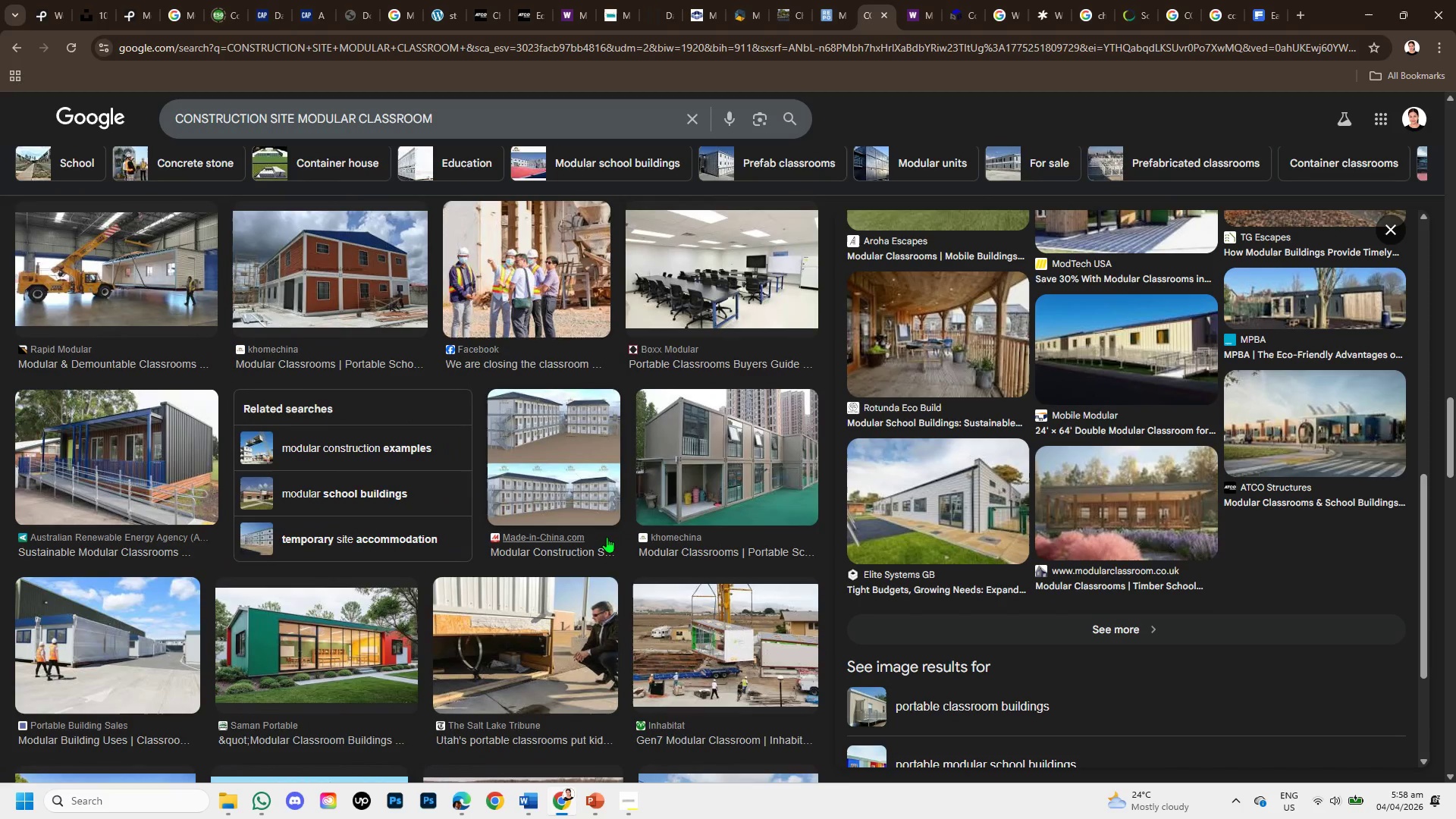 
scroll: coordinate [607, 537], scroll_direction: down, amount: 1.0
 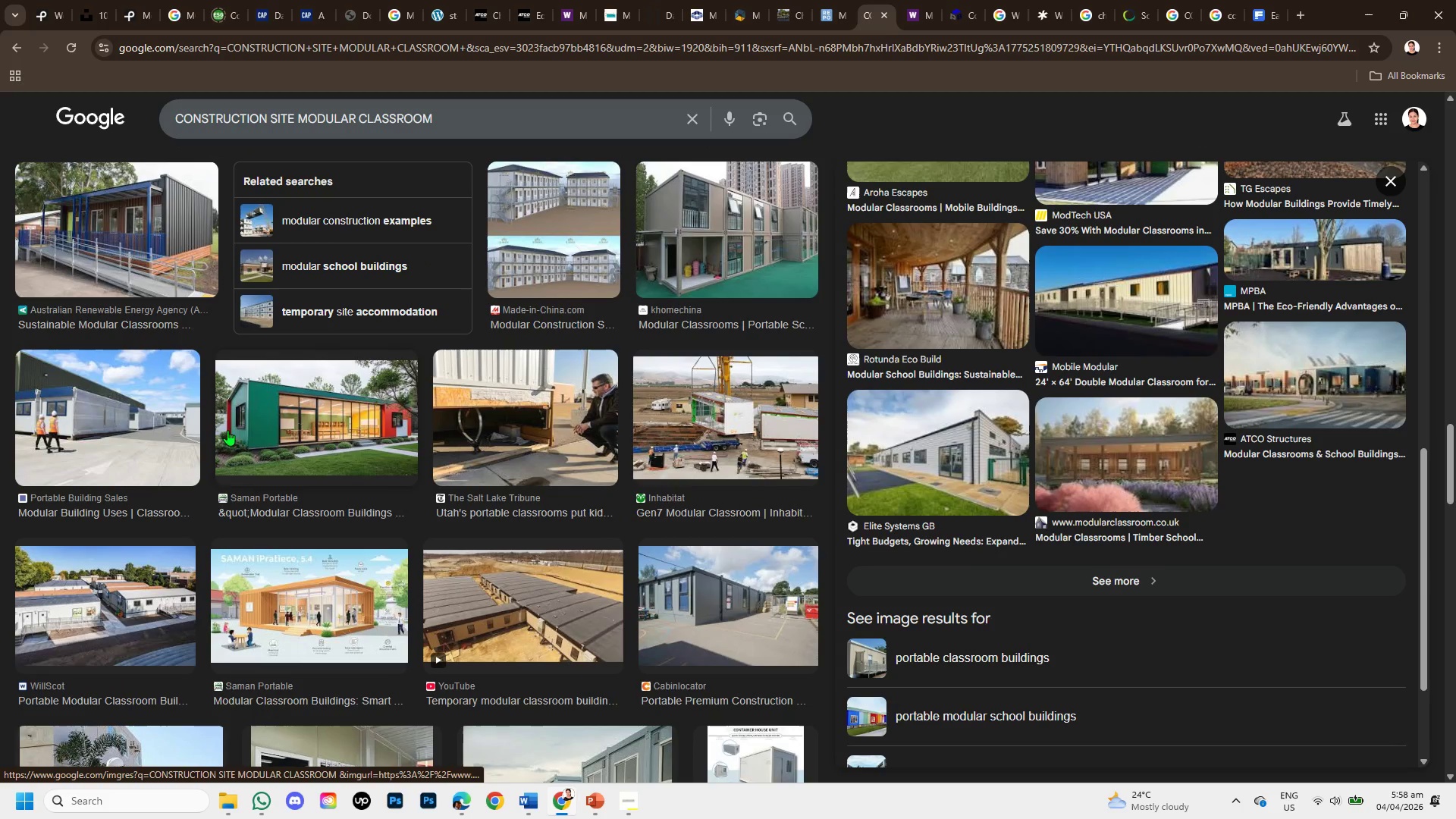 
left_click([264, 430])
 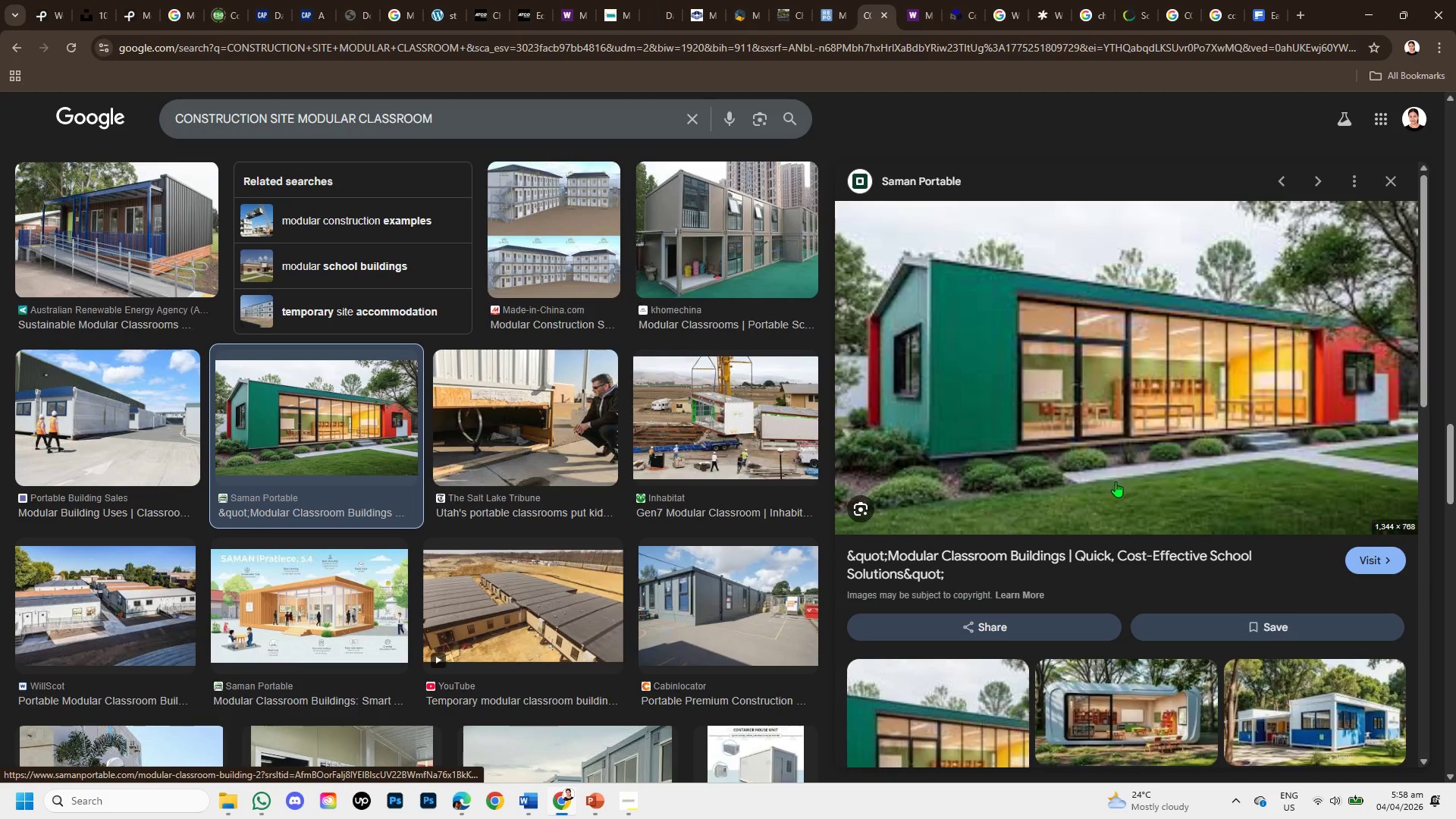 
scroll: coordinate [1146, 635], scroll_direction: down, amount: 2.0
 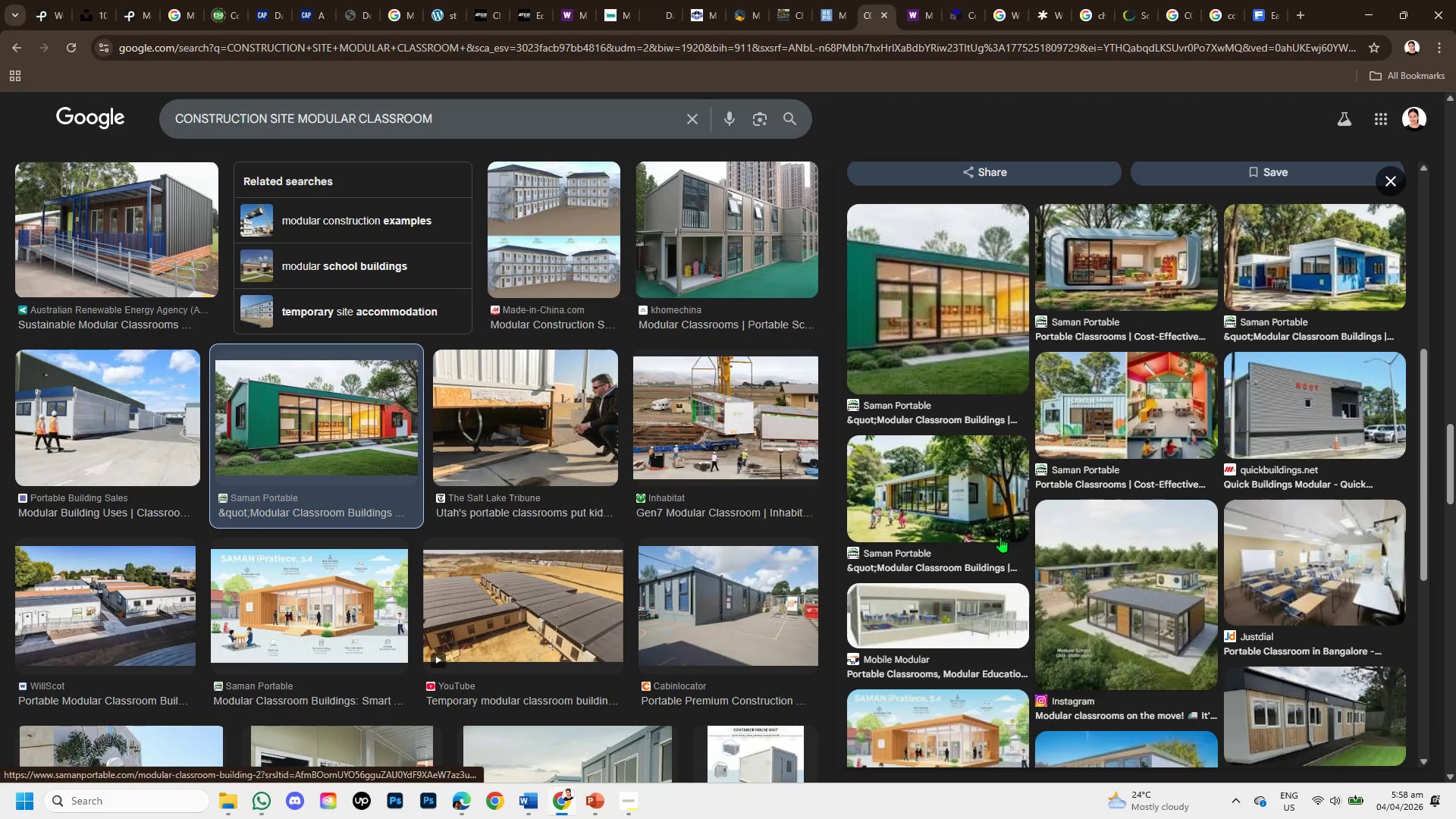 
left_click([966, 503])
 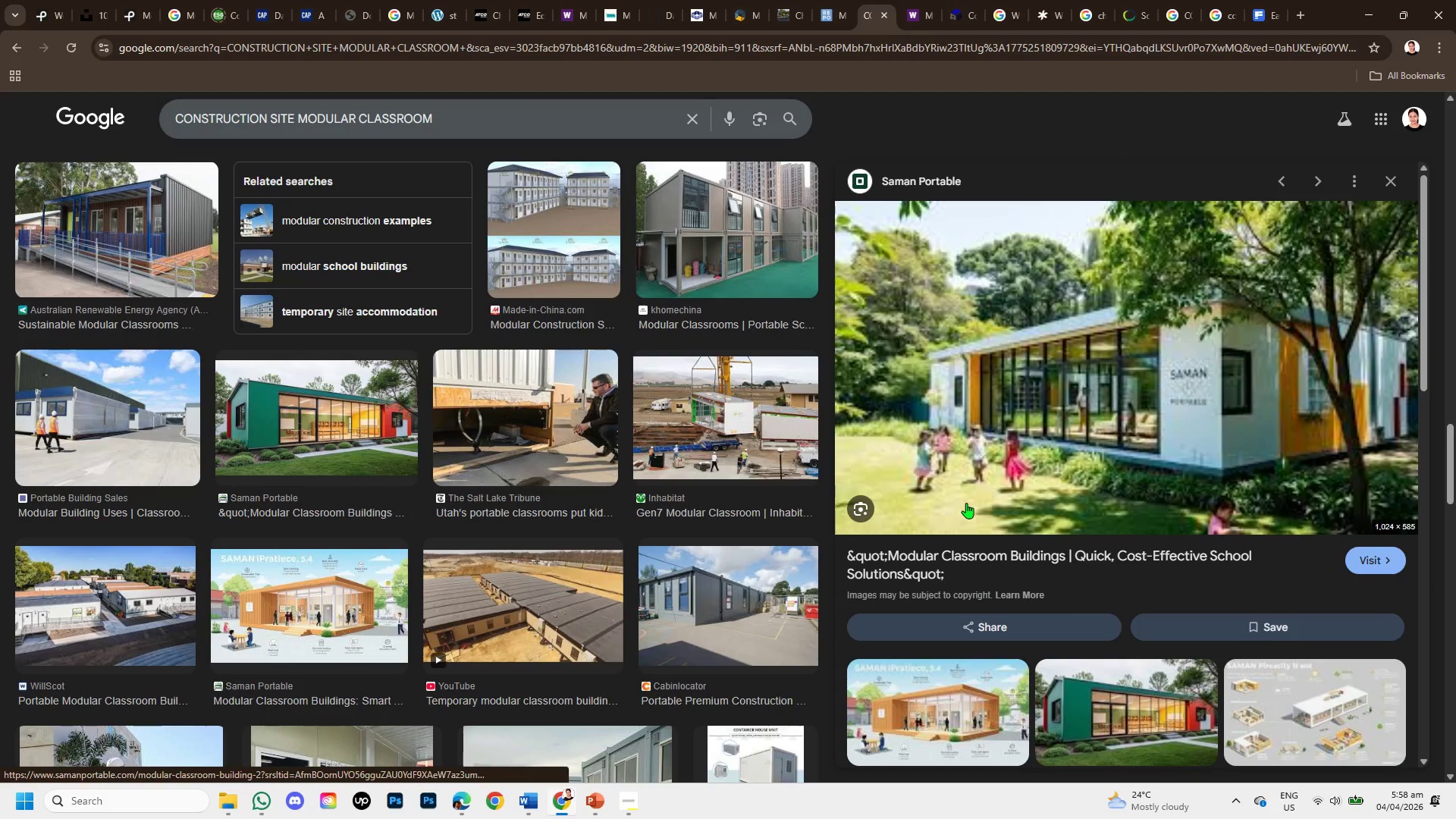 
scroll: coordinate [491, 563], scroll_direction: down, amount: 12.0
 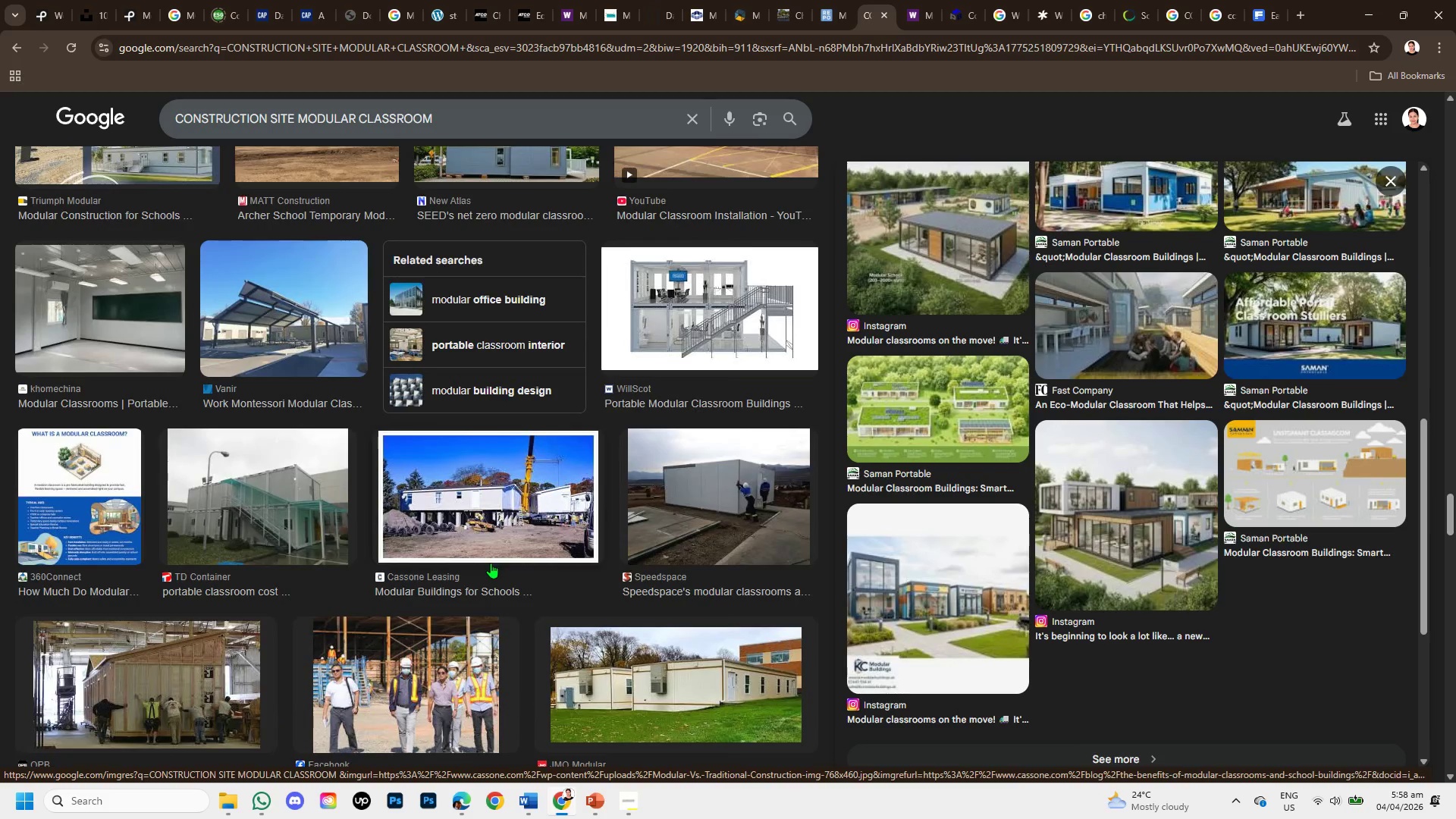 
scroll: coordinate [488, 513], scroll_direction: up, amount: 36.0
 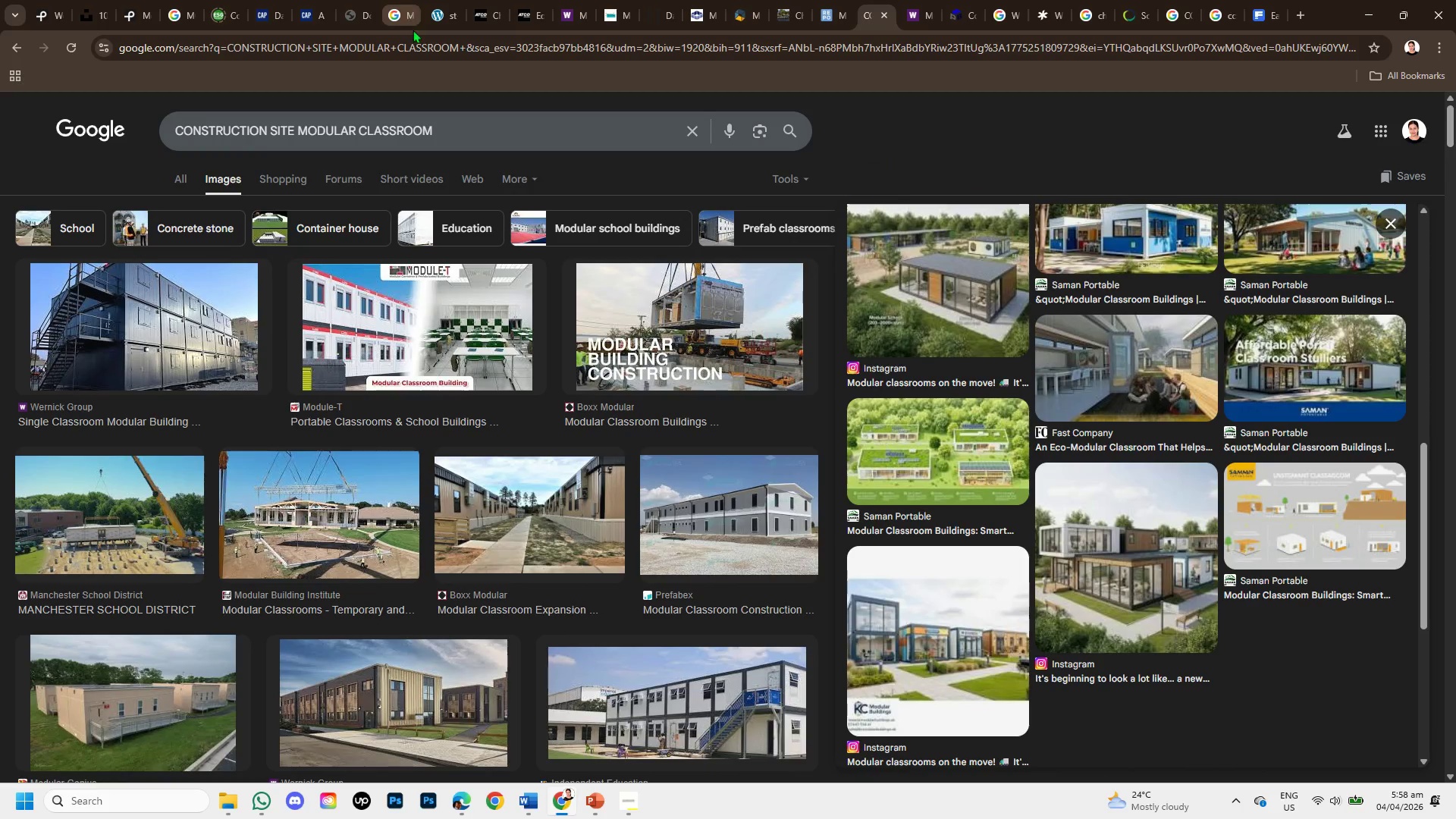 
left_click_drag(start_coordinate=[295, 131], to_coordinate=[154, 154])
 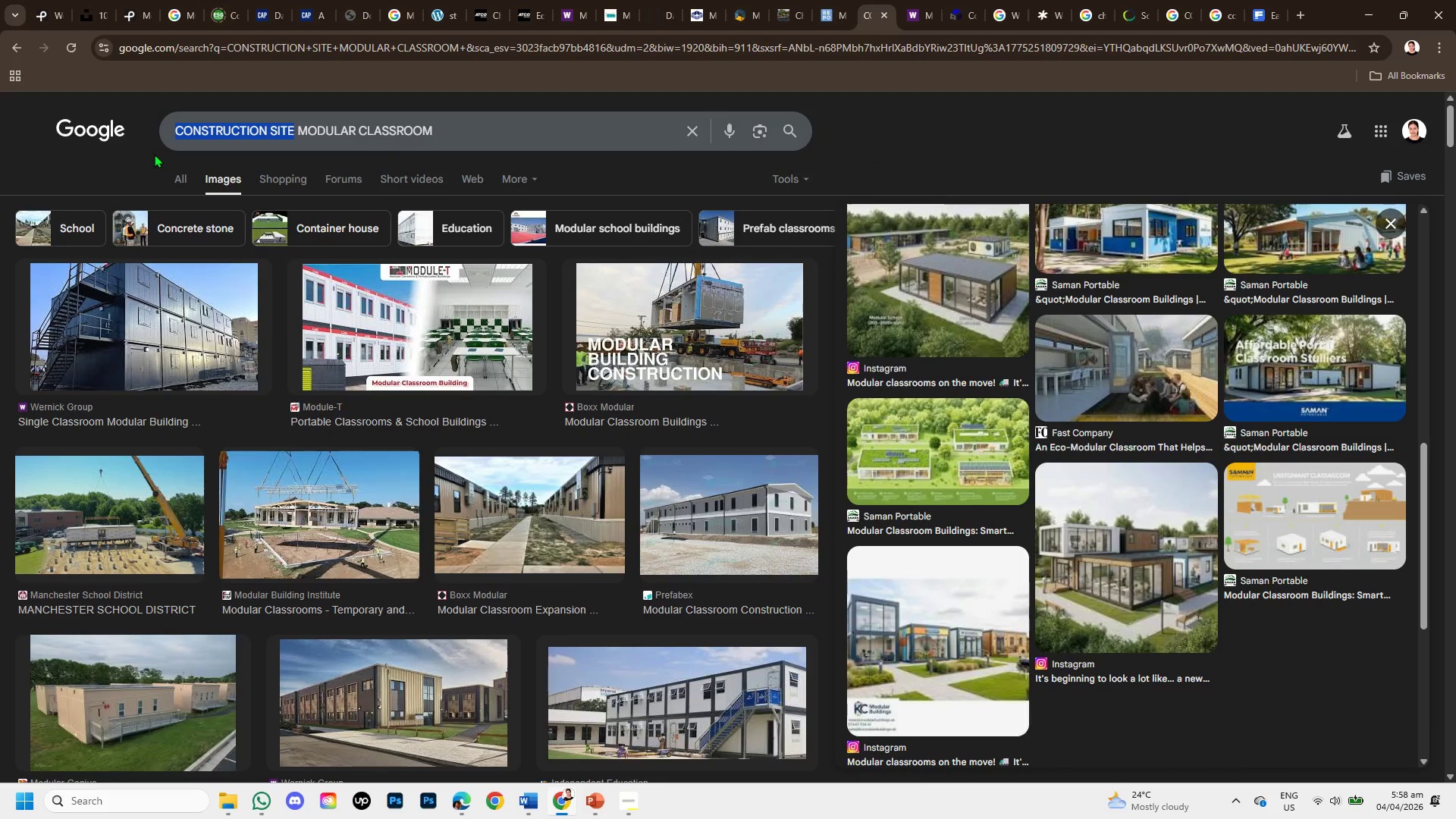 
key(Backspace)
 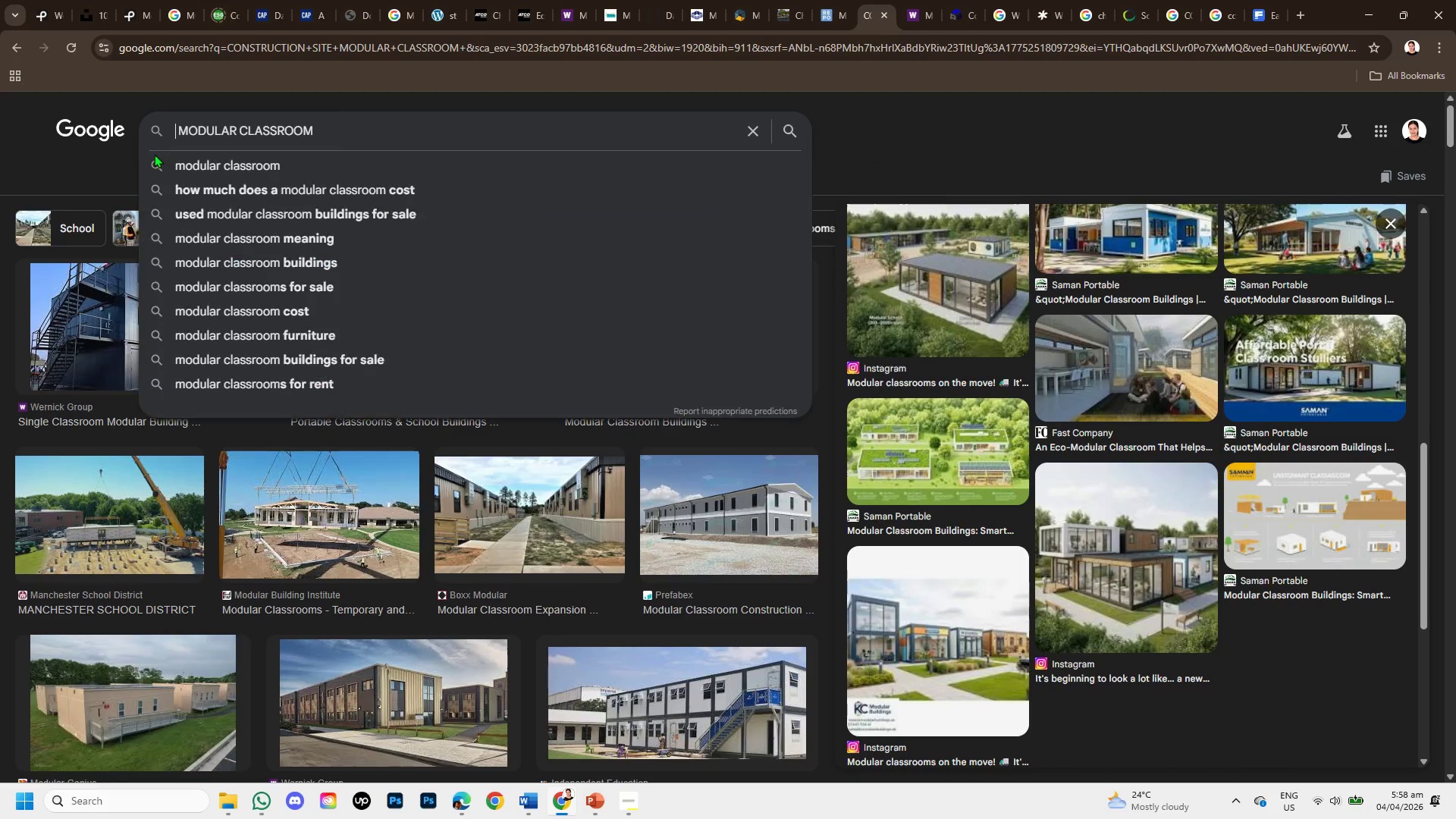 
key(Enter)
 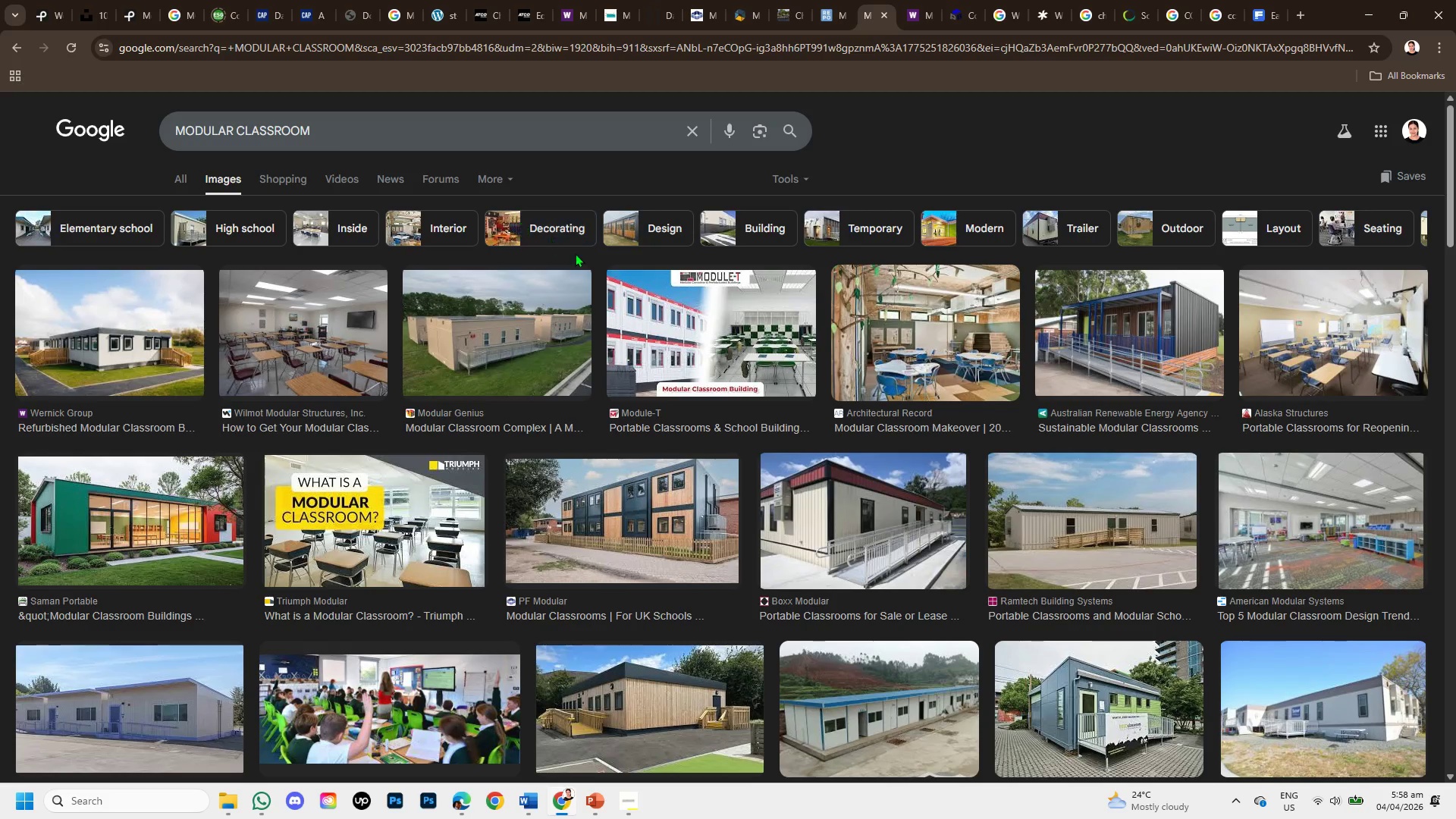 
scroll: coordinate [642, 416], scroll_direction: down, amount: 2.0
 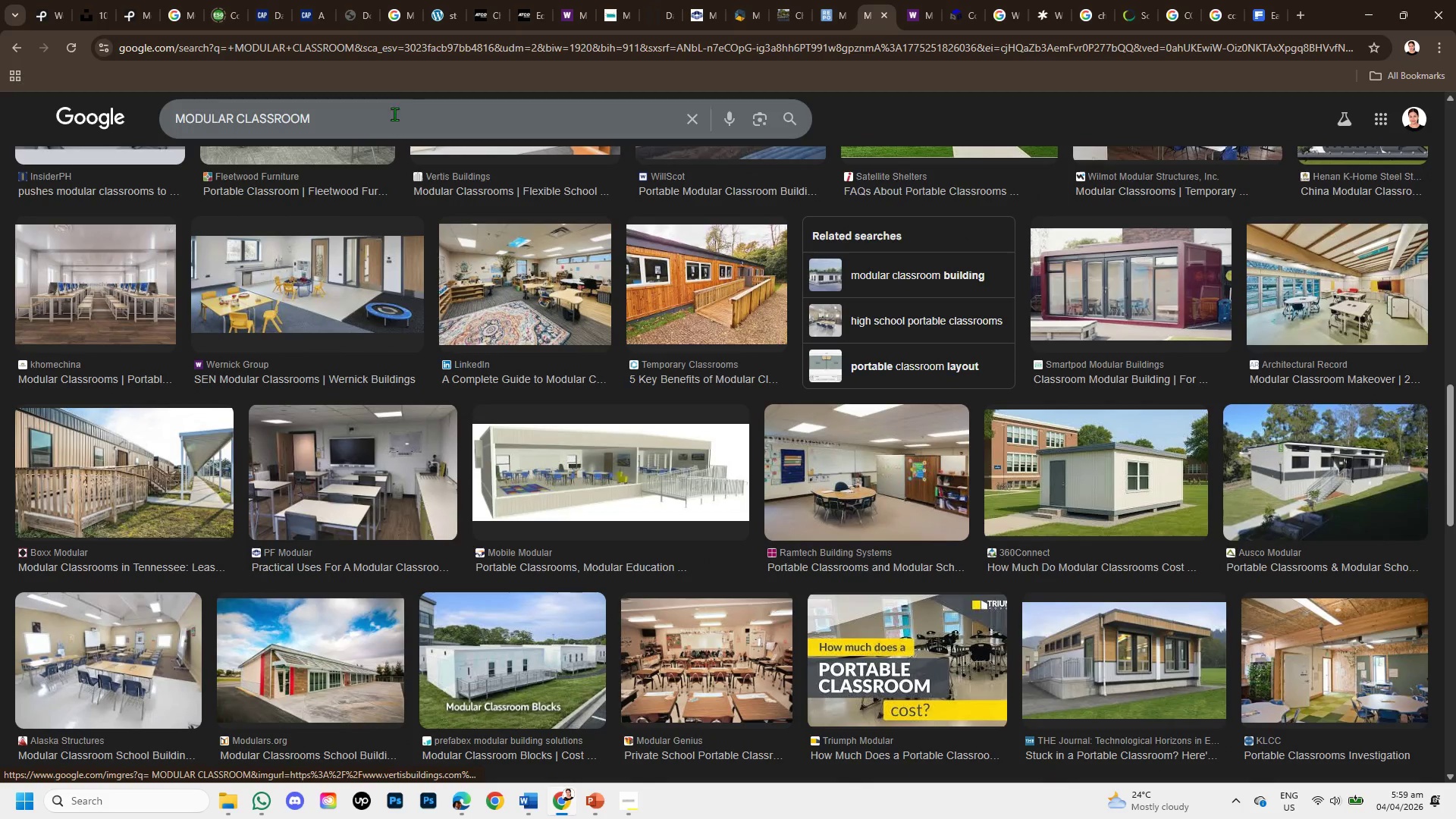 
left_click([394, 4])
 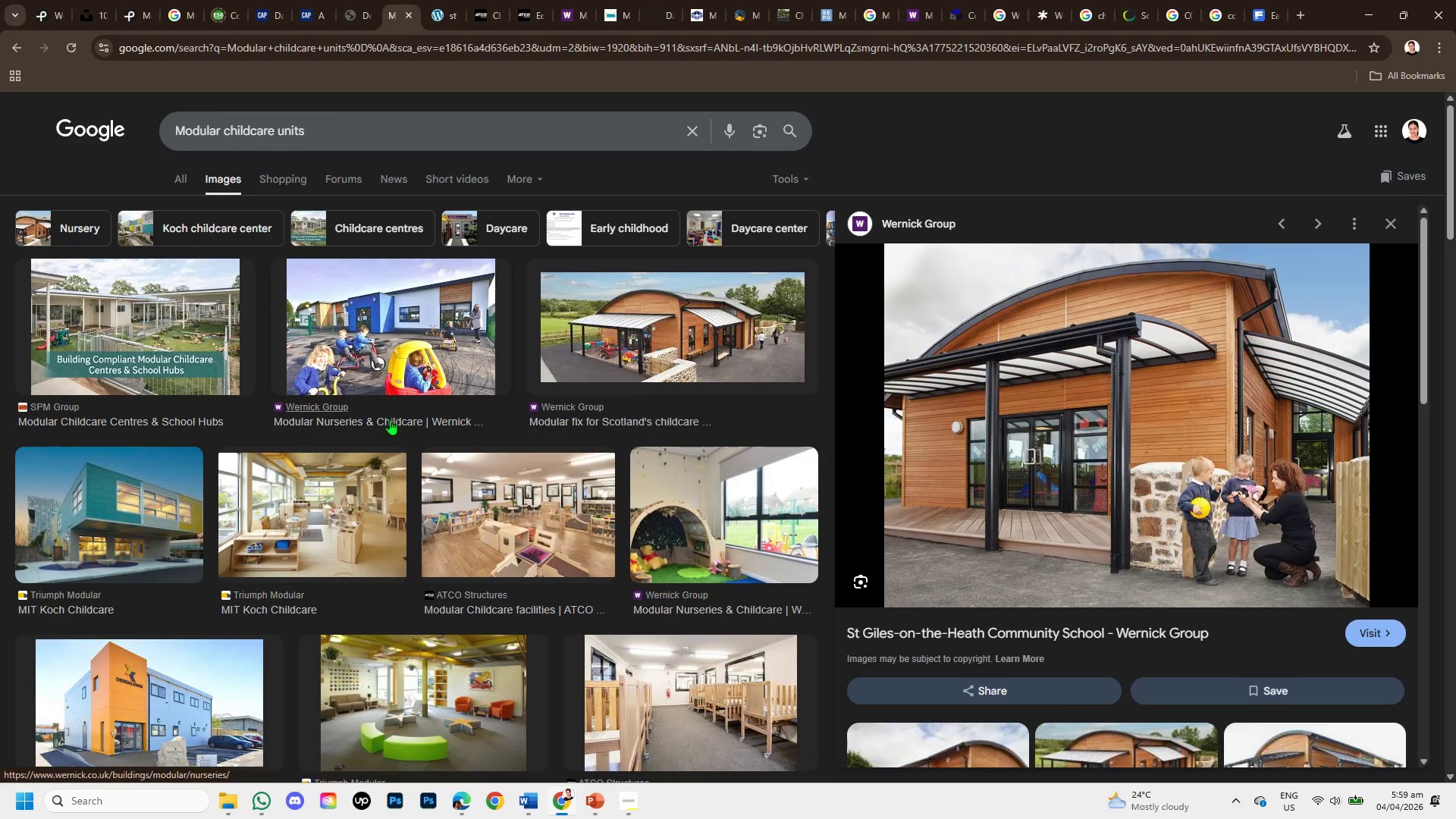 
scroll: coordinate [494, 507], scroll_direction: down, amount: 9.0
 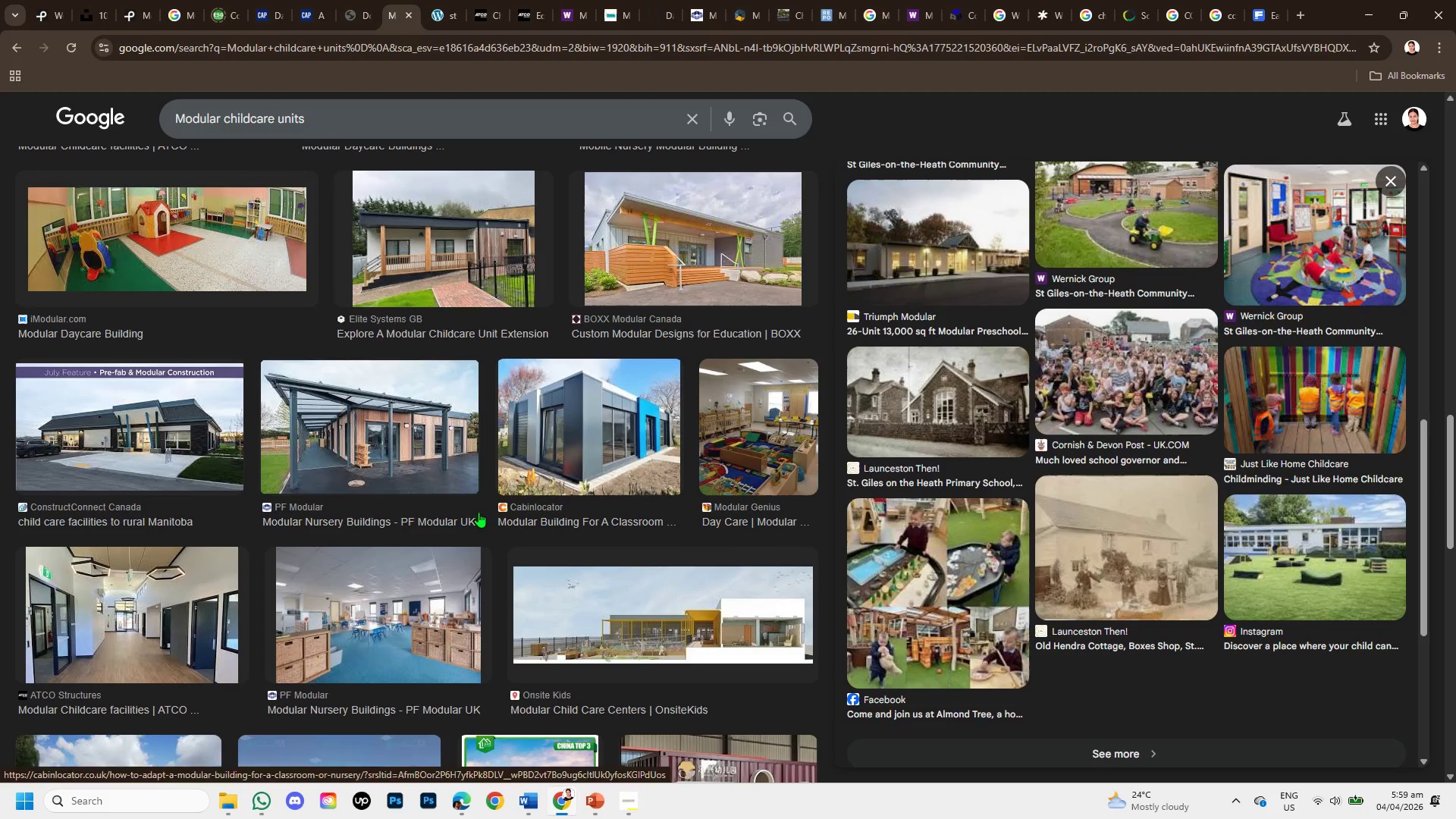 
scroll: coordinate [450, 523], scroll_direction: up, amount: 1.0
 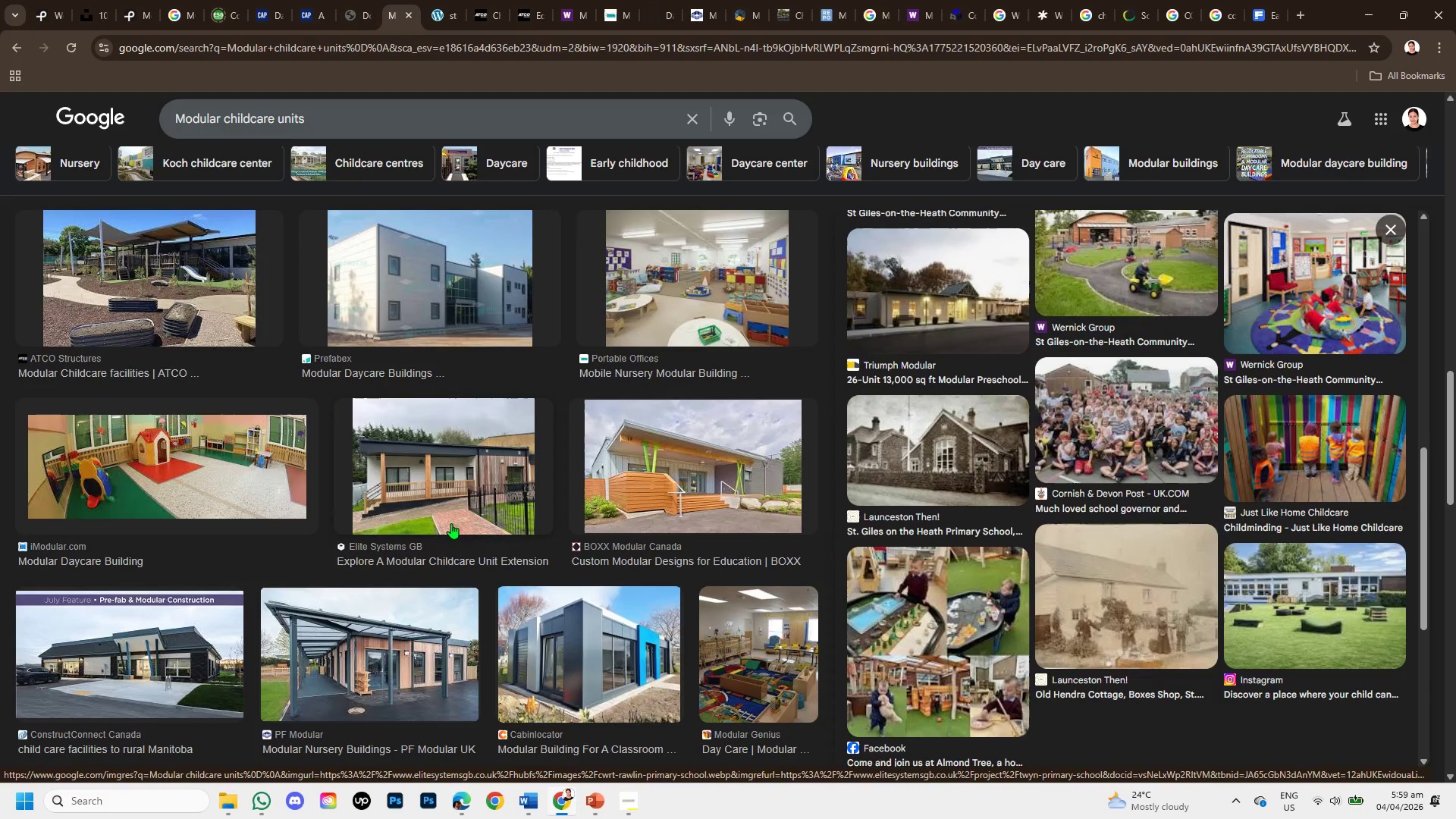 
scroll: coordinate [459, 543], scroll_direction: down, amount: 5.0
 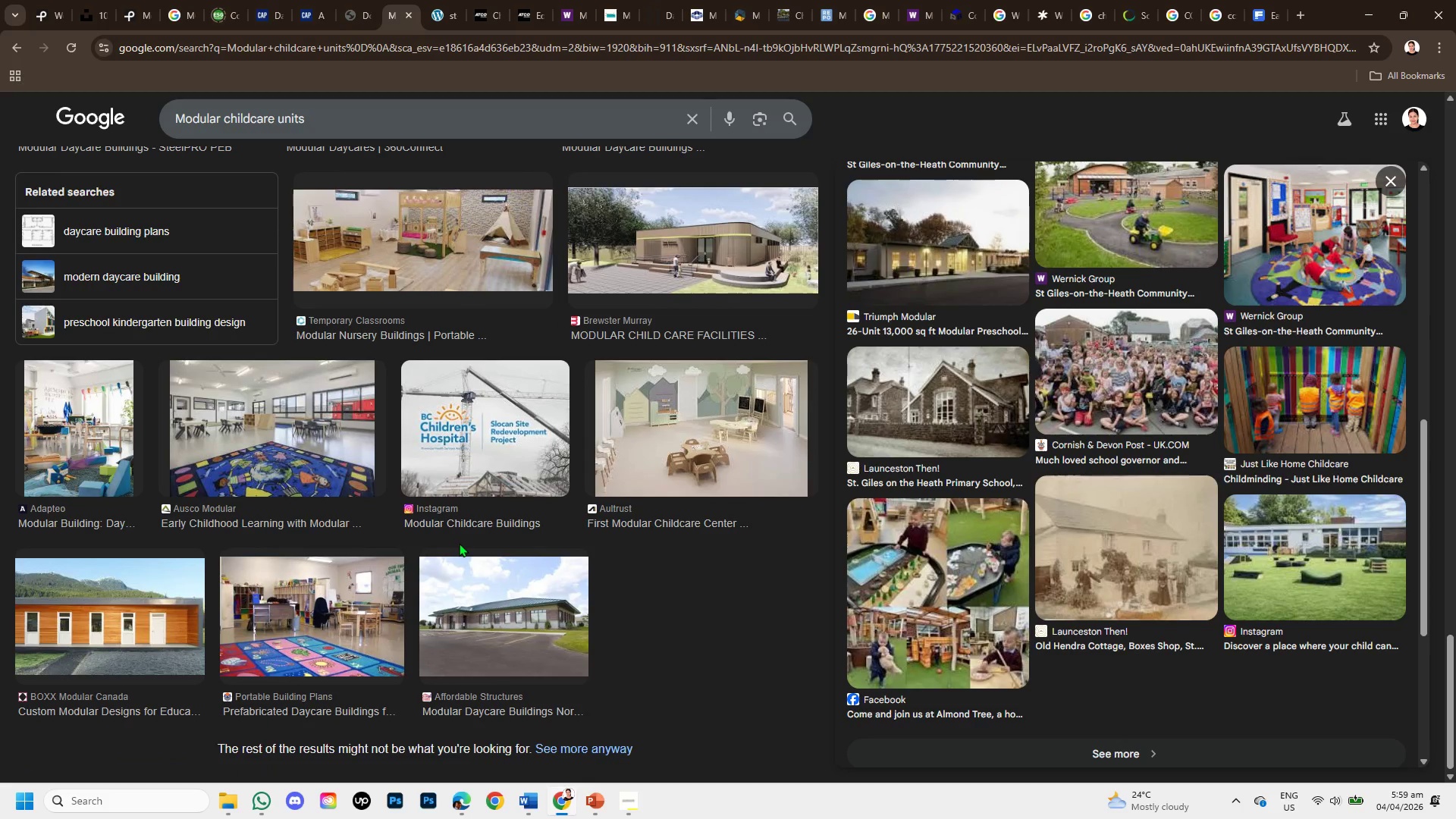 
scroll: coordinate [442, 398], scroll_direction: up, amount: 16.0
 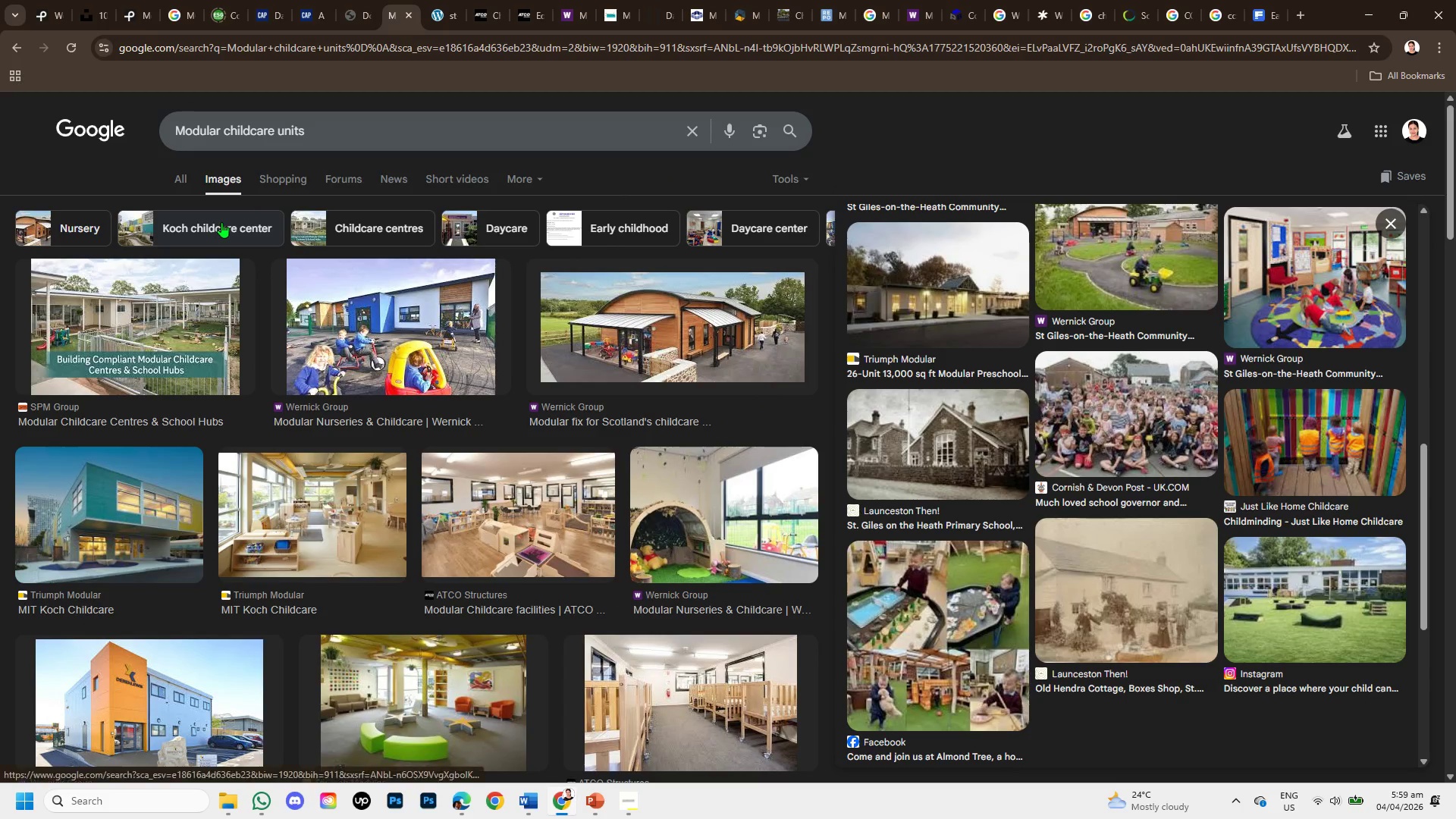 
left_click([439, 7])
 